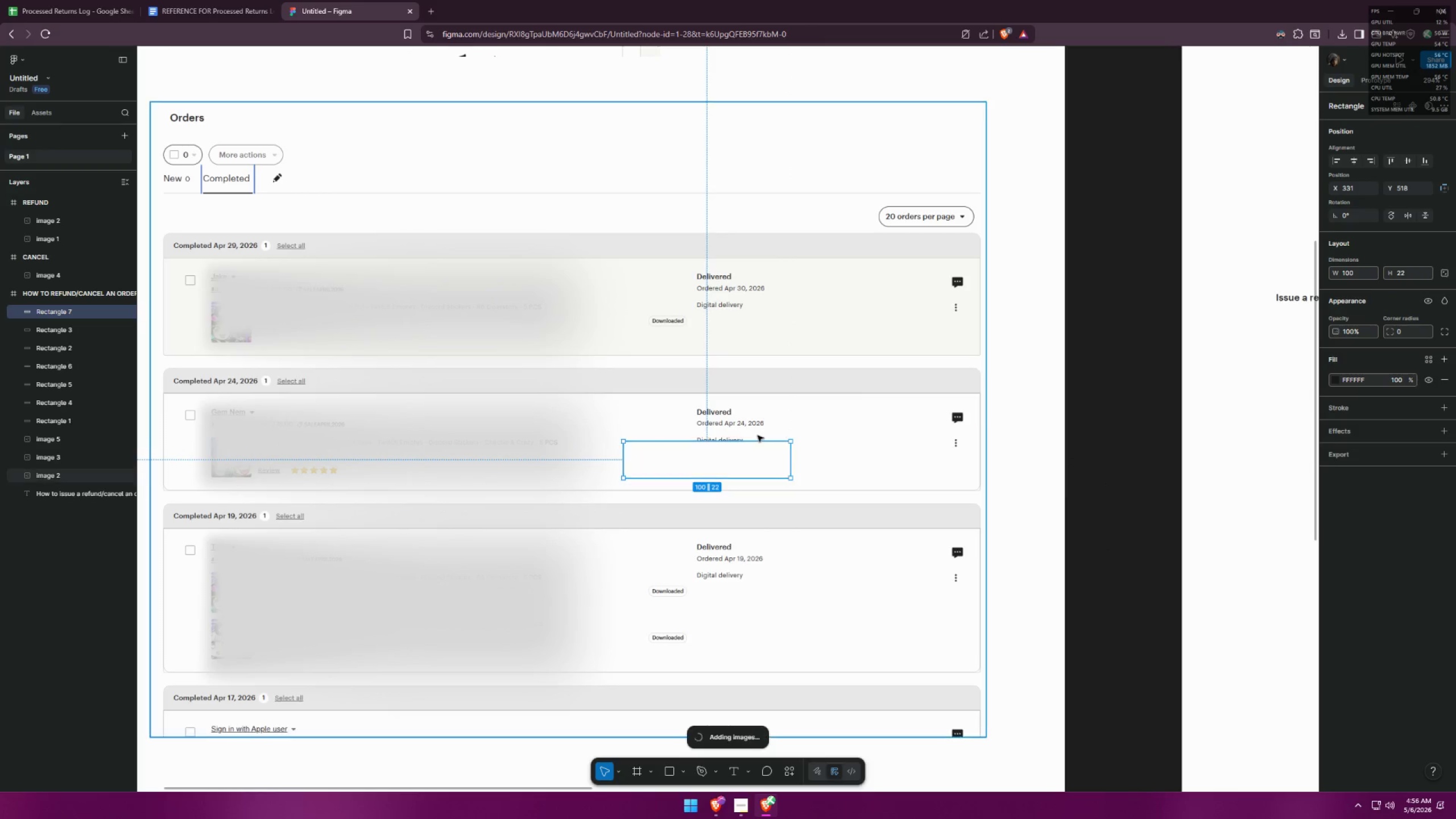 
left_click_drag(start_coordinate=[753, 439], to_coordinate=[755, 431])
 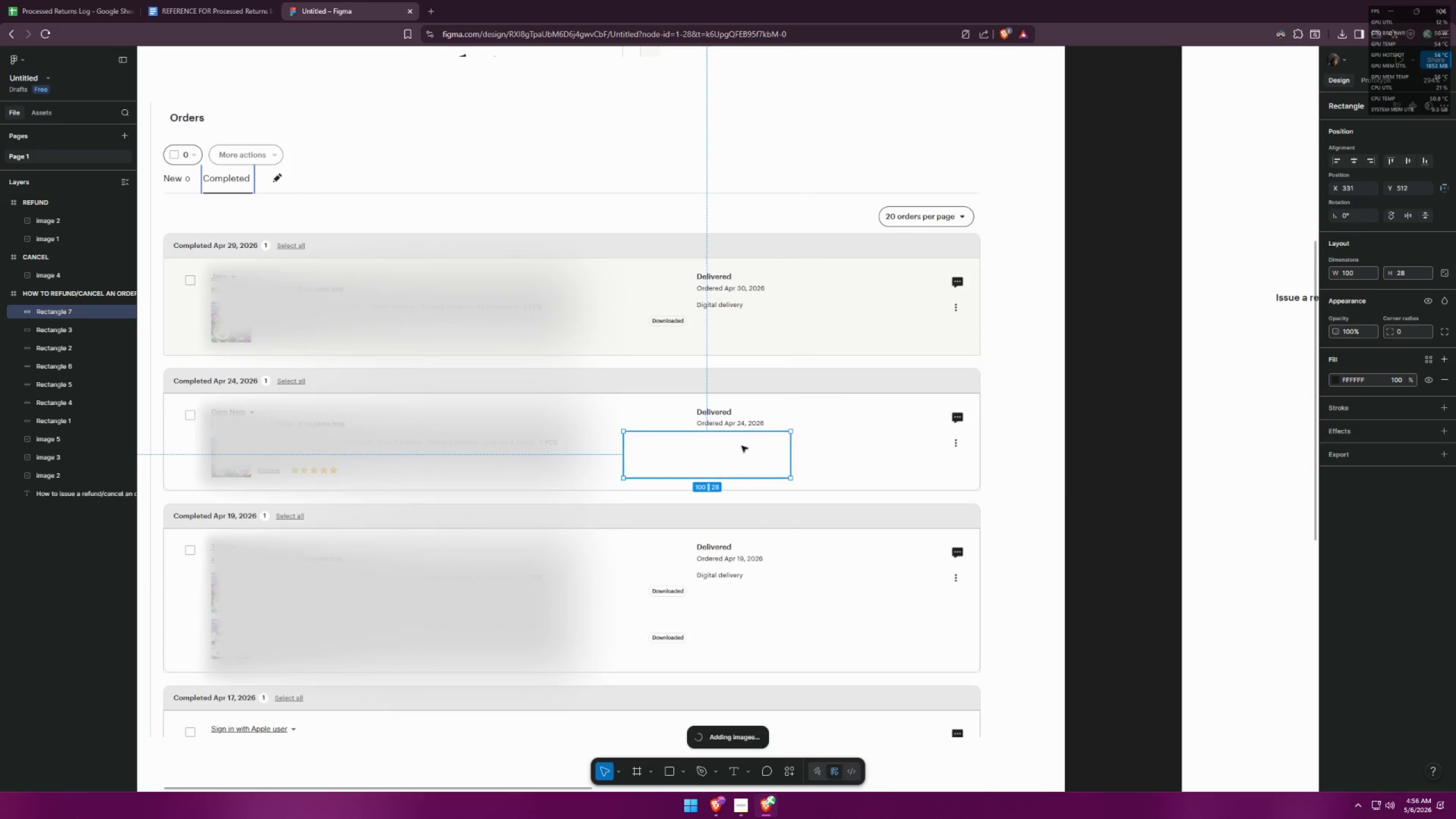 
key(Alt+AltLeft)
 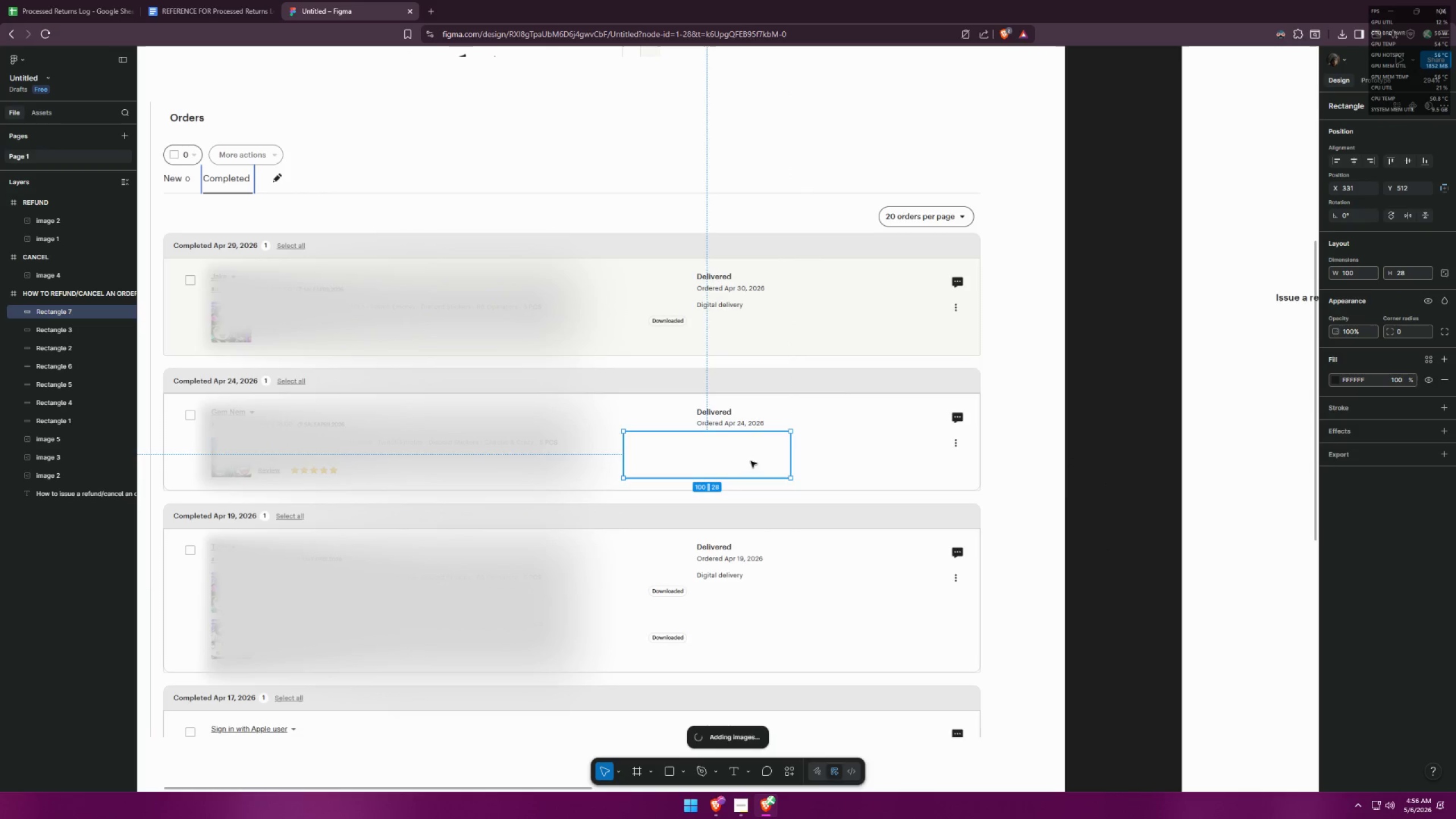 
left_click([855, 461])
 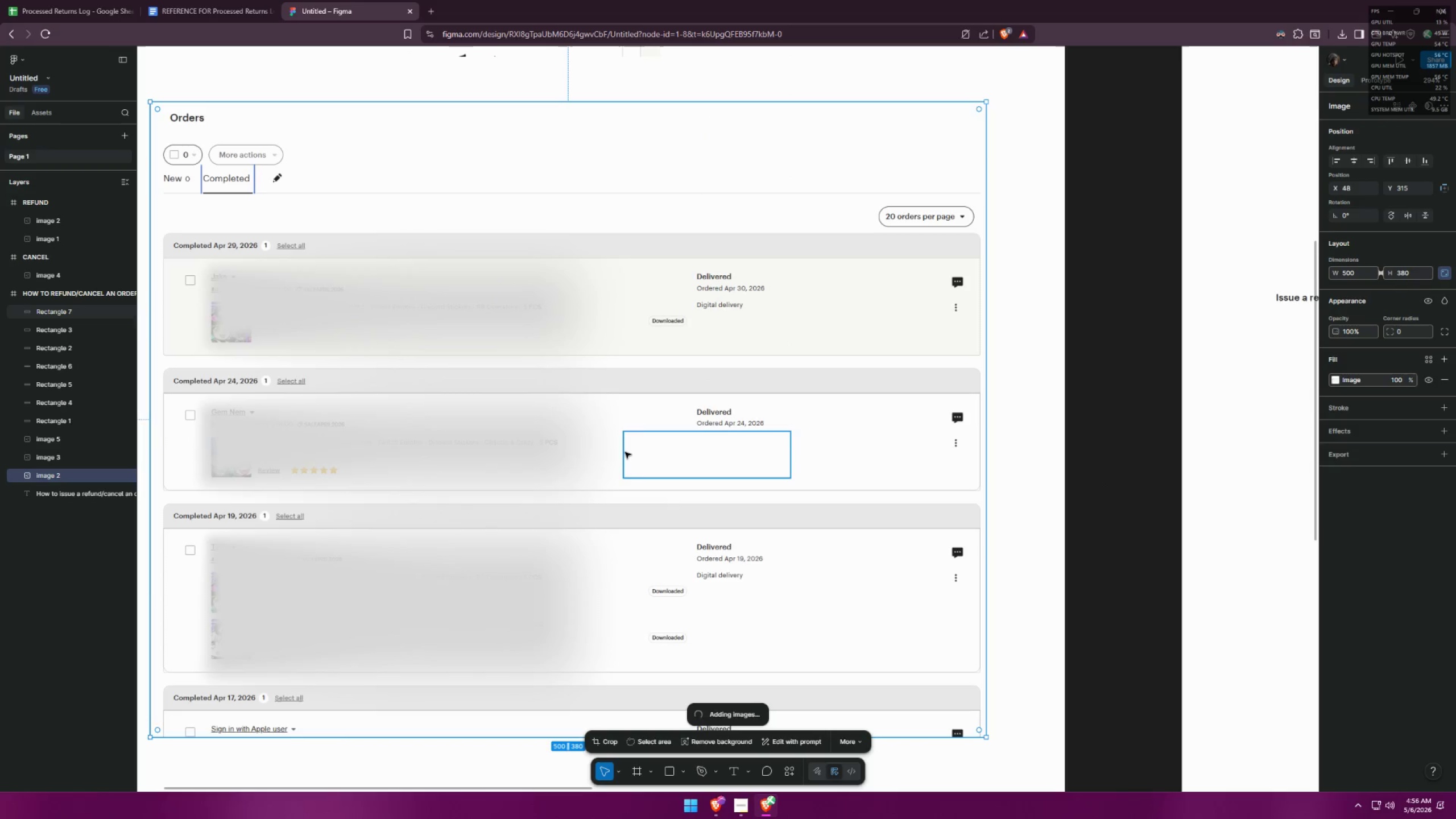 
left_click([650, 450])
 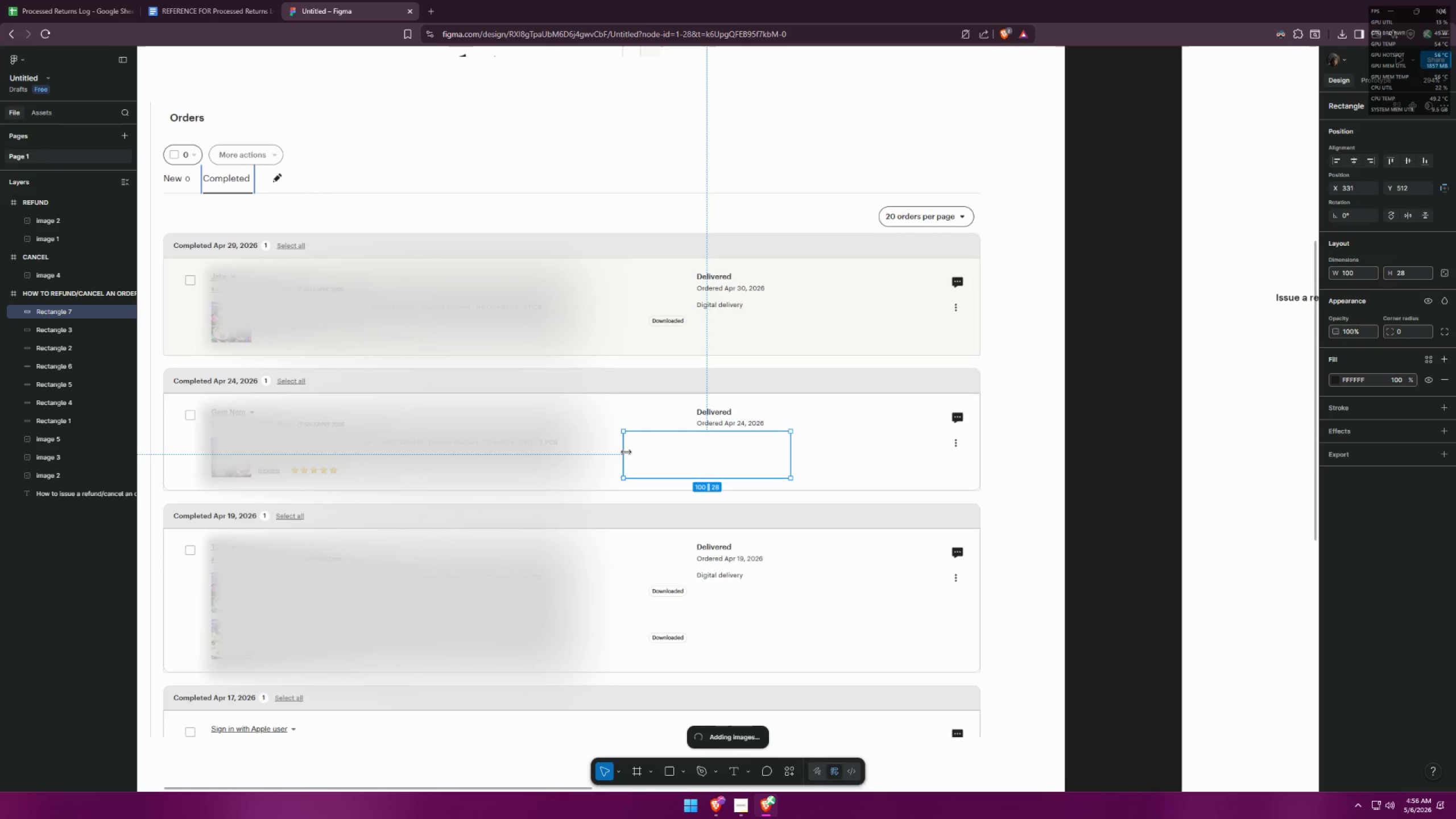 
left_click_drag(start_coordinate=[626, 451], to_coordinate=[646, 449])
 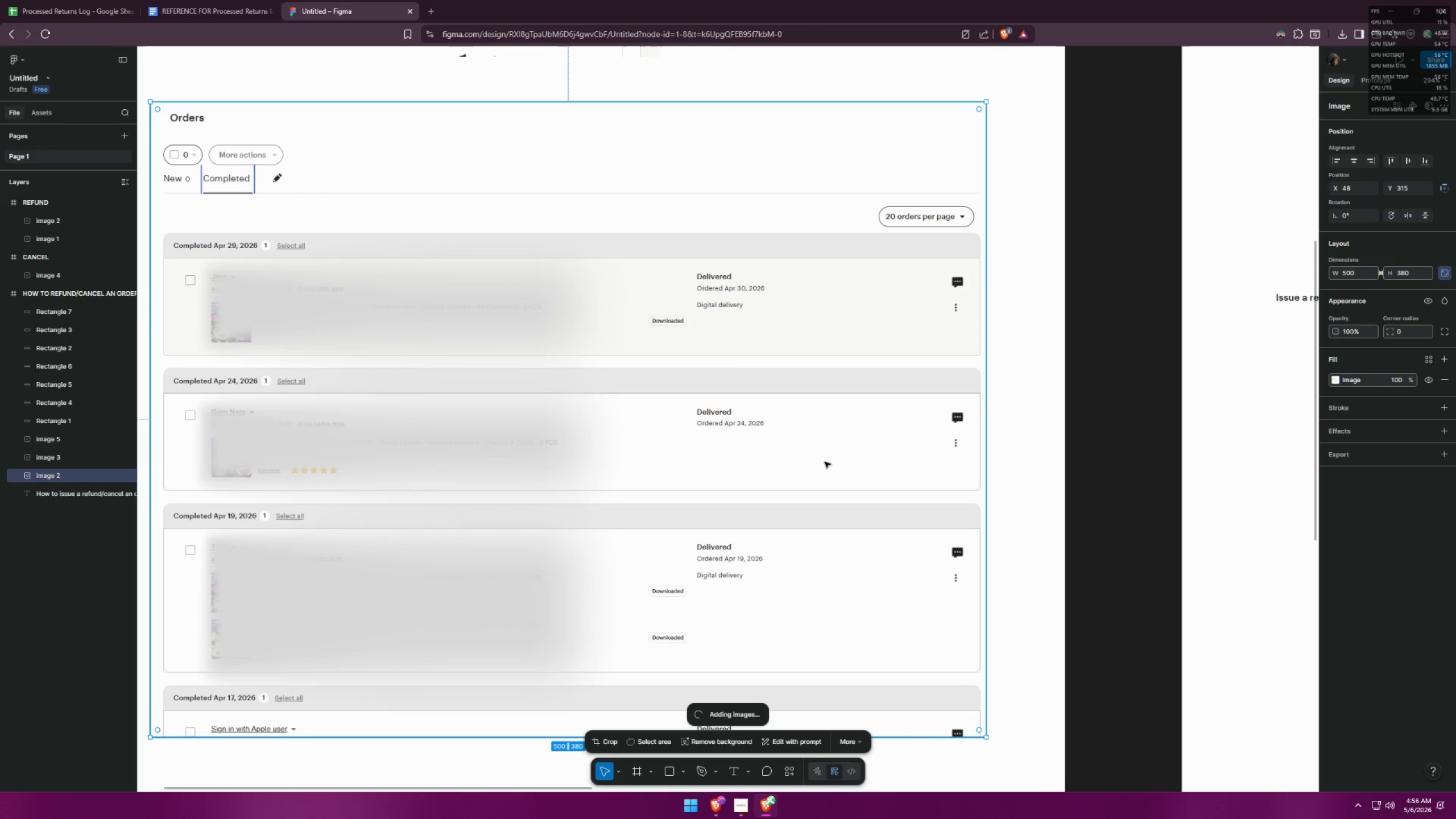 
hold_key(key=AltLeft, duration=0.78)
hold_key(key=ShiftLeft, duration=0.73)
left_click_drag(start_coordinate=[736, 463], to_coordinate=[727, 346])
 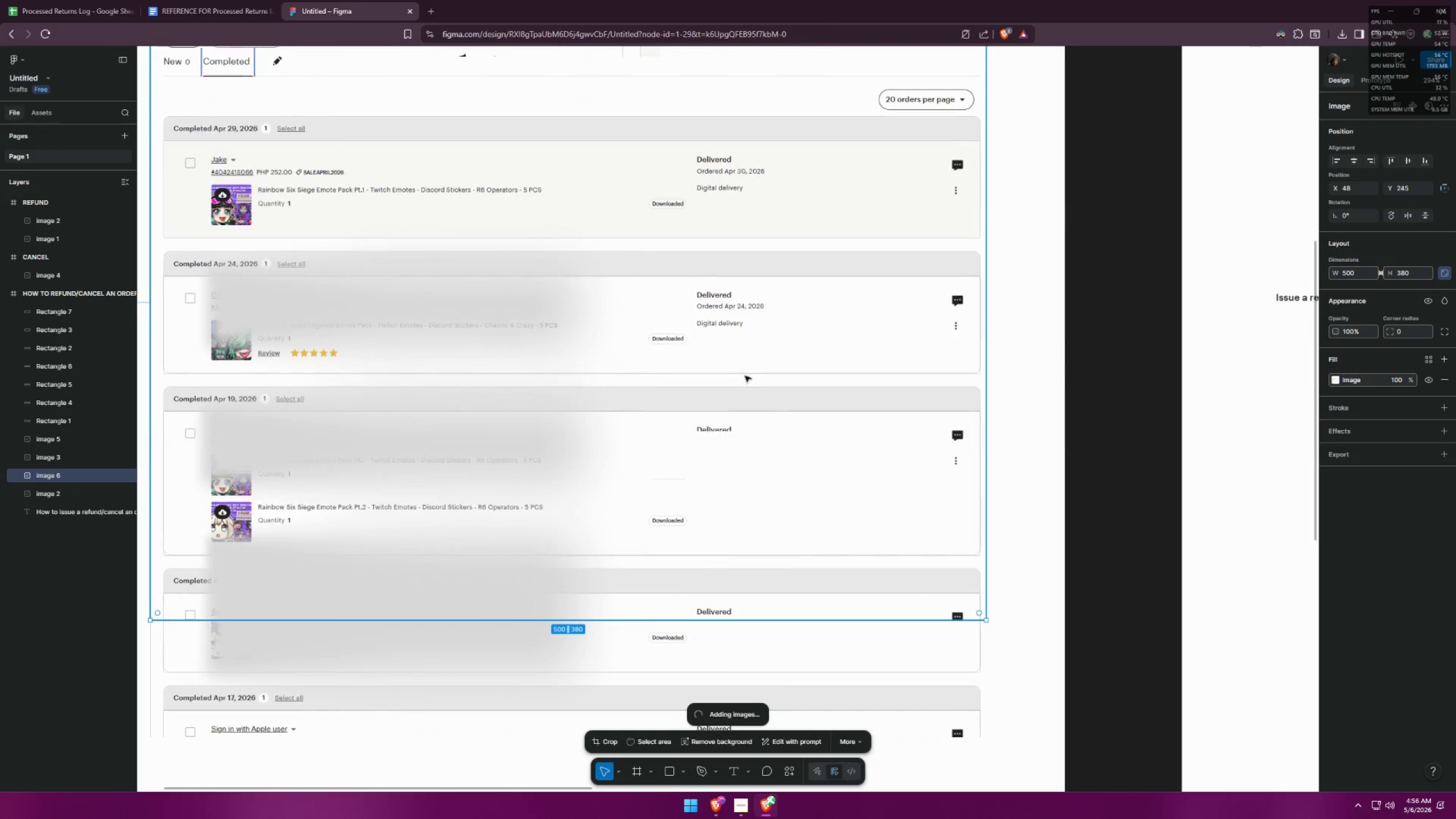 
key(Control+ControlLeft)
 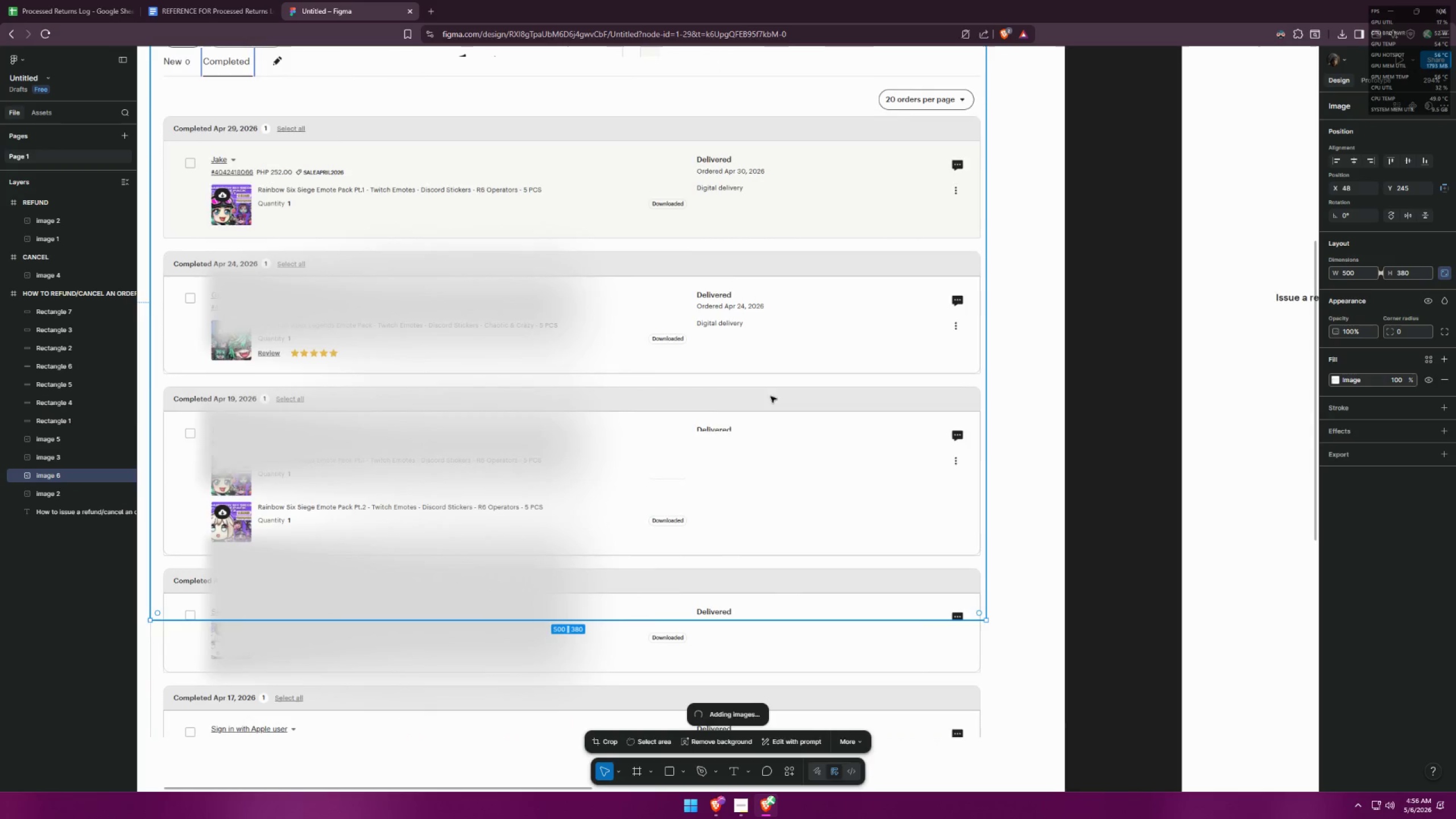 
key(Control+Z)
 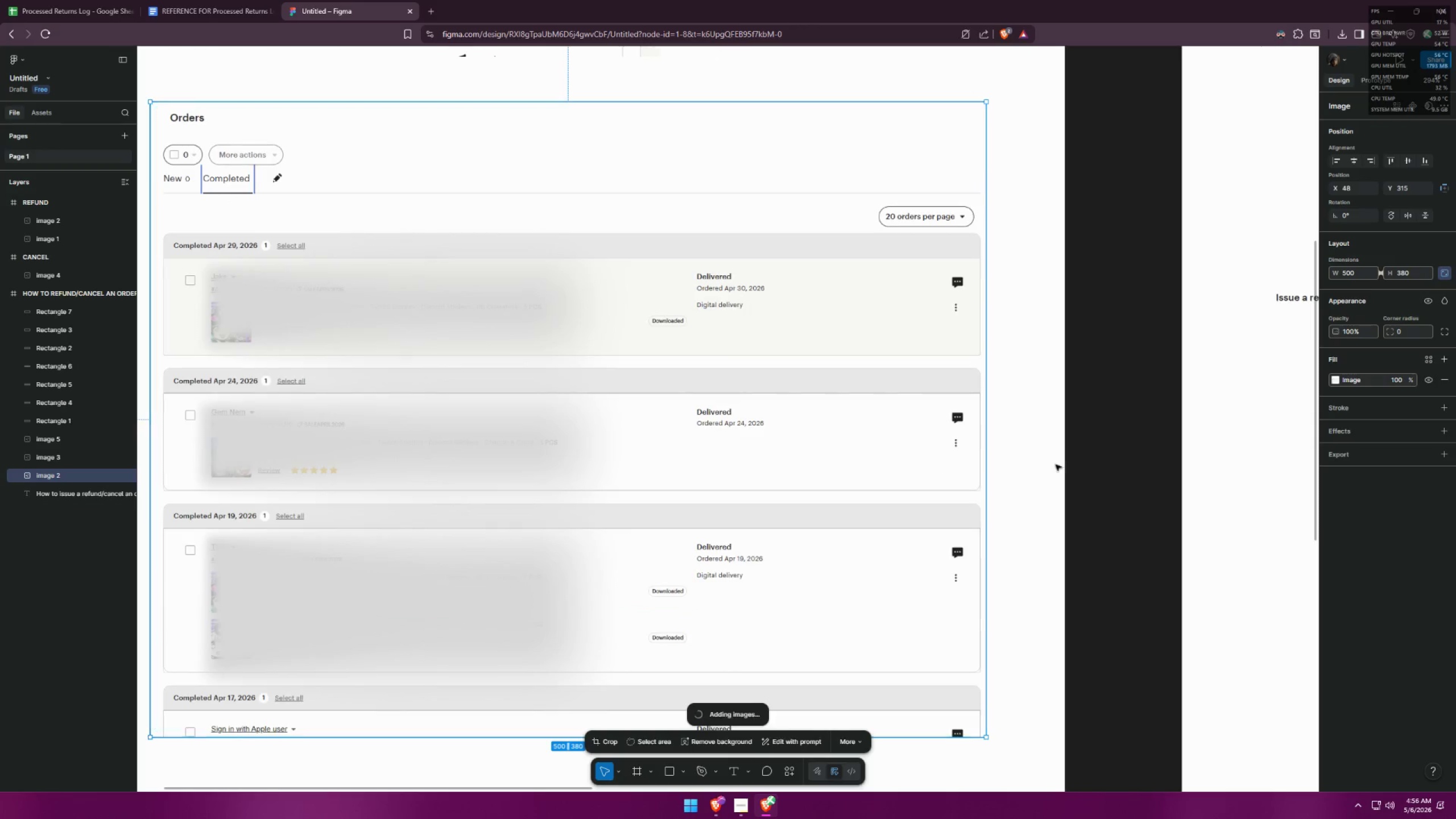 
left_click([1063, 454])
 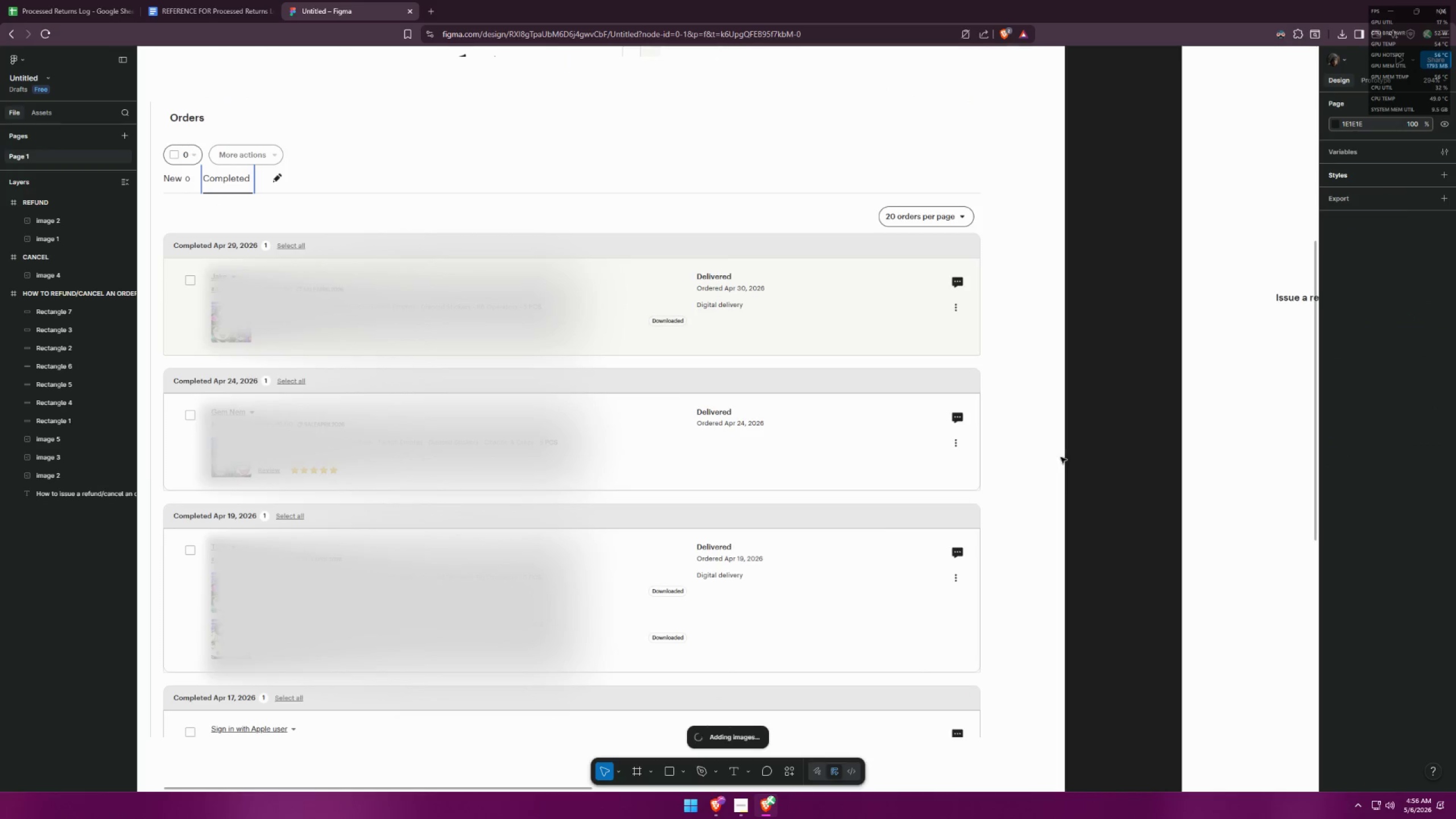 
hold_key(key=ControlLeft, duration=0.38)
scroll: coordinate [870, 515], scroll_direction: down, amount: 6.0
 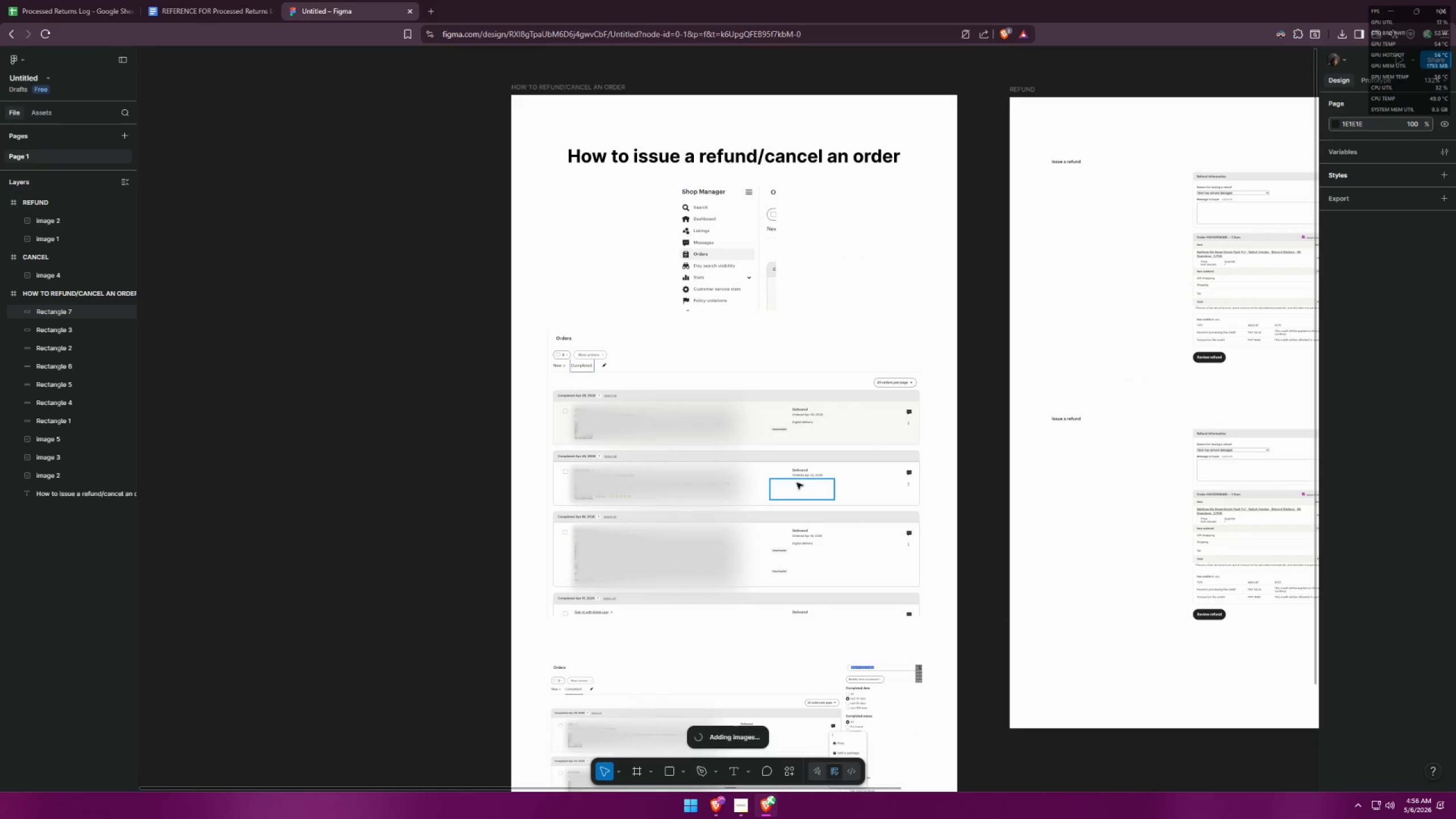 
left_click([797, 490])
 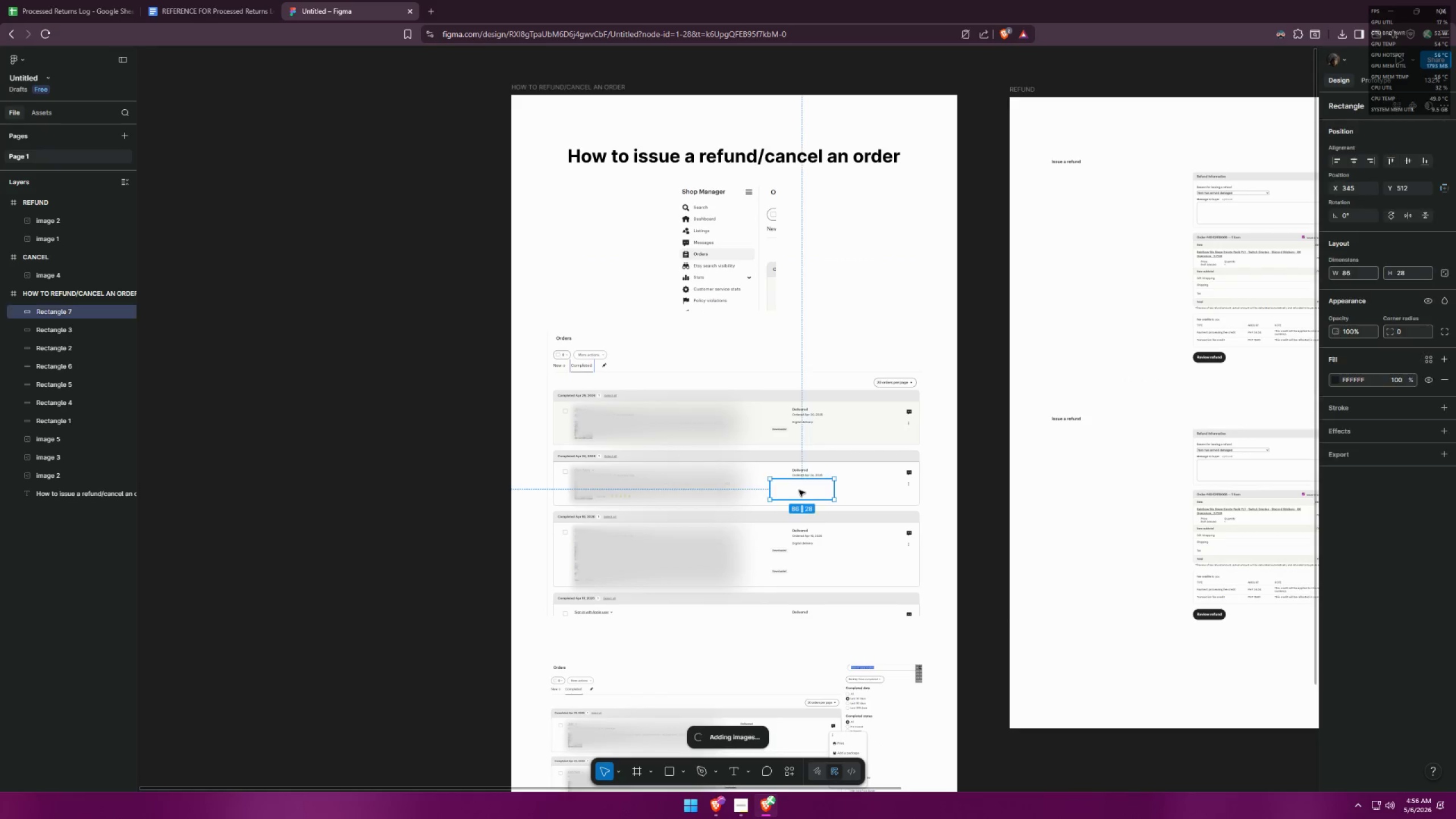 
hold_key(key=AltLeft, duration=2.38)
hold_key(key=ShiftLeft, duration=1.5)
left_click_drag(start_coordinate=[808, 491], to_coordinate=[797, 432])
 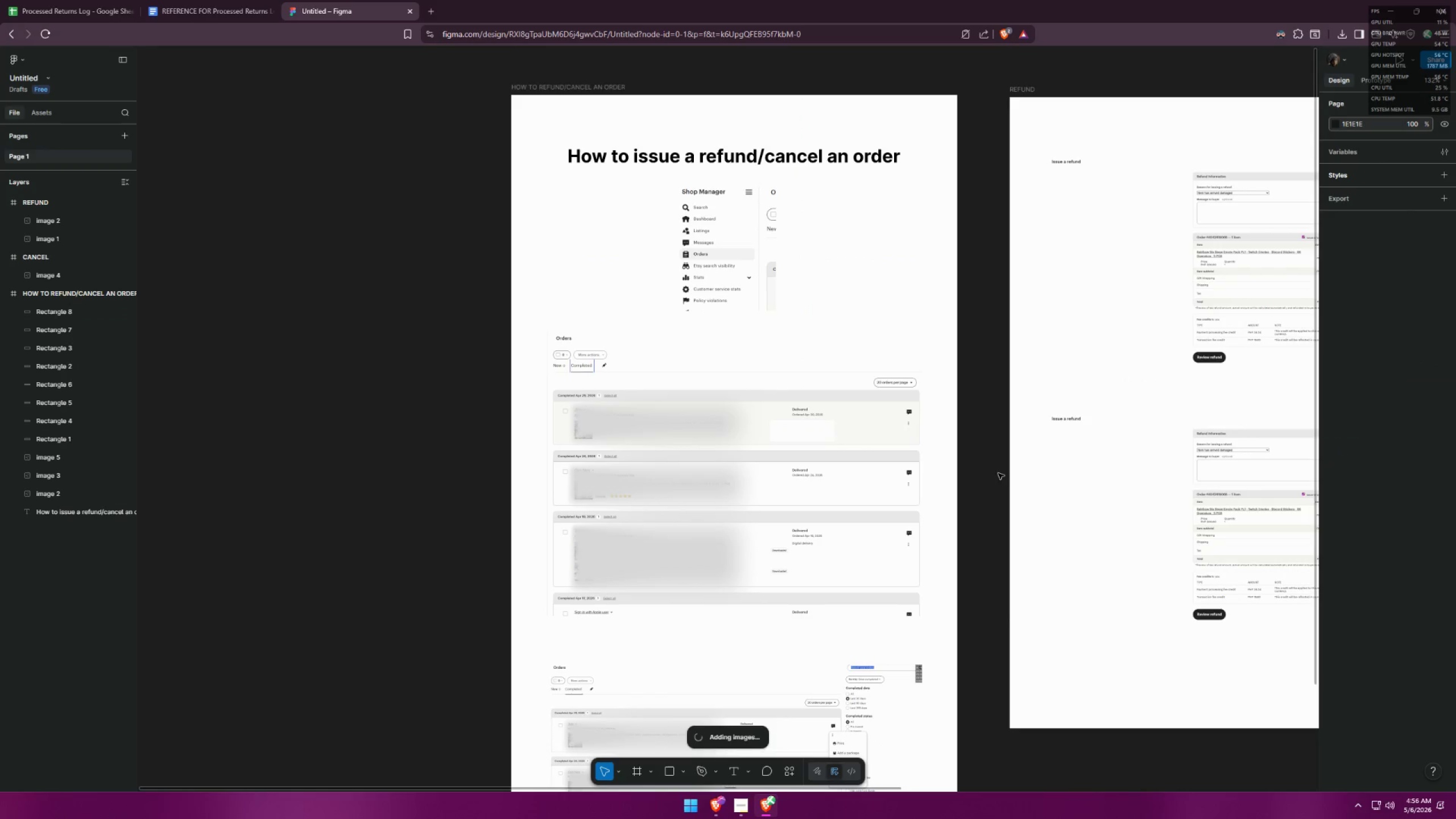 
hold_key(key=ShiftLeft, duration=0.88)
 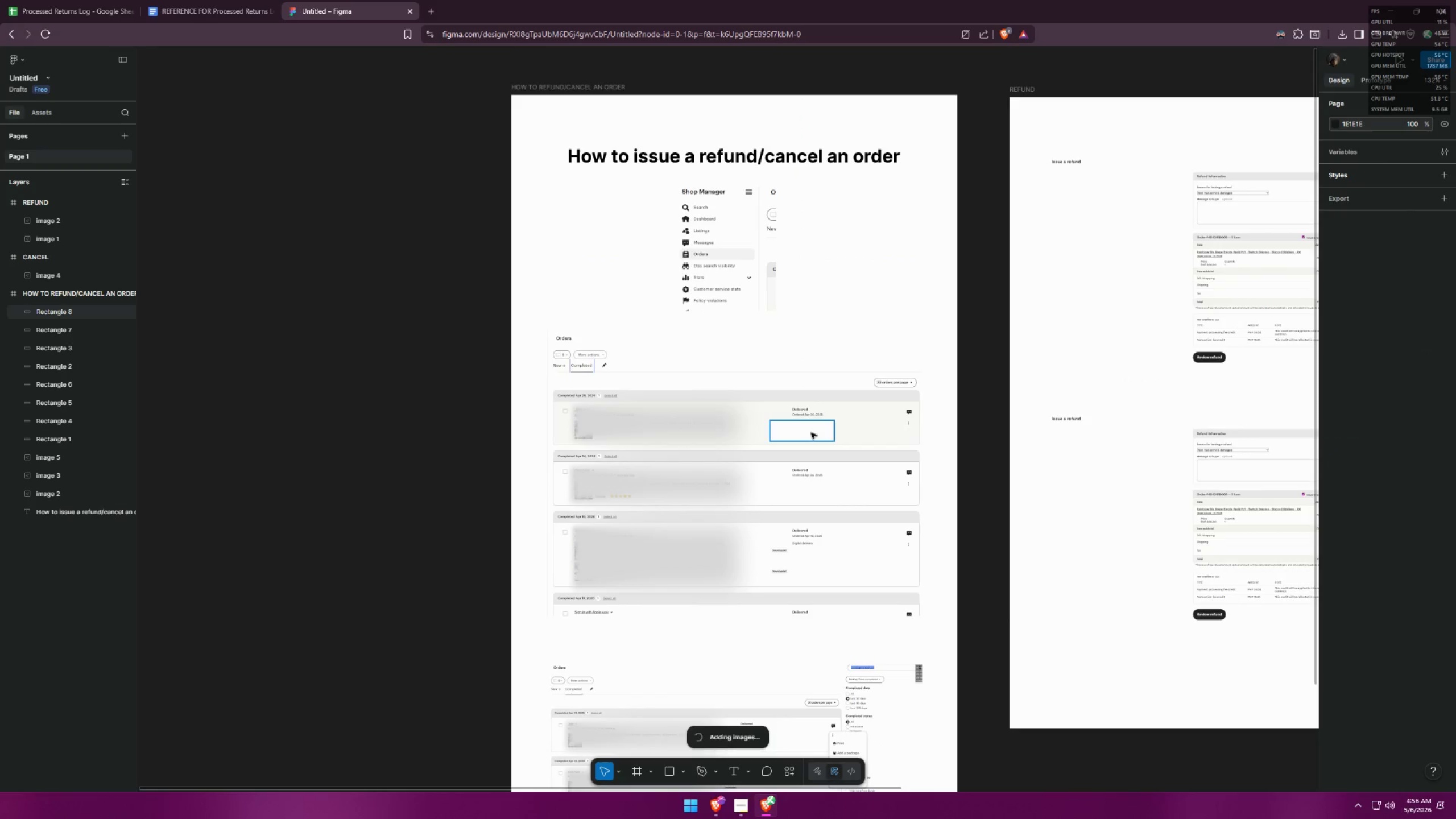 
left_click([971, 461])
 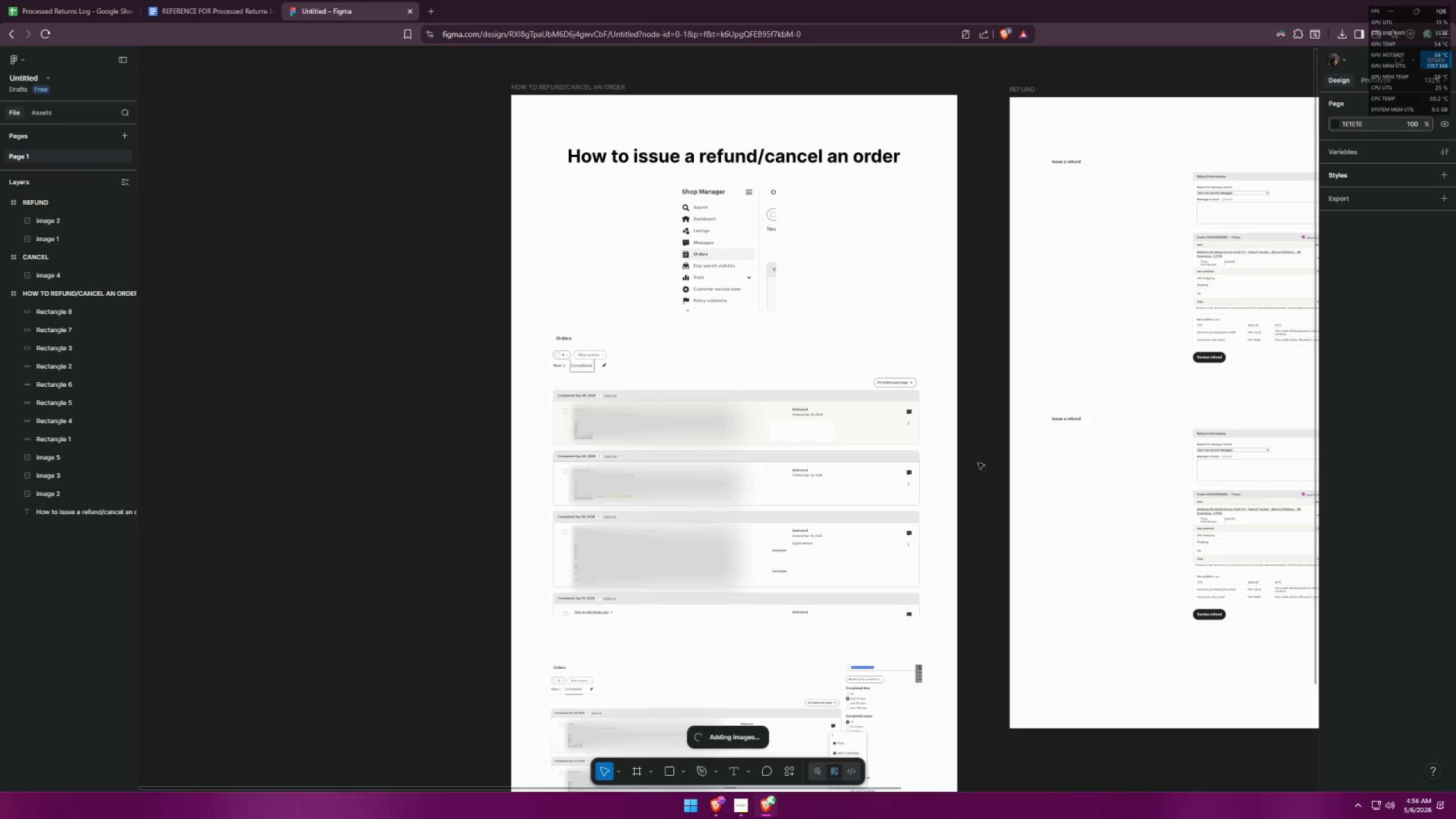 
hold_key(key=ControlLeft, duration=0.53)
scroll: coordinate [854, 450], scroll_direction: up, amount: 6.0
 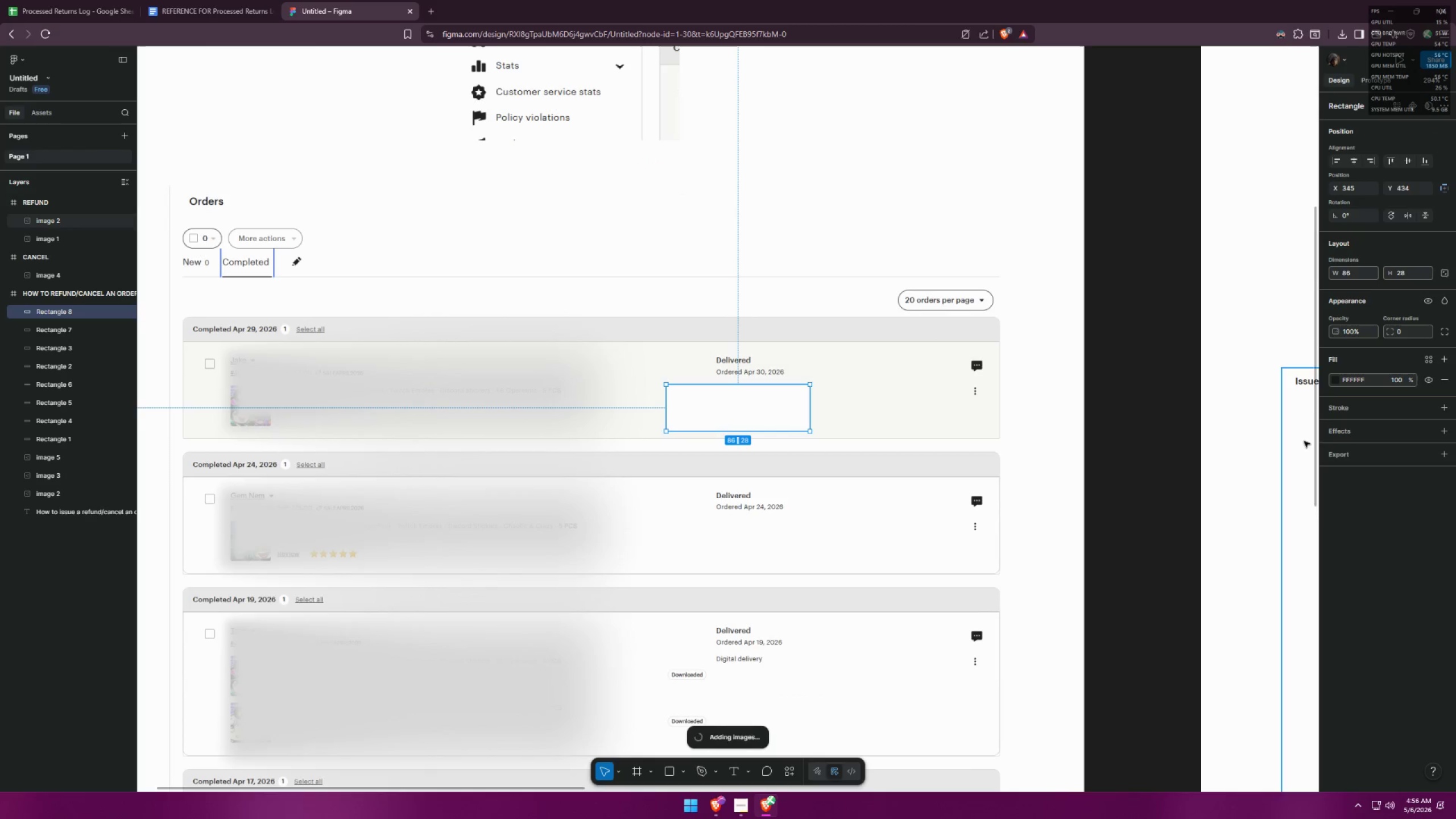 
left_click([1337, 380])
 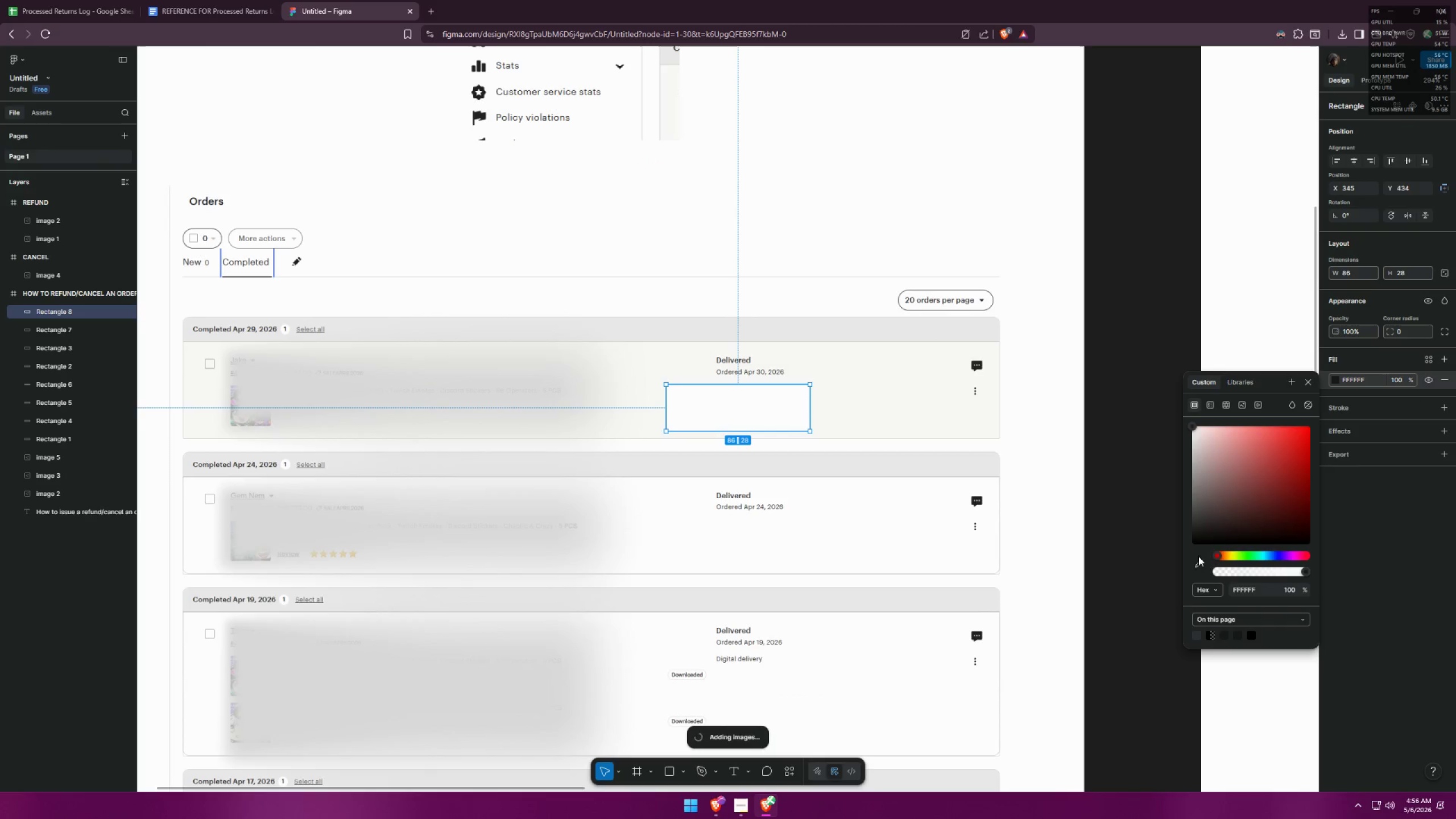 
left_click([1196, 566])
 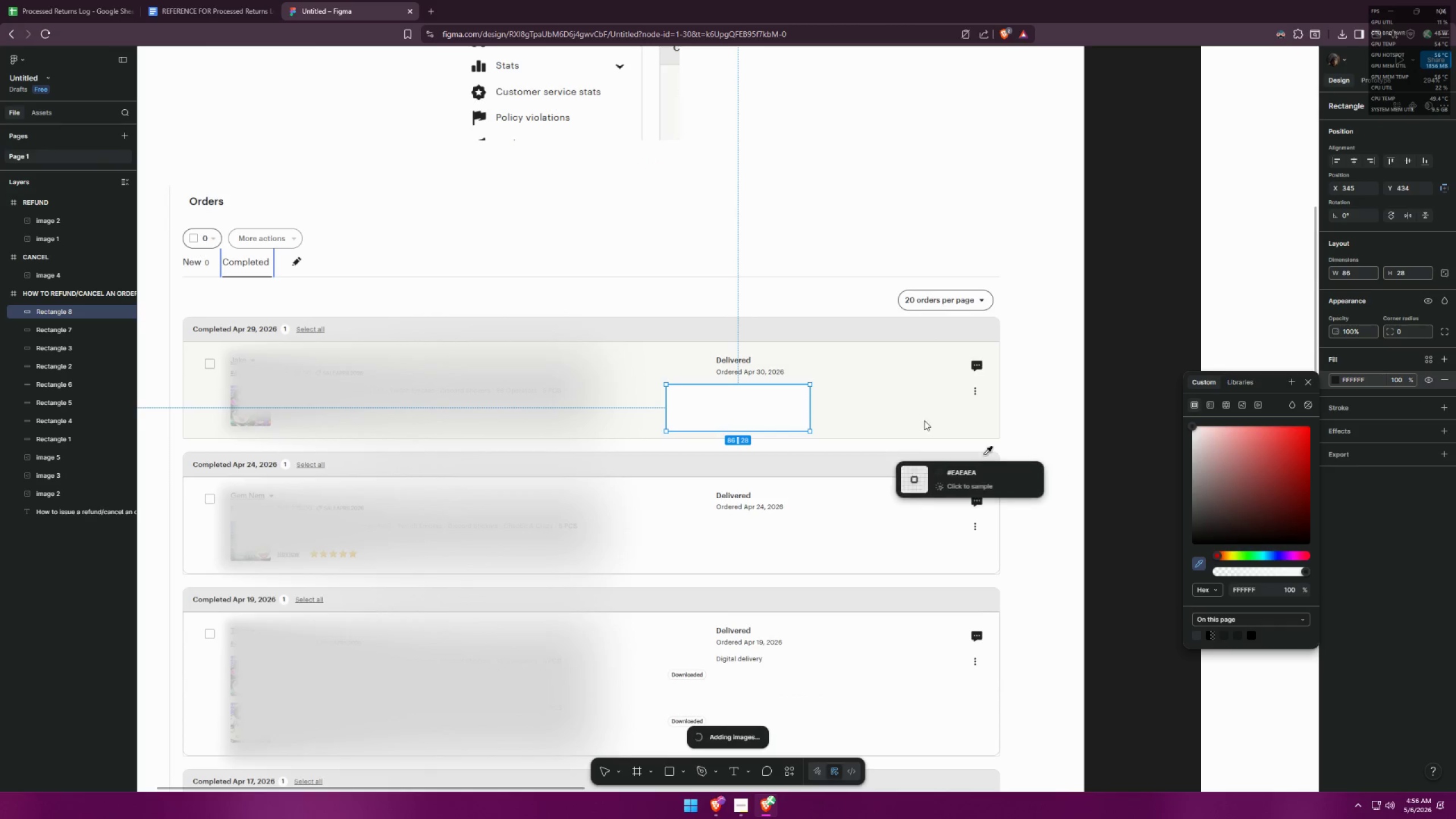 
left_click([892, 392])
 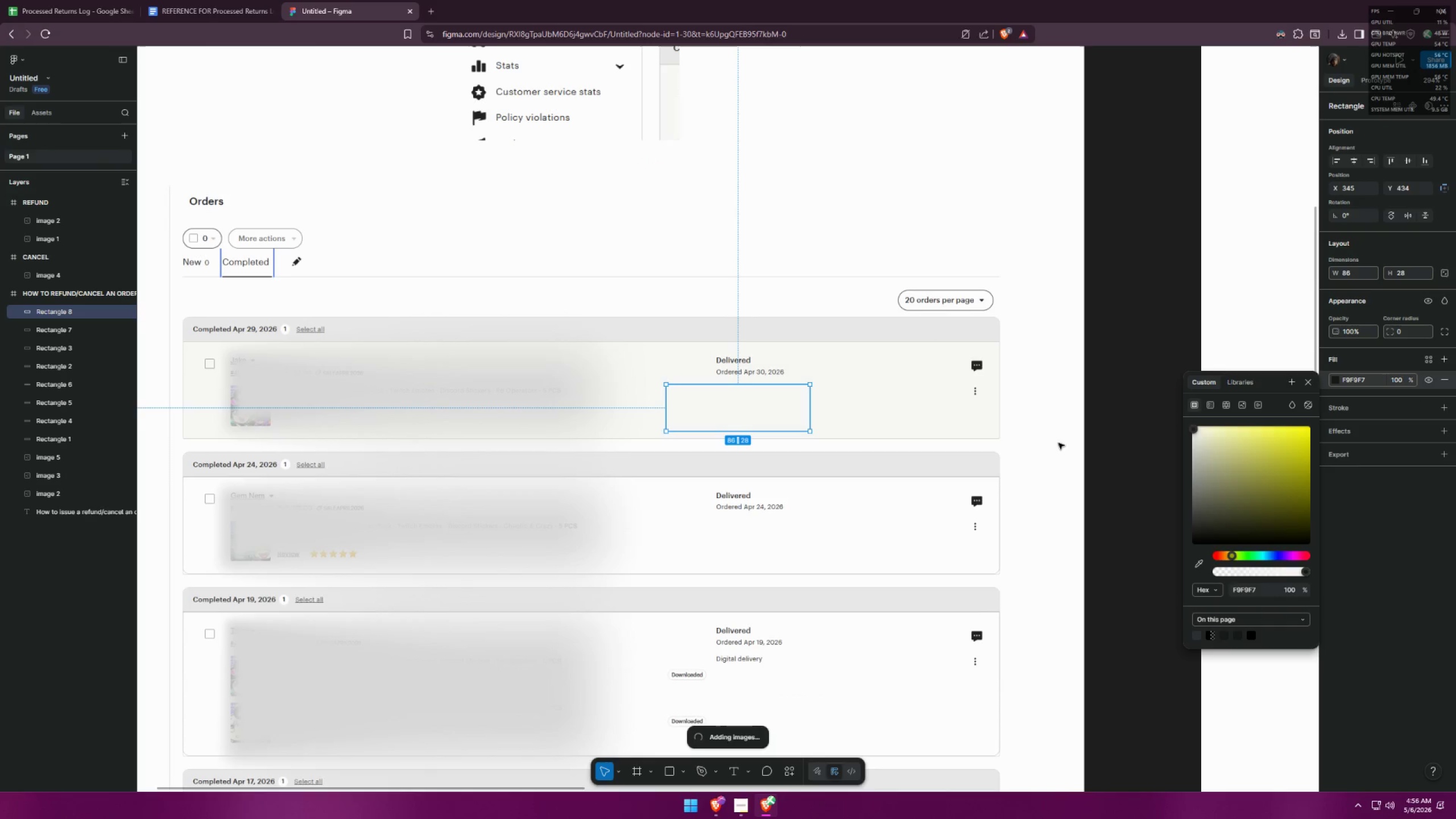 
left_click([1081, 444])
 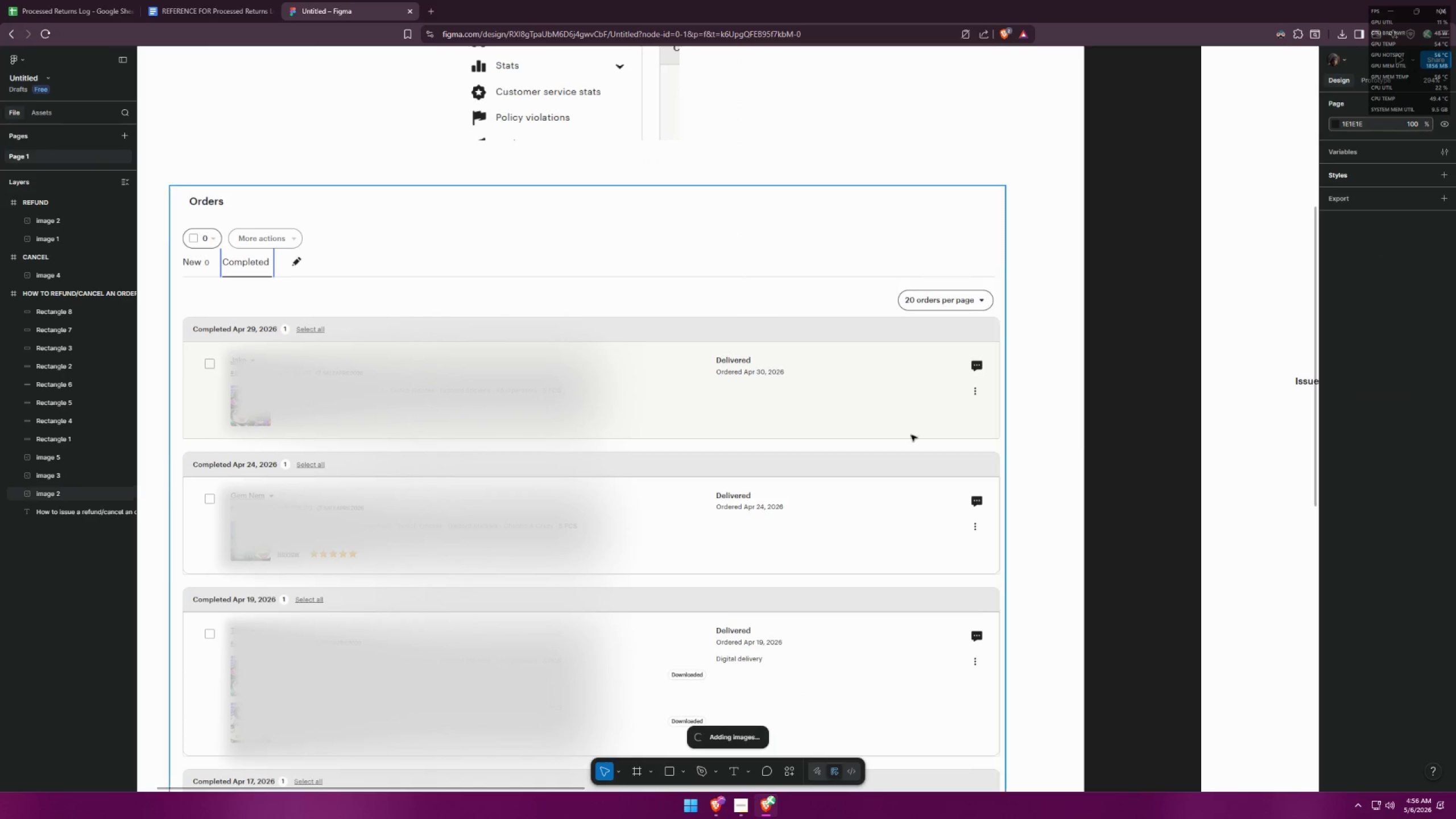 
hold_key(key=ControlLeft, duration=0.48)
scroll: coordinate [799, 273], scroll_direction: down, amount: 6.0
 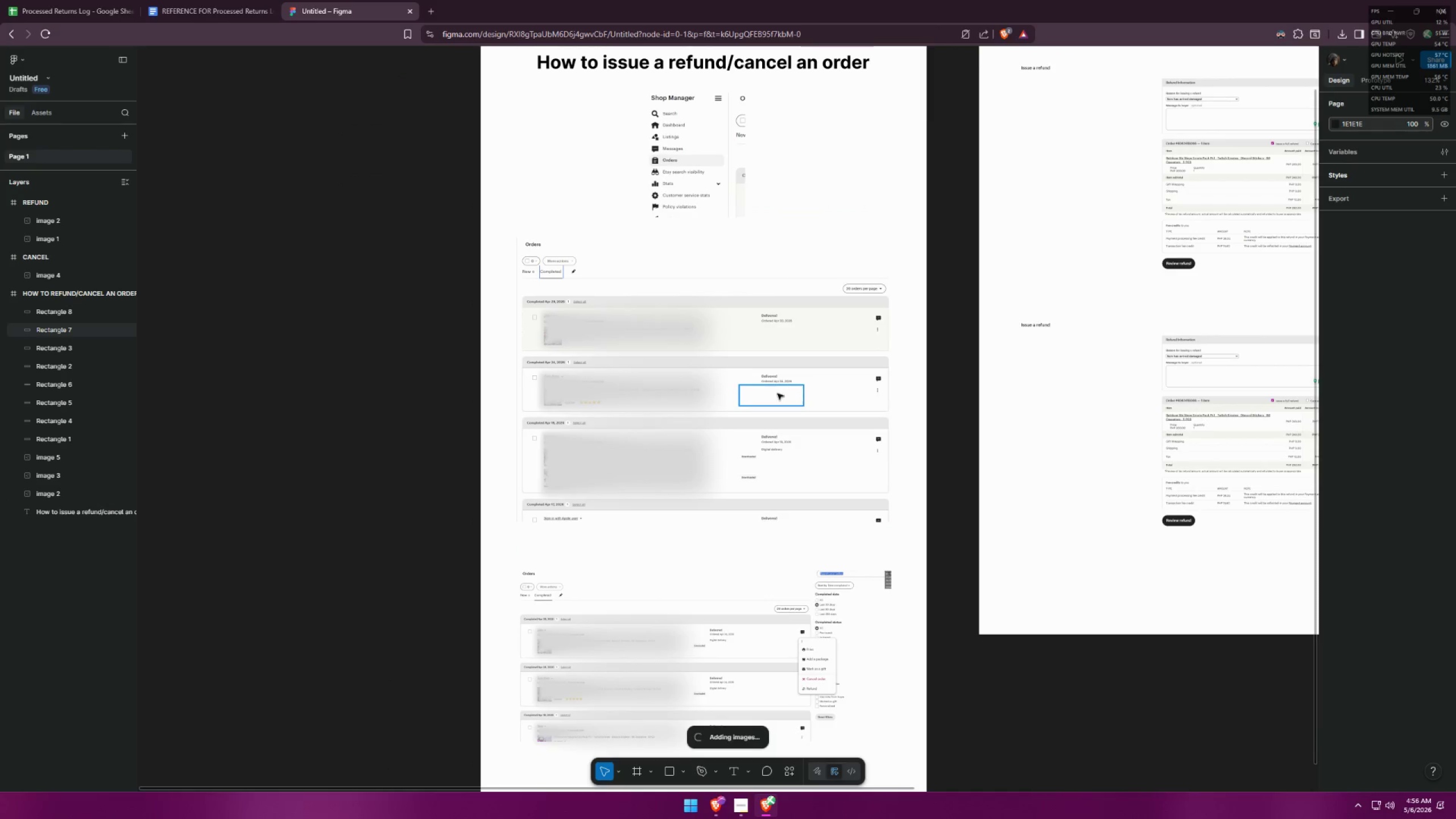 
hold_key(key=AltLeft, duration=1.34)
hold_key(key=ShiftLeft, duration=1.34)
left_click_drag(start_coordinate=[777, 394], to_coordinate=[768, 474])
 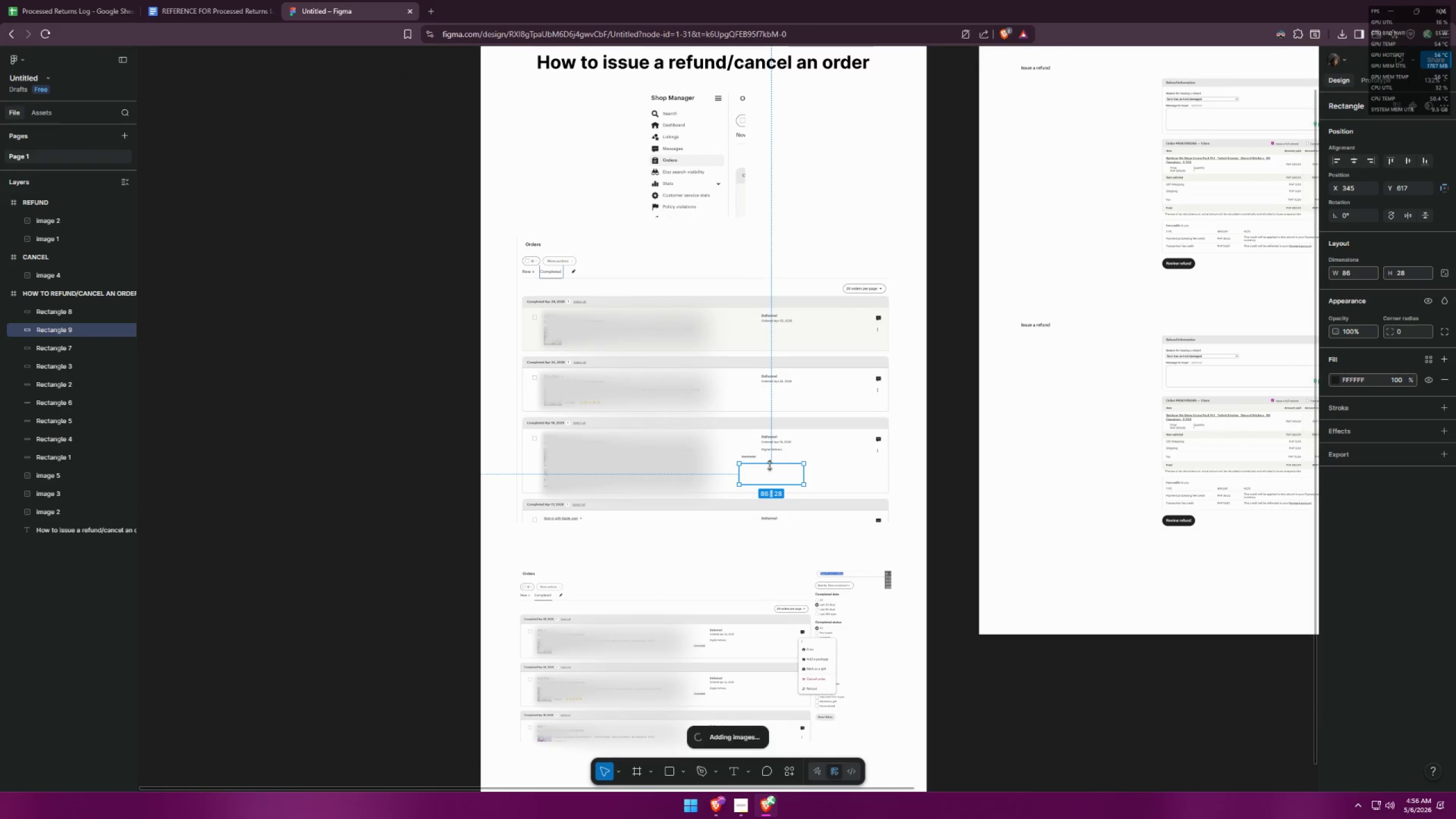 
left_click_drag(start_coordinate=[770, 465], to_coordinate=[773, 448])
 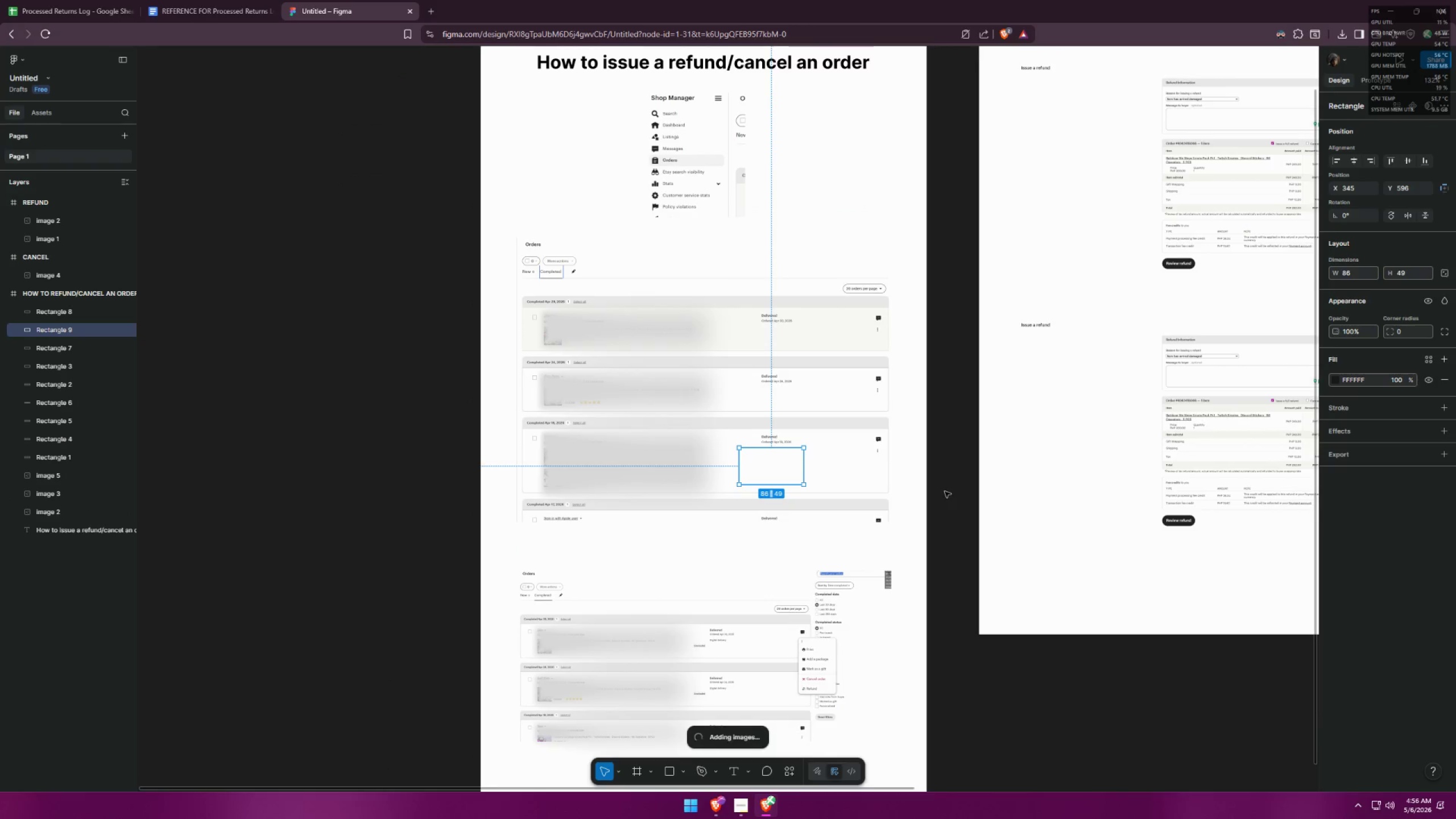 
left_click([940, 490])
 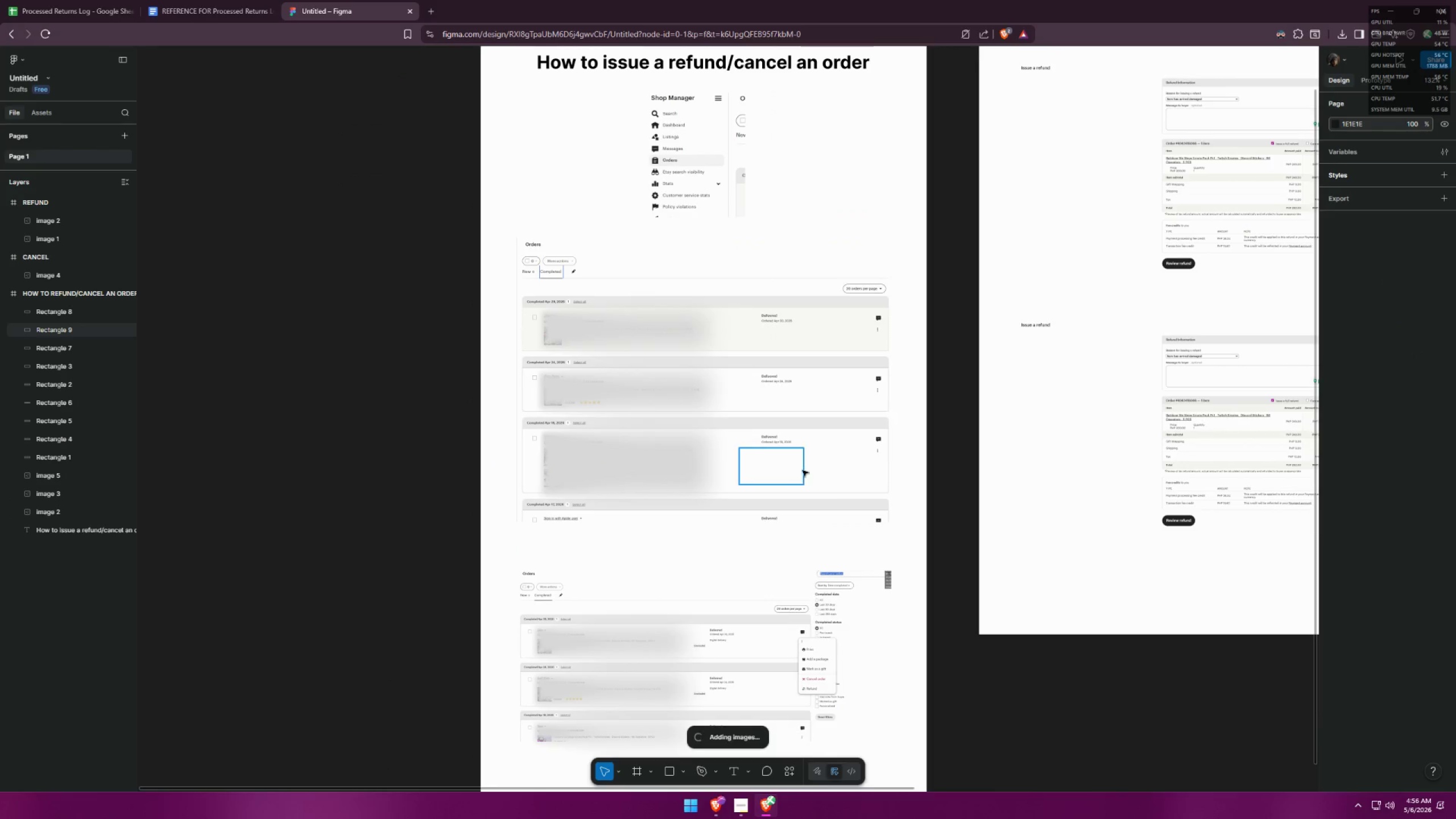 
hold_key(key=ControlLeft, duration=1.44)
scroll: coordinate [748, 530], scroll_direction: up, amount: 4.0
 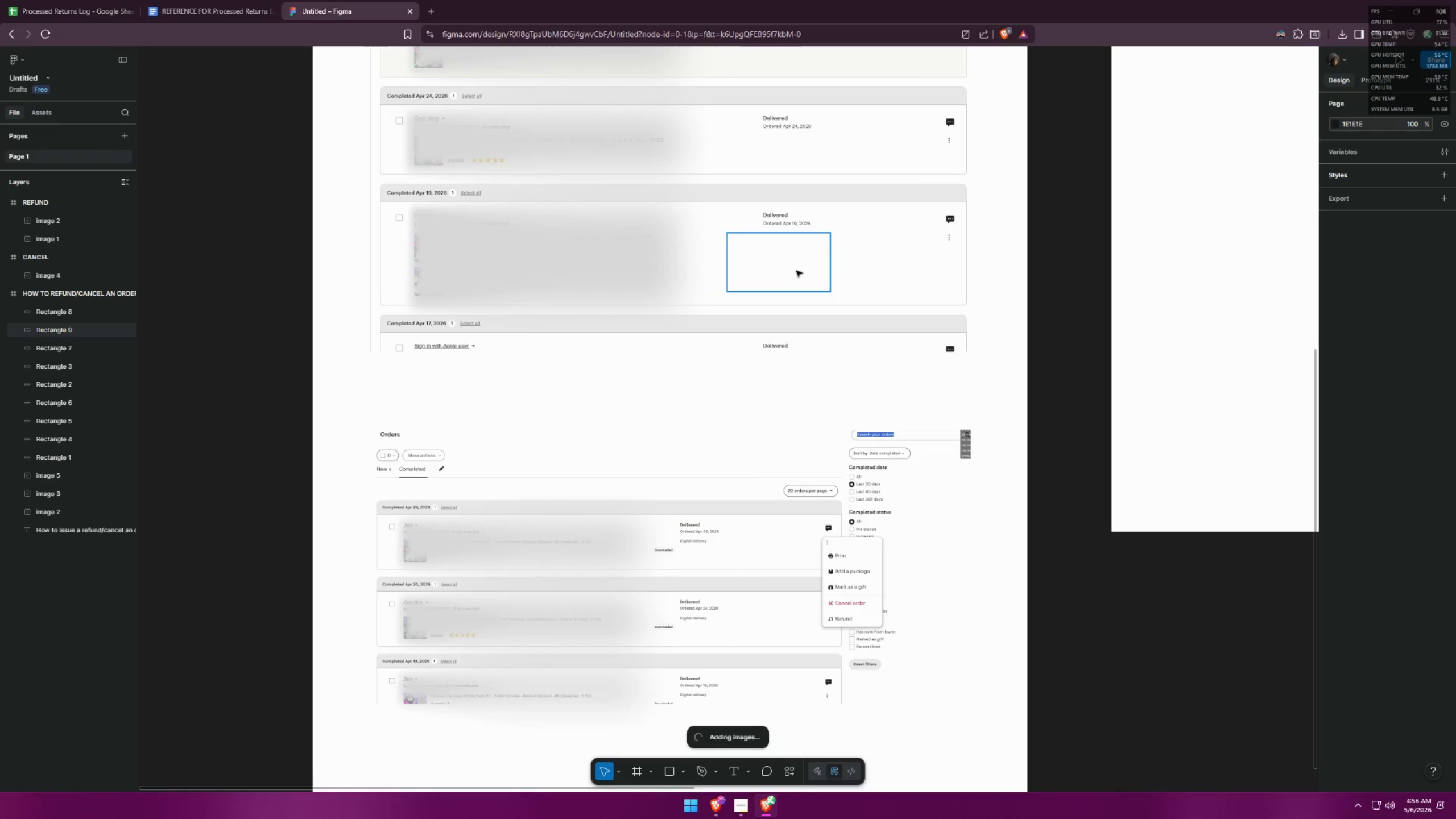 
left_click([795, 271])
 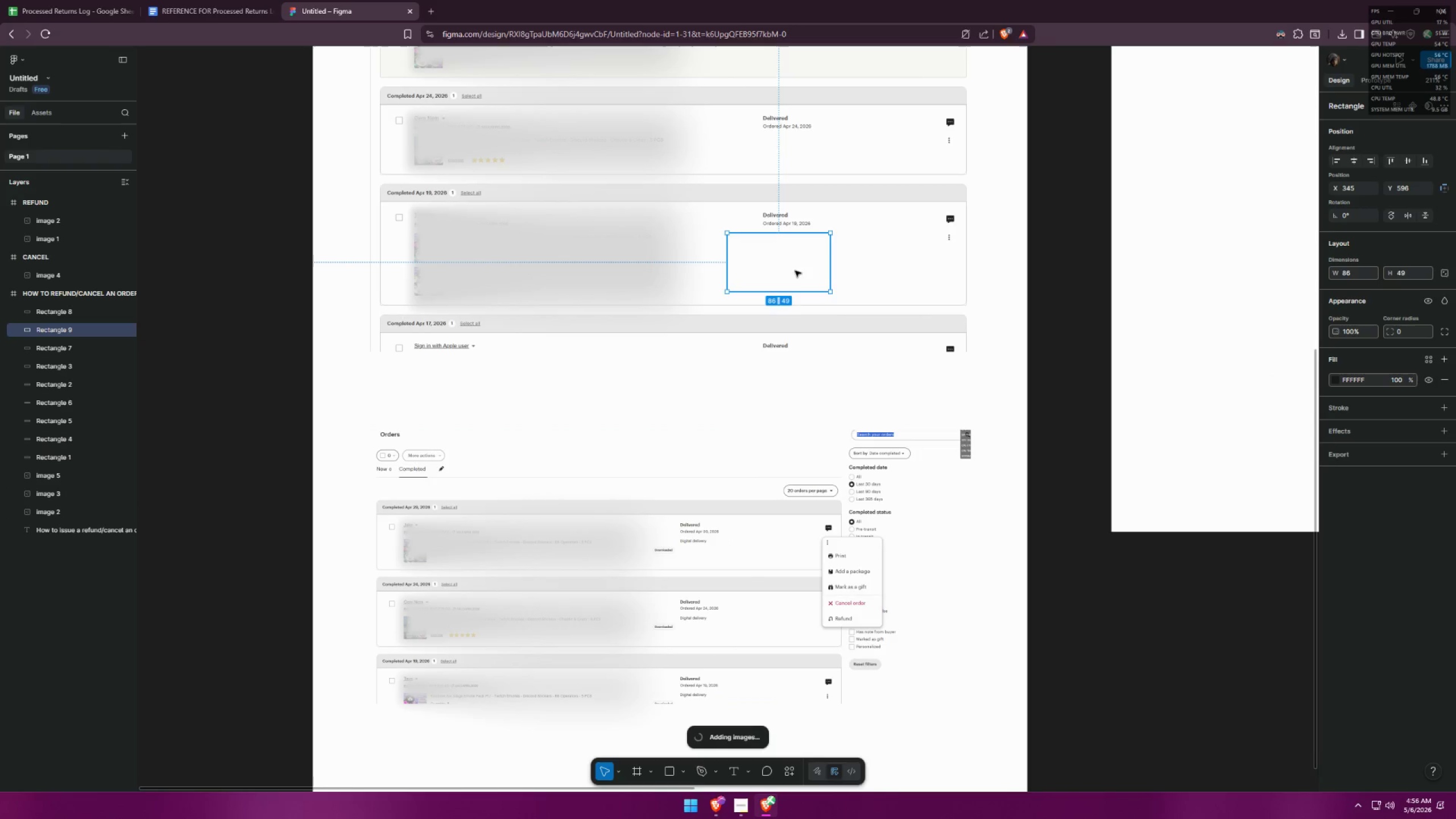 
hold_key(key=AltLeft, duration=1.19)
hold_key(key=ShiftLeft, duration=1.17)
left_click_drag(start_coordinate=[795, 271], to_coordinate=[739, 551])
 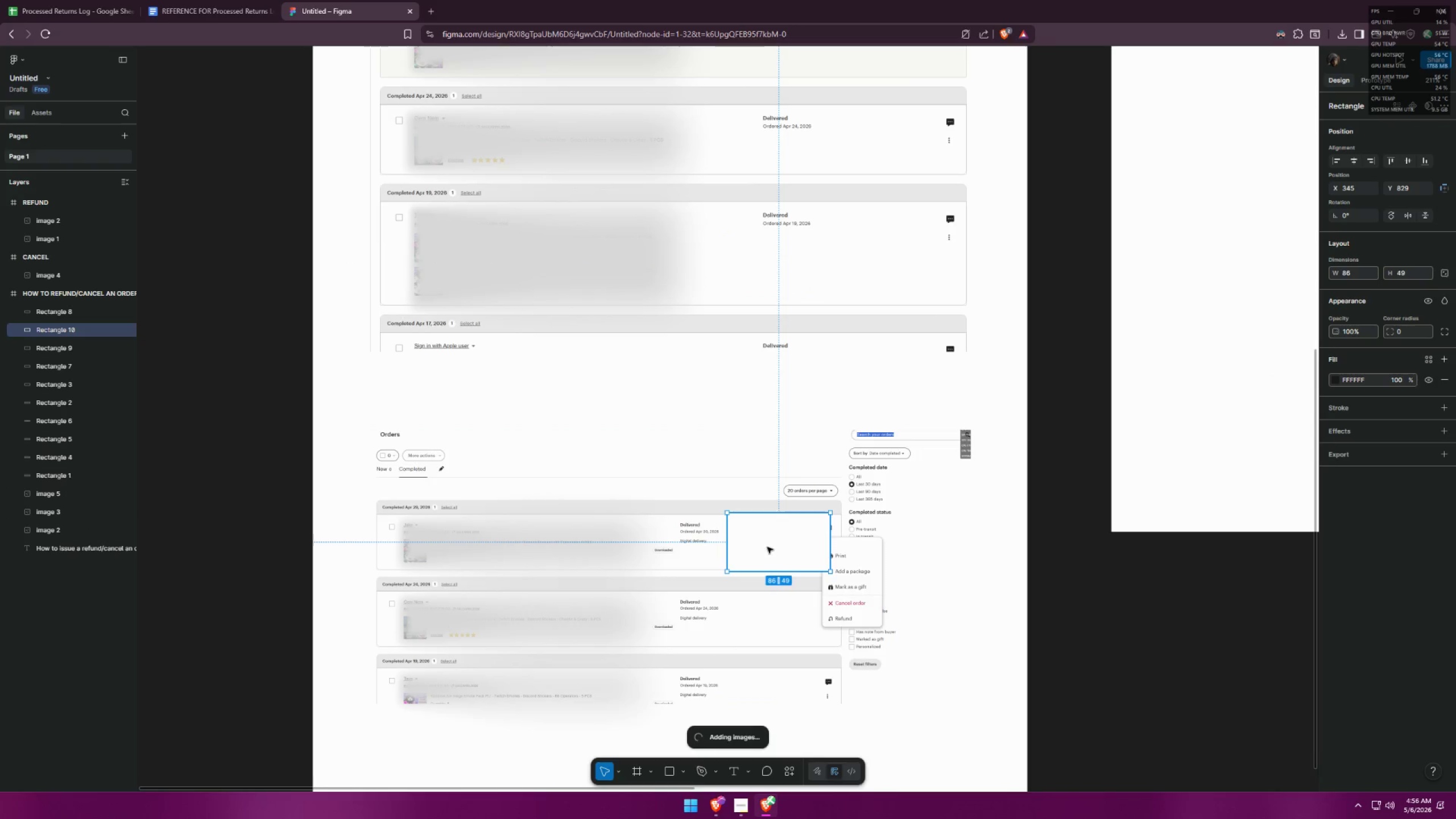 
left_click_drag(start_coordinate=[766, 545], to_coordinate=[691, 533])
 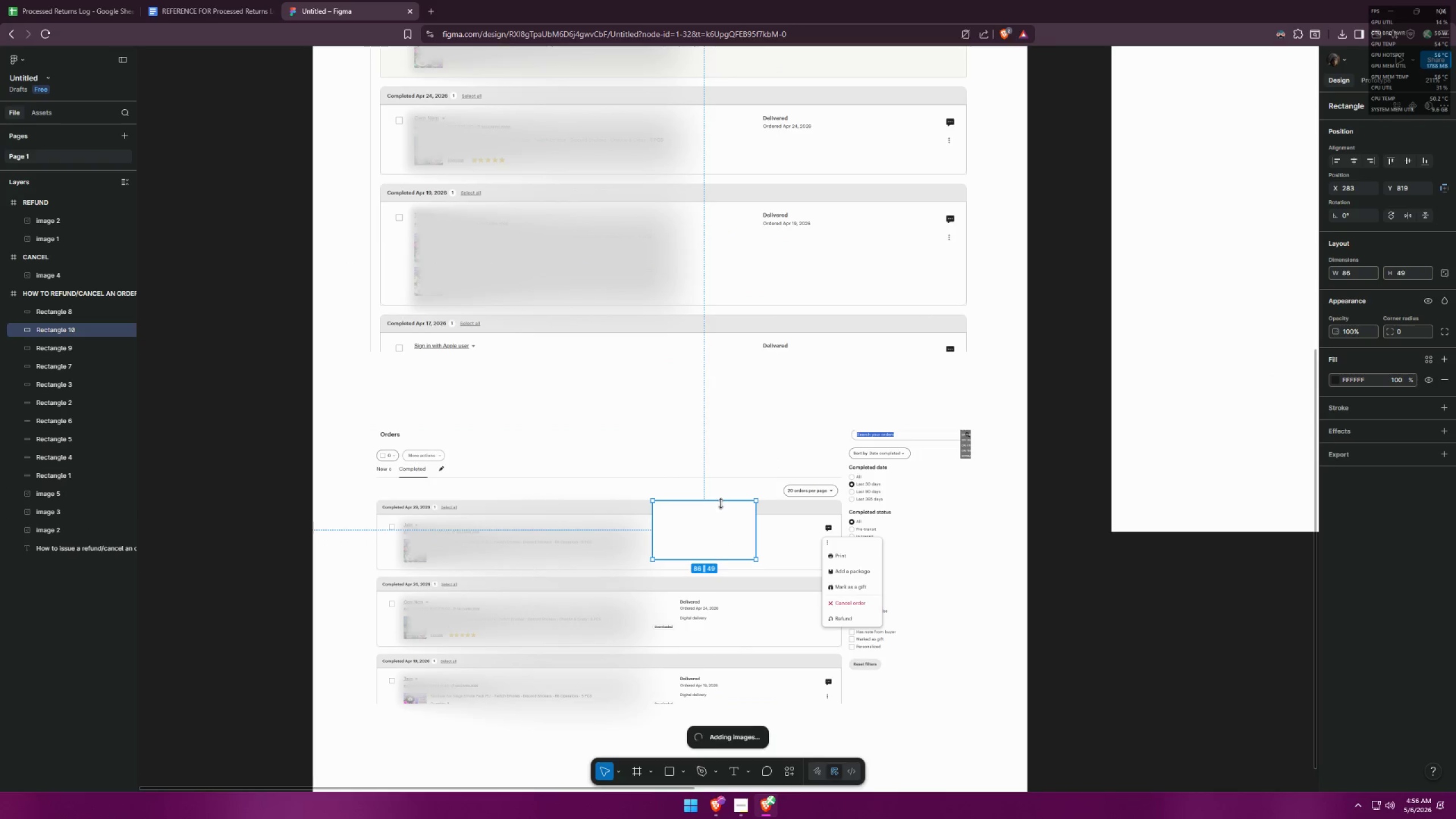 
left_click_drag(start_coordinate=[709, 526], to_coordinate=[708, 530])
 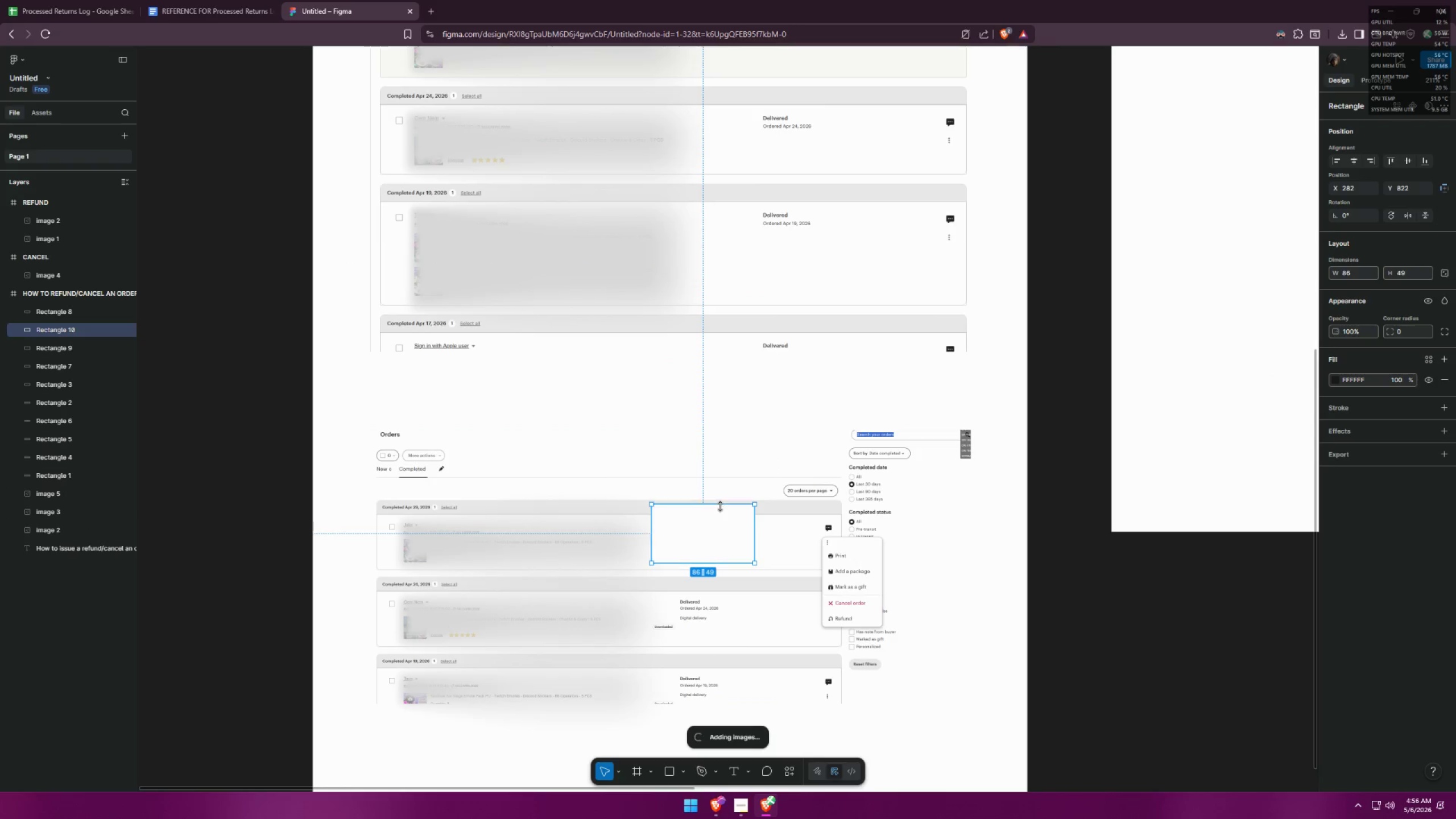 
left_click_drag(start_coordinate=[721, 506], to_coordinate=[716, 538])
 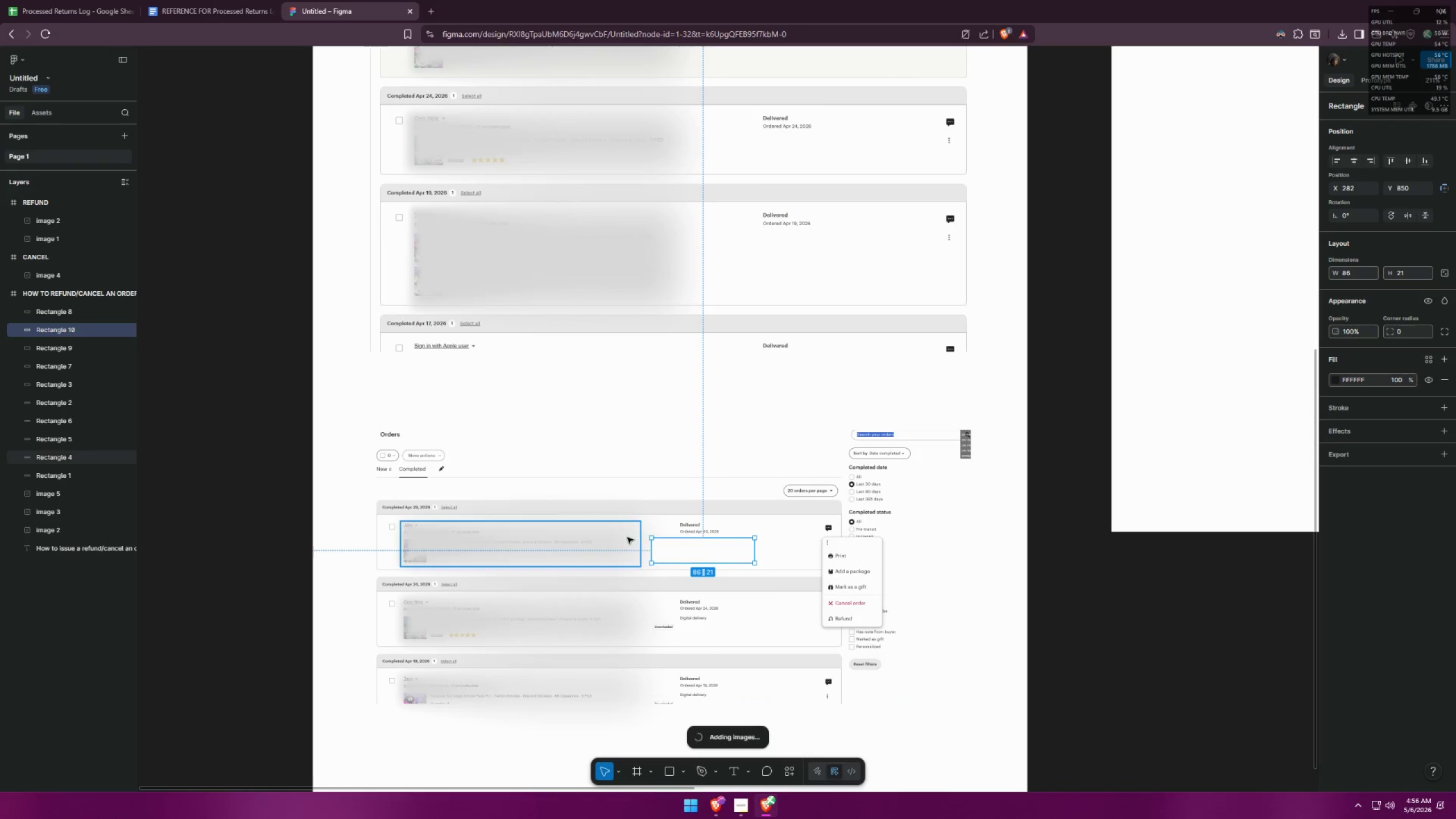 
left_click_drag(start_coordinate=[653, 544], to_coordinate=[655, 540])
 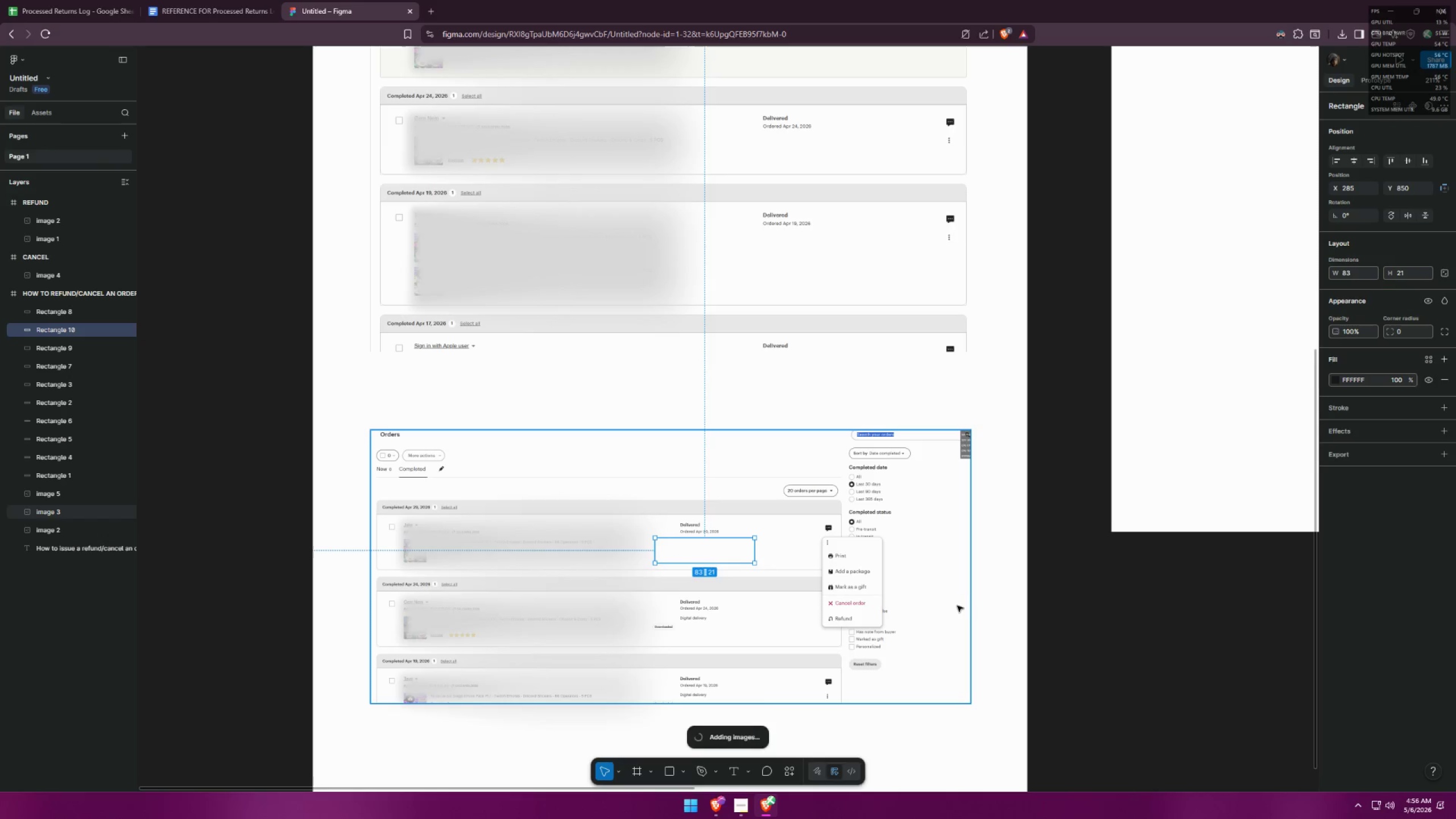 
left_click([960, 603])
 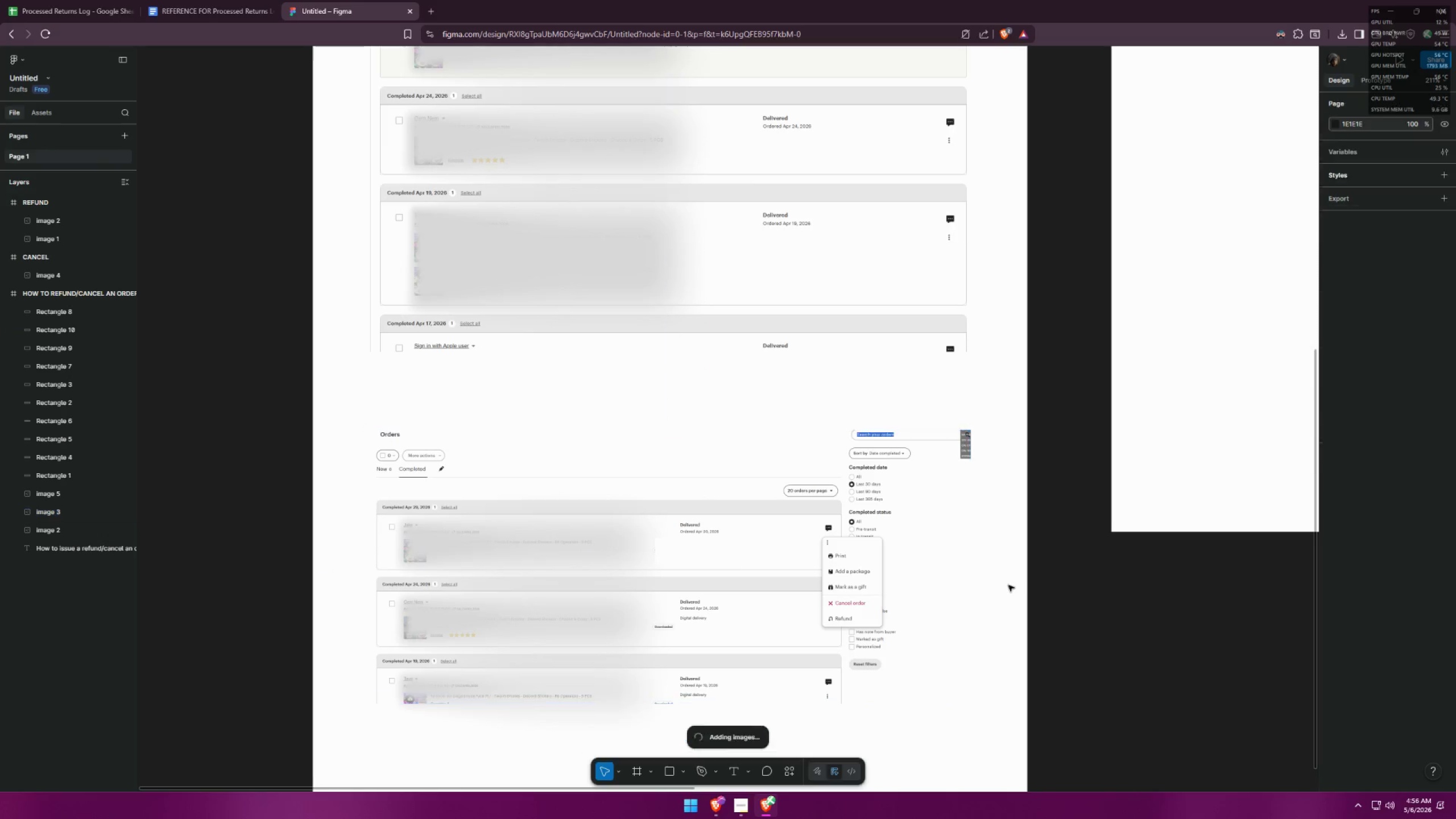 
hold_key(key=AltLeft, duration=2.14)
hold_key(key=ShiftLeft, duration=1.53)
left_click_drag(start_coordinate=[730, 556], to_coordinate=[717, 632])
 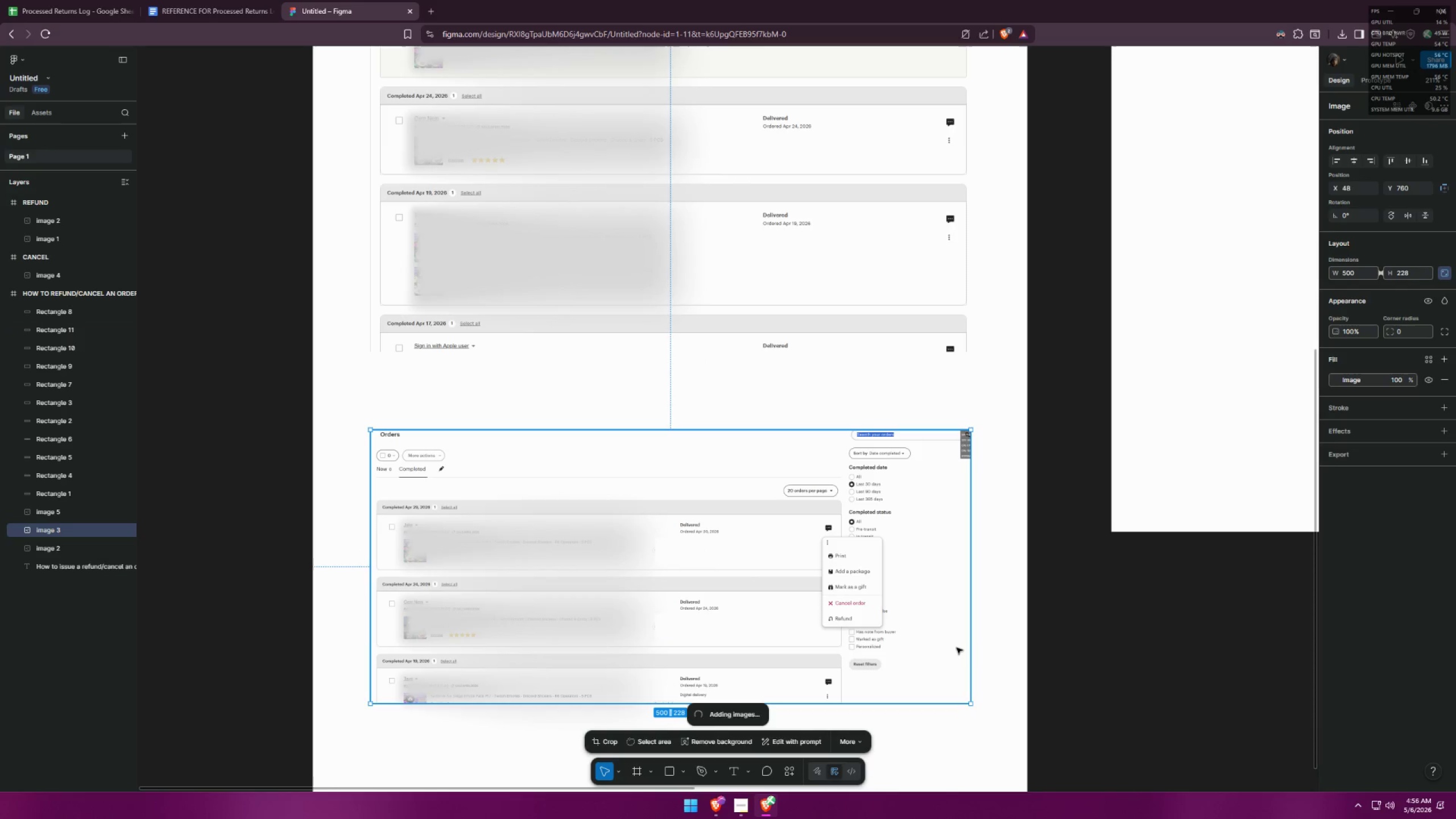 
hold_key(key=ShiftLeft, duration=0.53)
 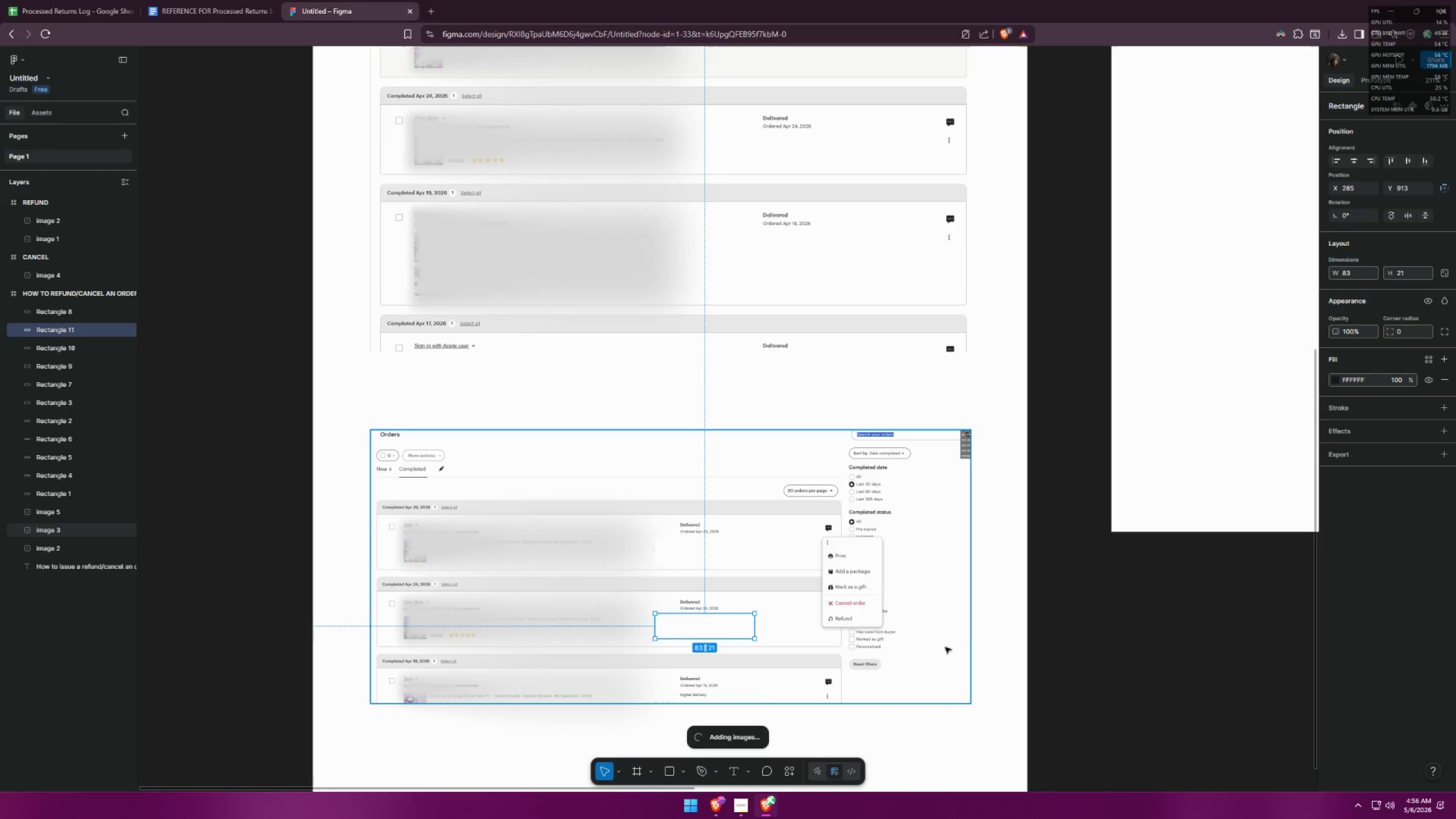 
left_click([957, 648])
 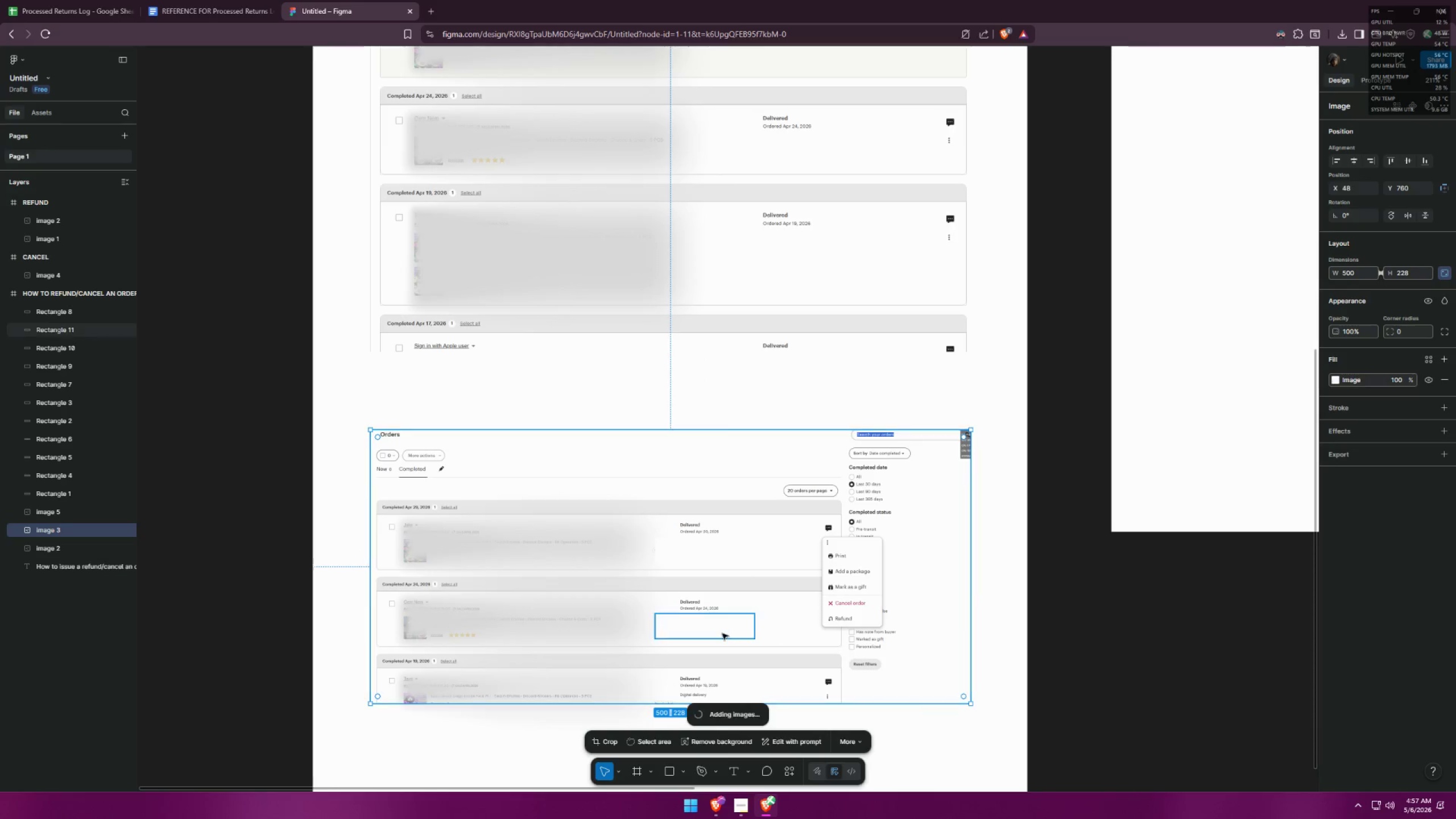 
hold_key(key=AltLeft, duration=0.67)
hold_key(key=ShiftLeft, duration=0.62)
left_click_drag(start_coordinate=[723, 631], to_coordinate=[723, 674])
 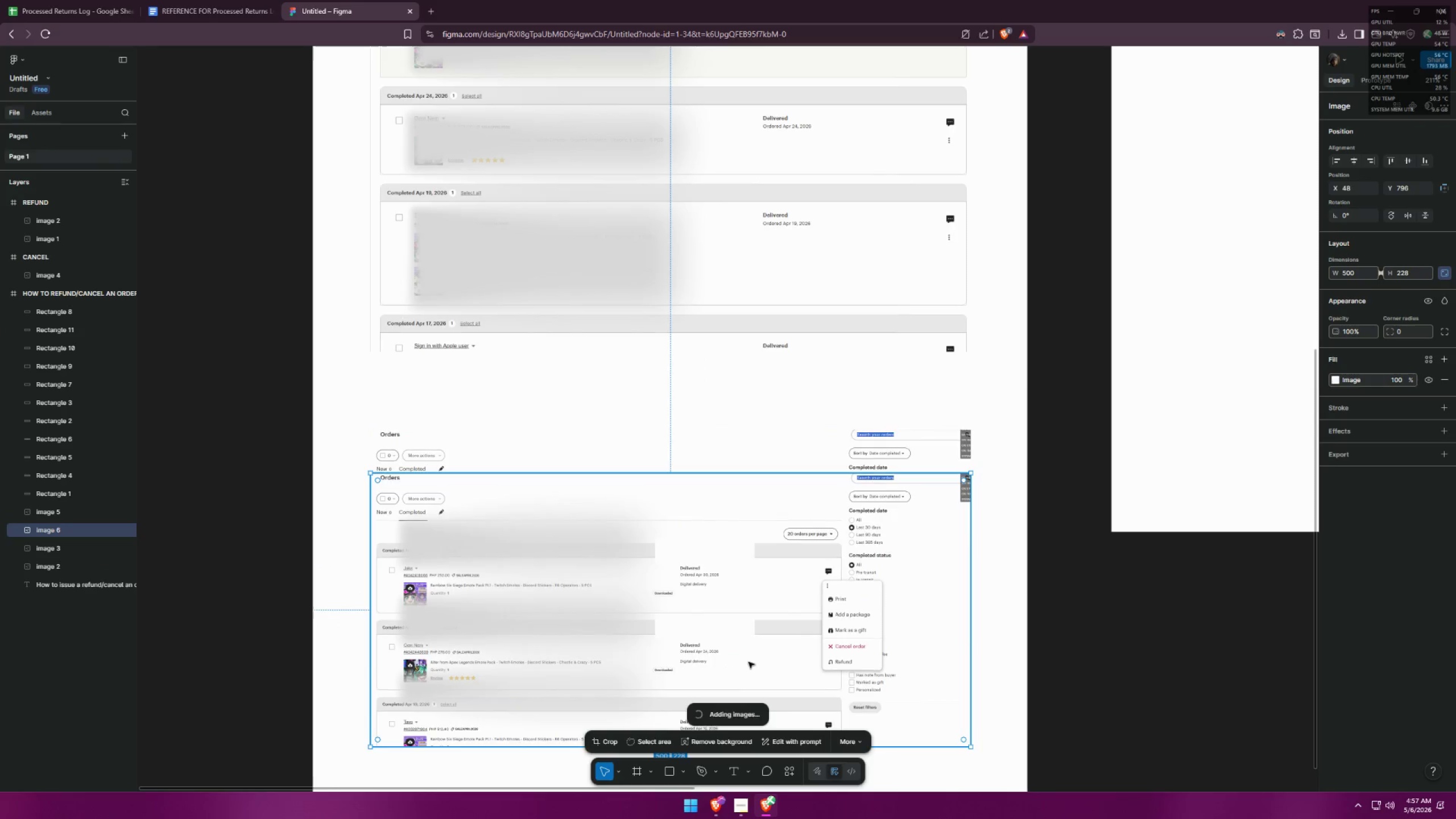 
key(Control+ControlLeft)
 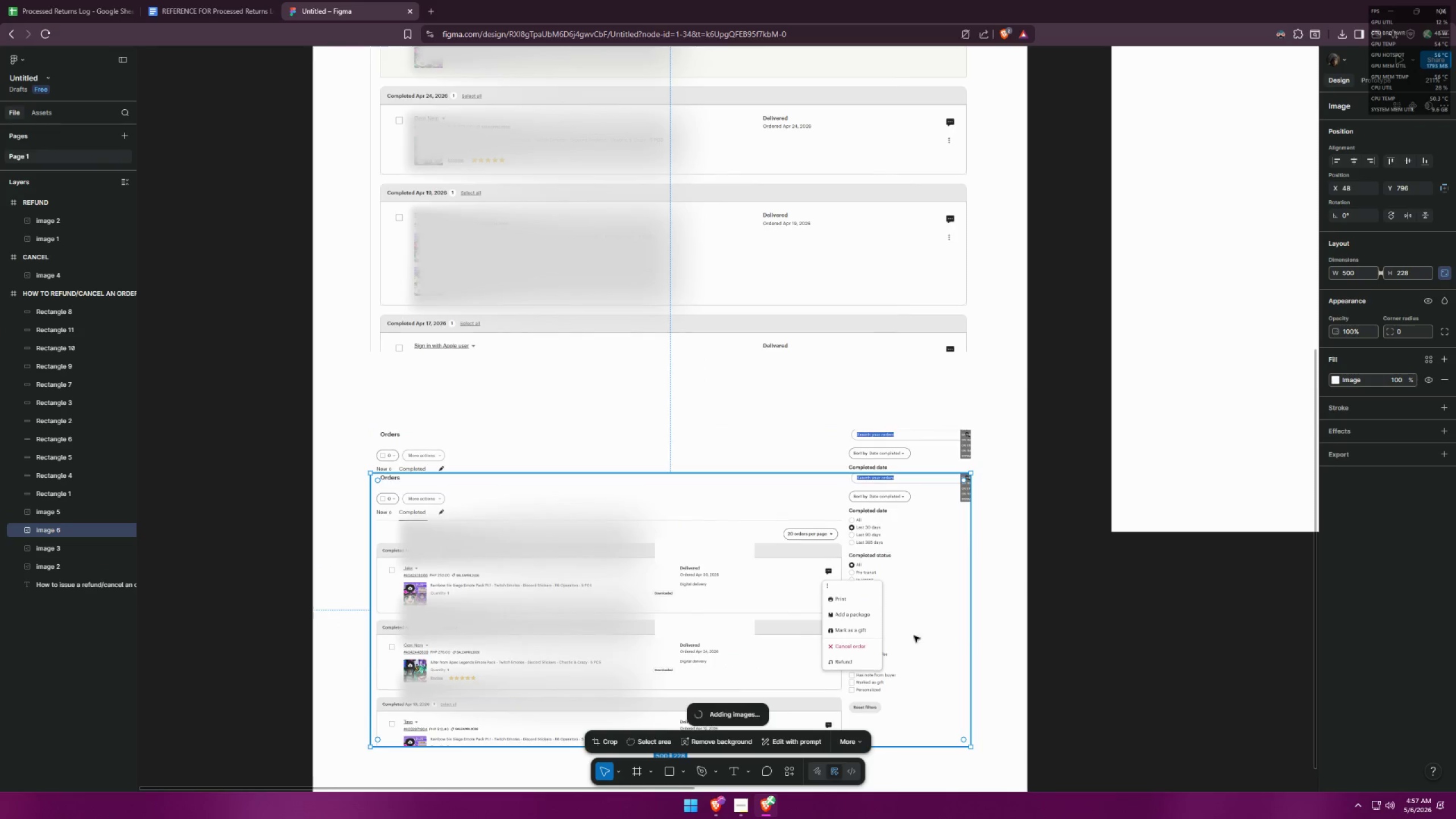 
key(Control+Z)
 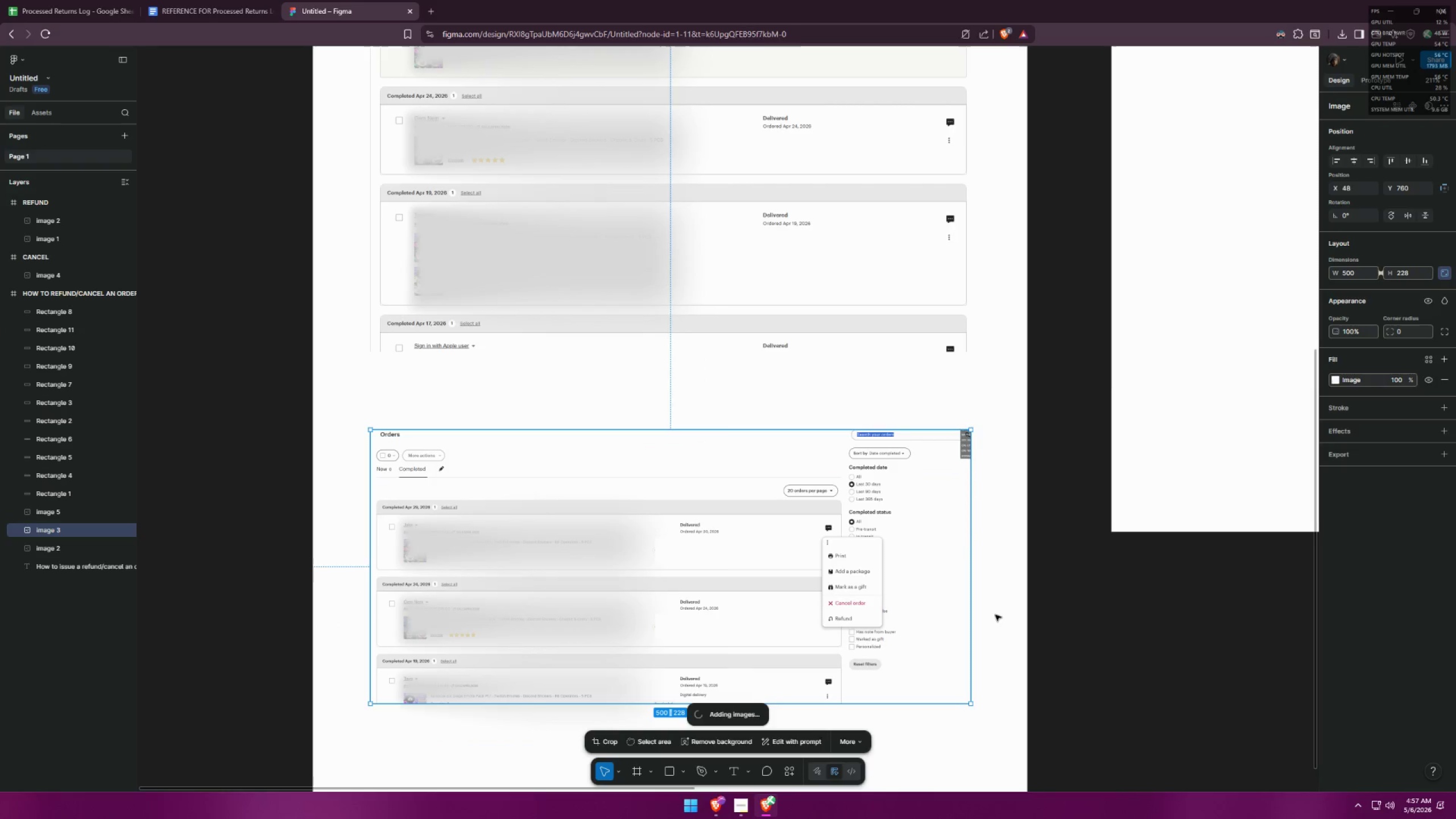 
left_click([996, 613])
 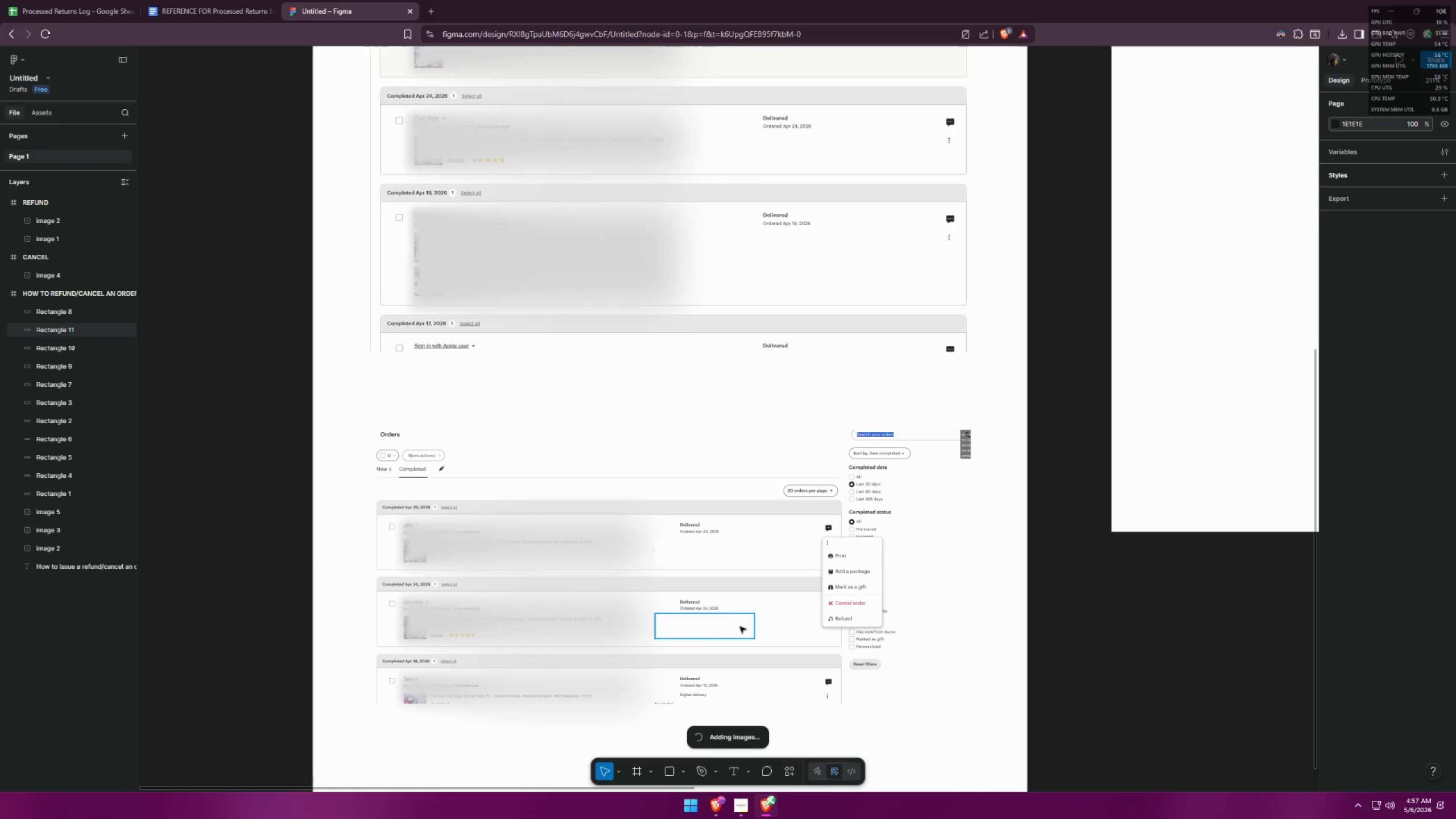 
hold_key(key=AltLeft, duration=2.66)
left_click_drag(start_coordinate=[724, 626], to_coordinate=[704, 689])
 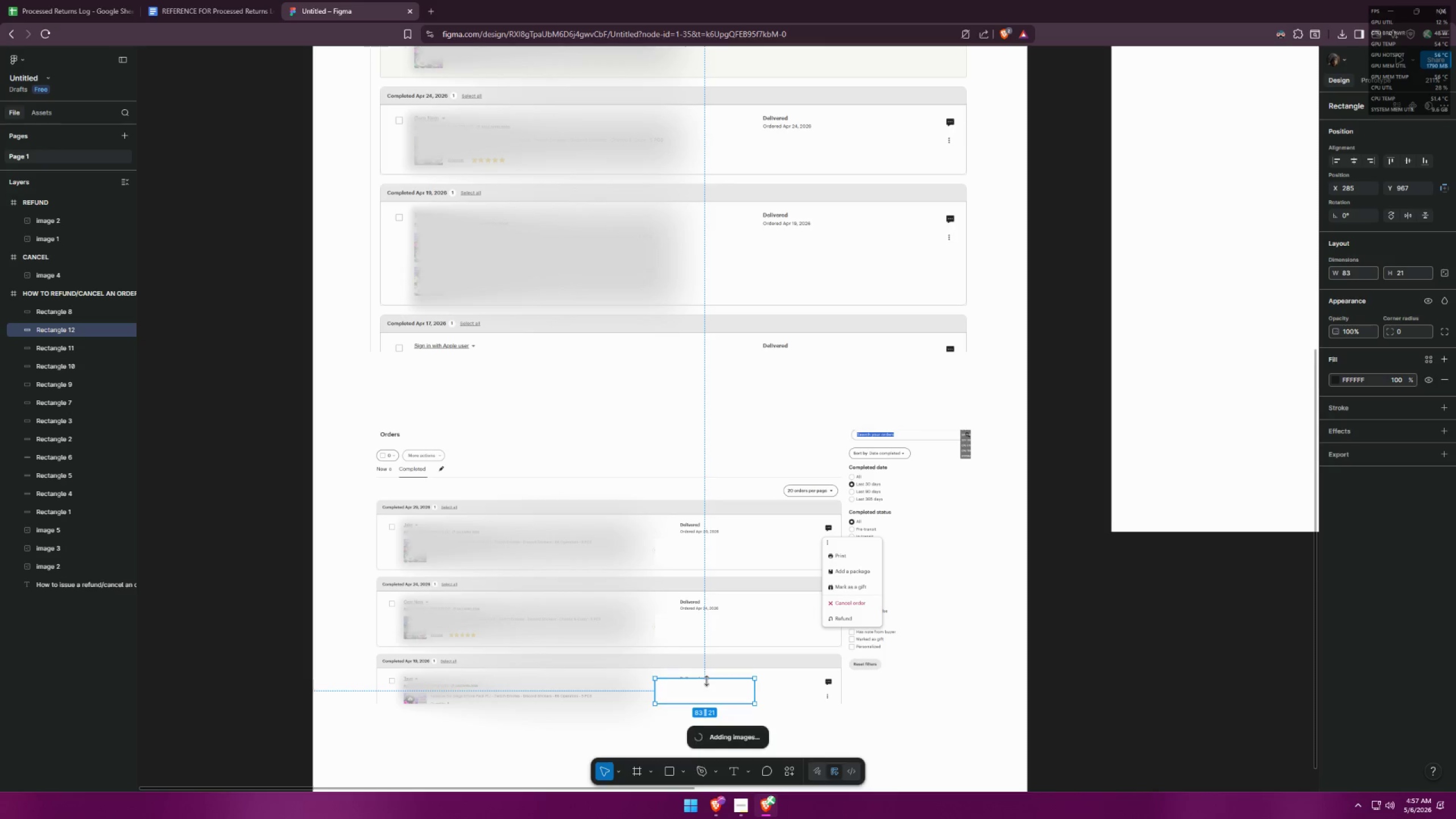 
hold_key(key=ShiftLeft, duration=1.51)
 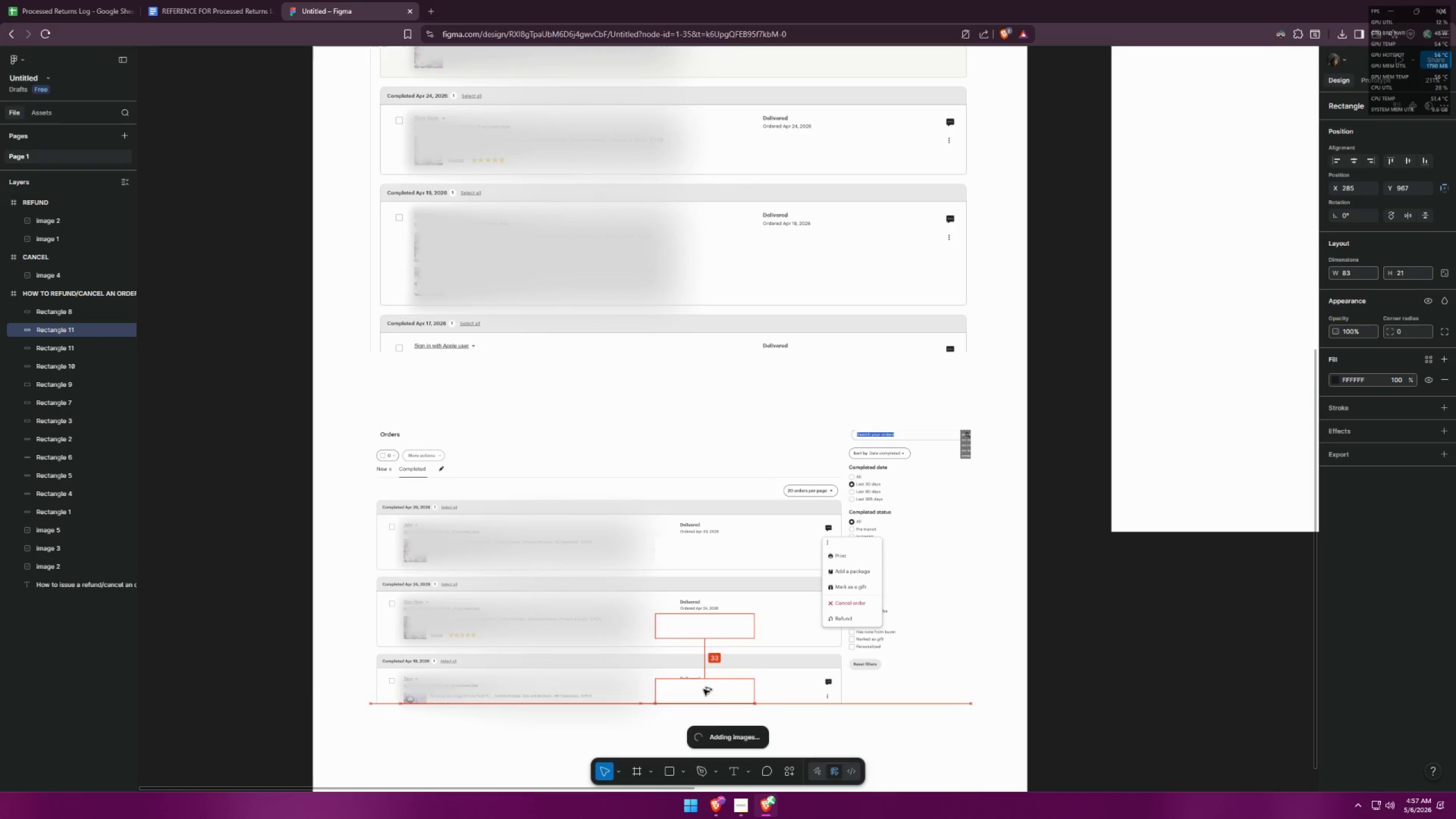 
hold_key(key=ShiftLeft, duration=0.61)
 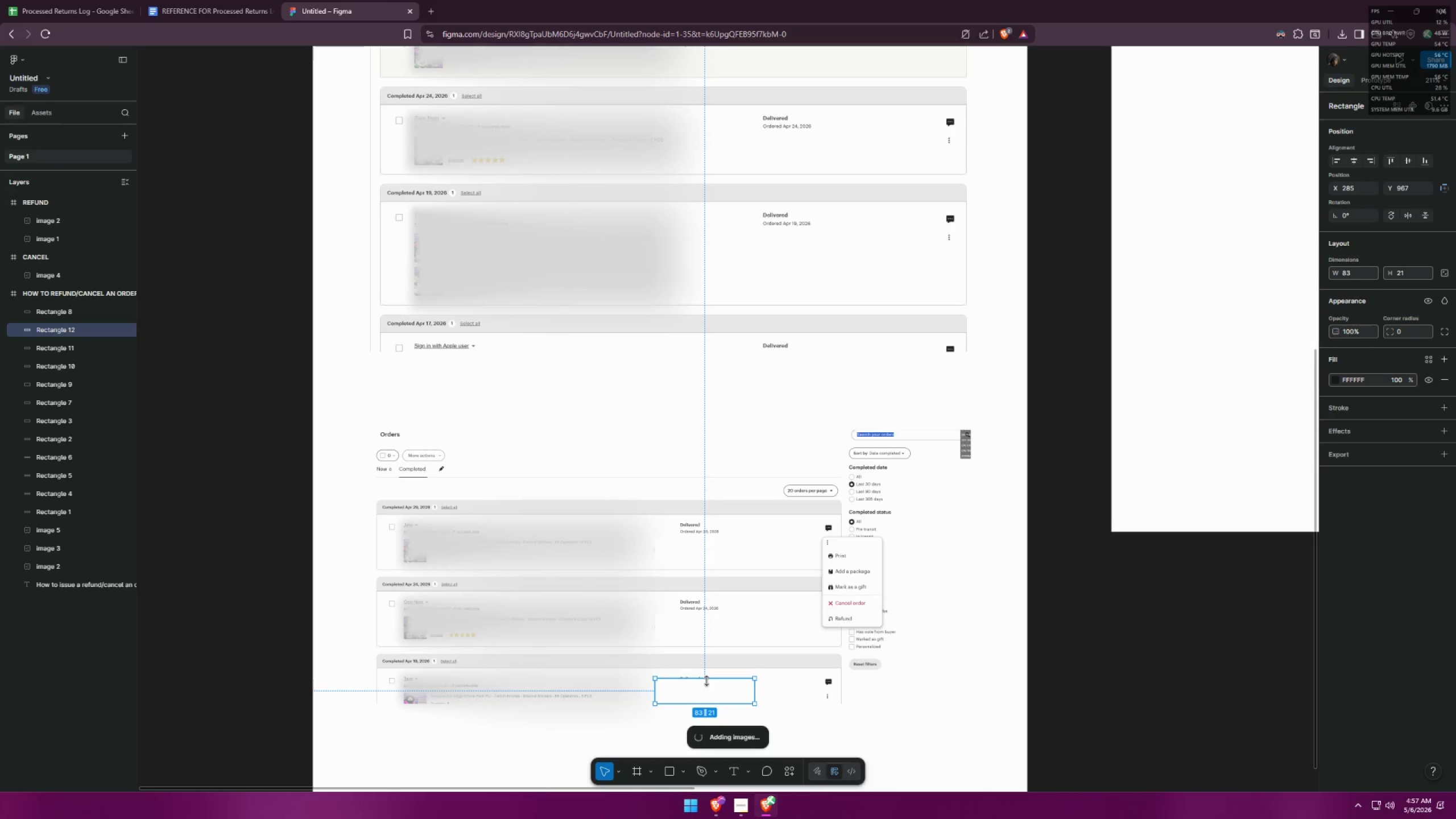 
left_click_drag(start_coordinate=[707, 681], to_coordinate=[707, 690])
 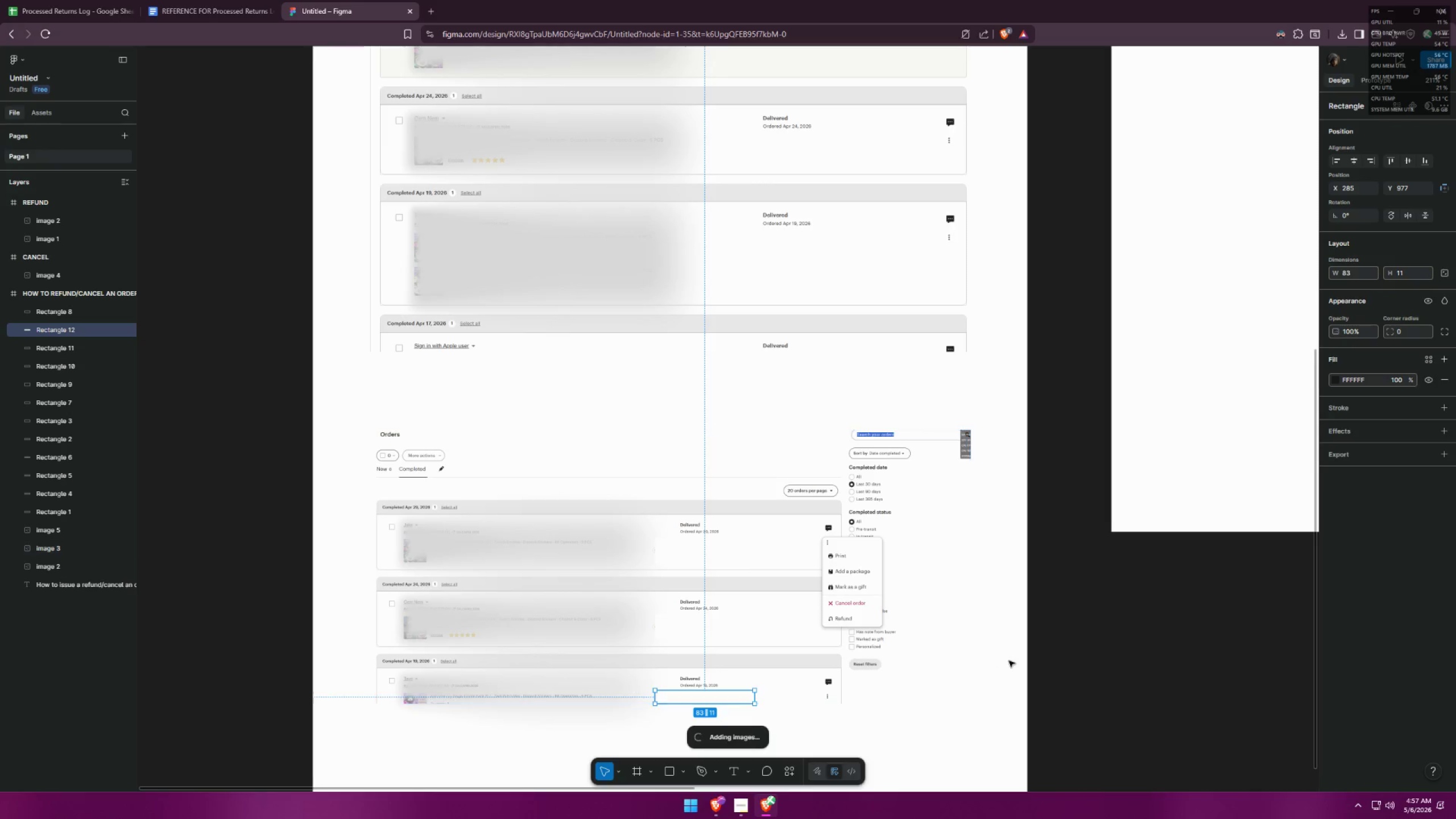 
left_click([1011, 658])
 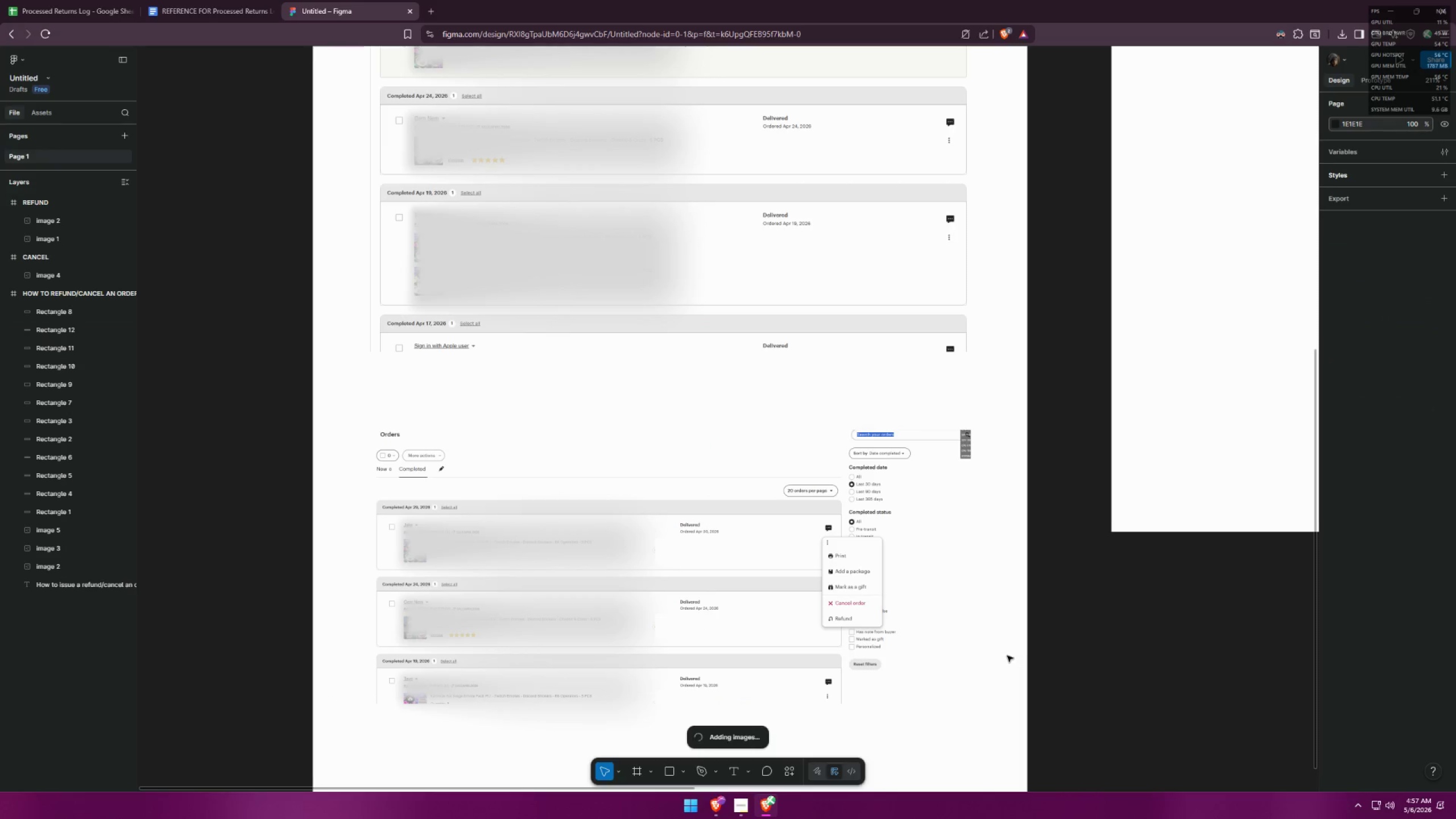 
hold_key(key=ControlLeft, duration=1.5)
hold_key(key=ControlLeft, duration=0.73)
scroll: coordinate [812, 301], scroll_direction: up, amount: 1.0
 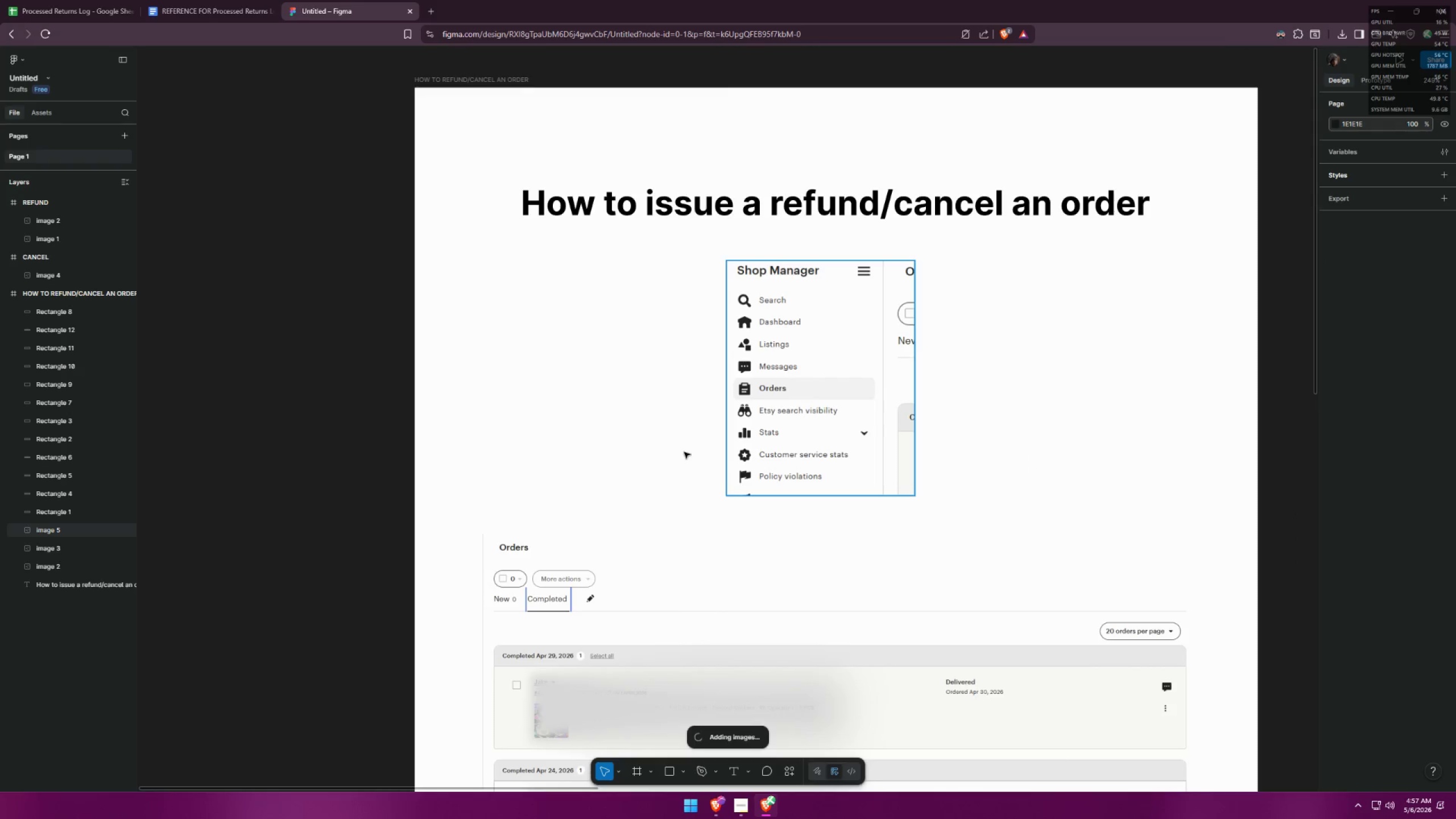 
left_click([684, 780])
 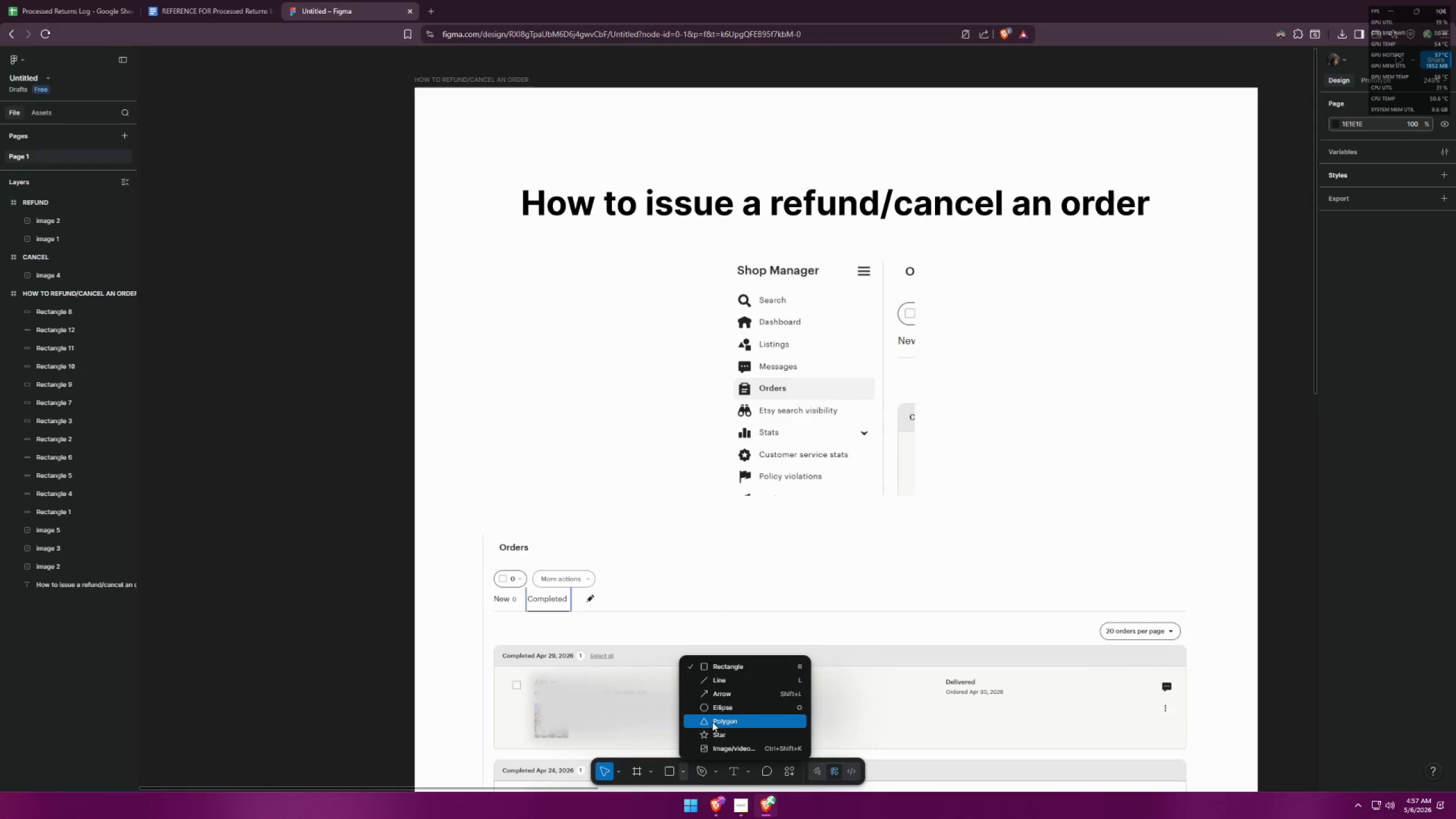 
left_click([717, 709])
 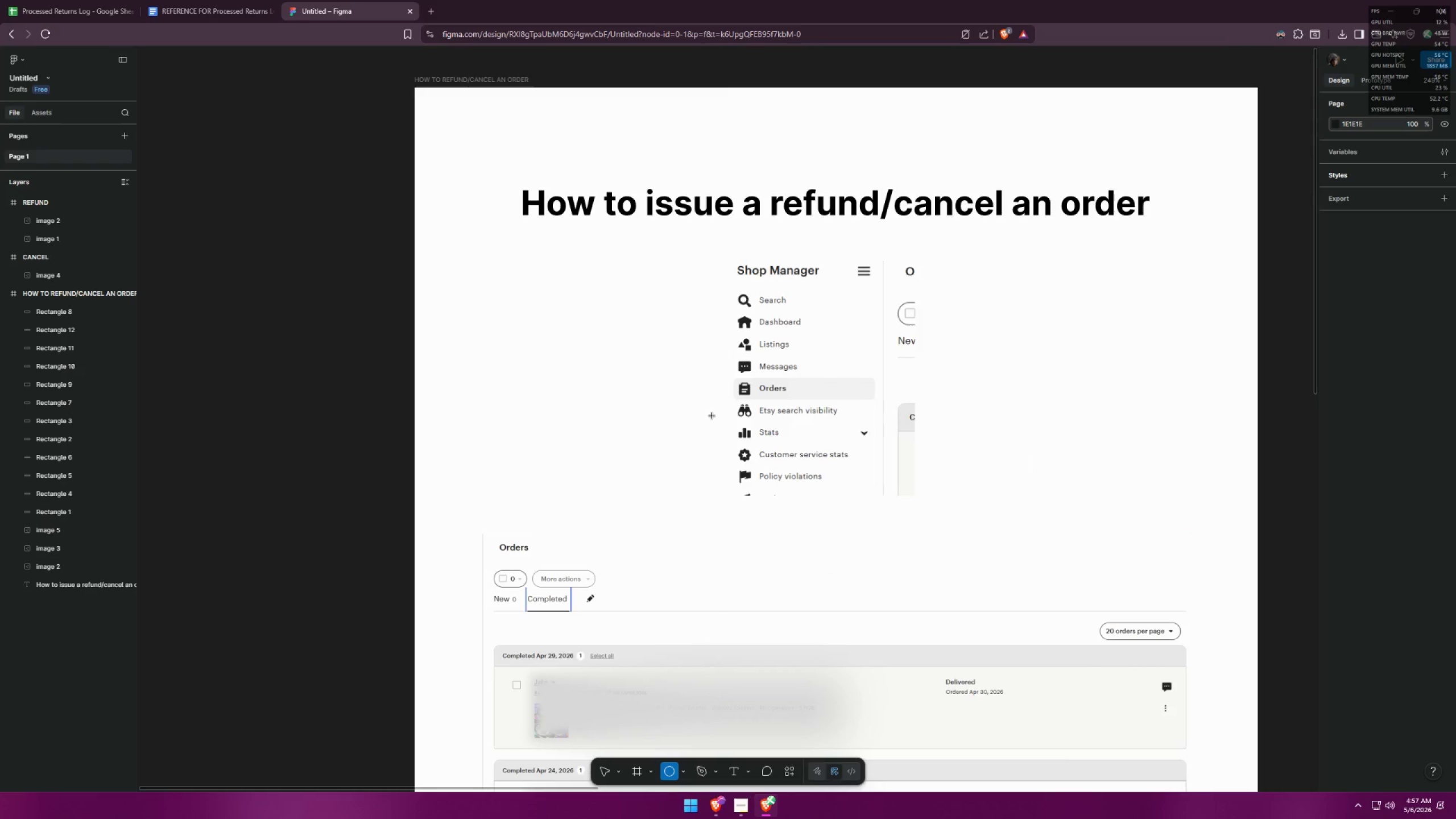 
left_click_drag(start_coordinate=[701, 376], to_coordinate=[854, 407])
 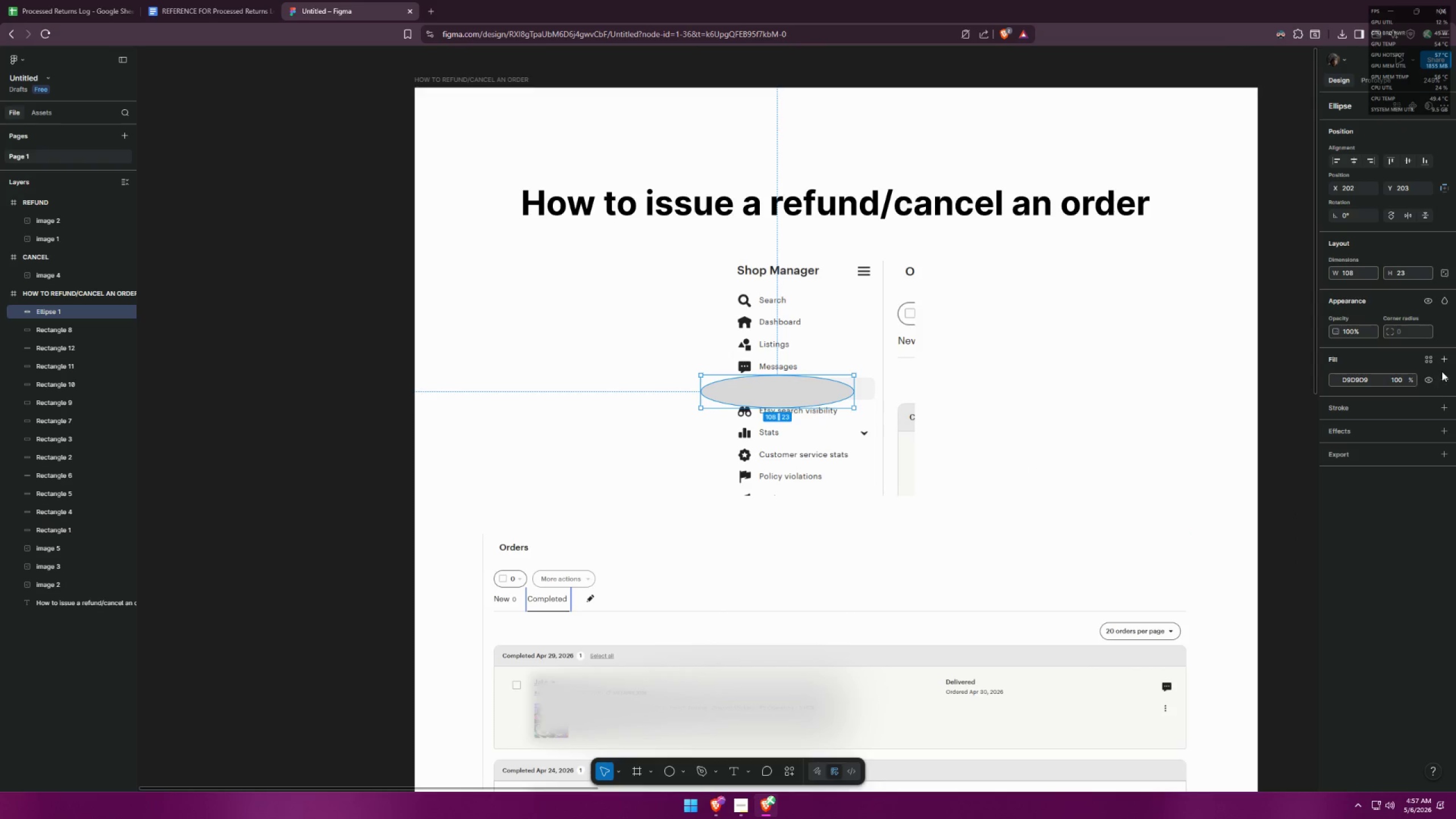 
left_click([1444, 379])
 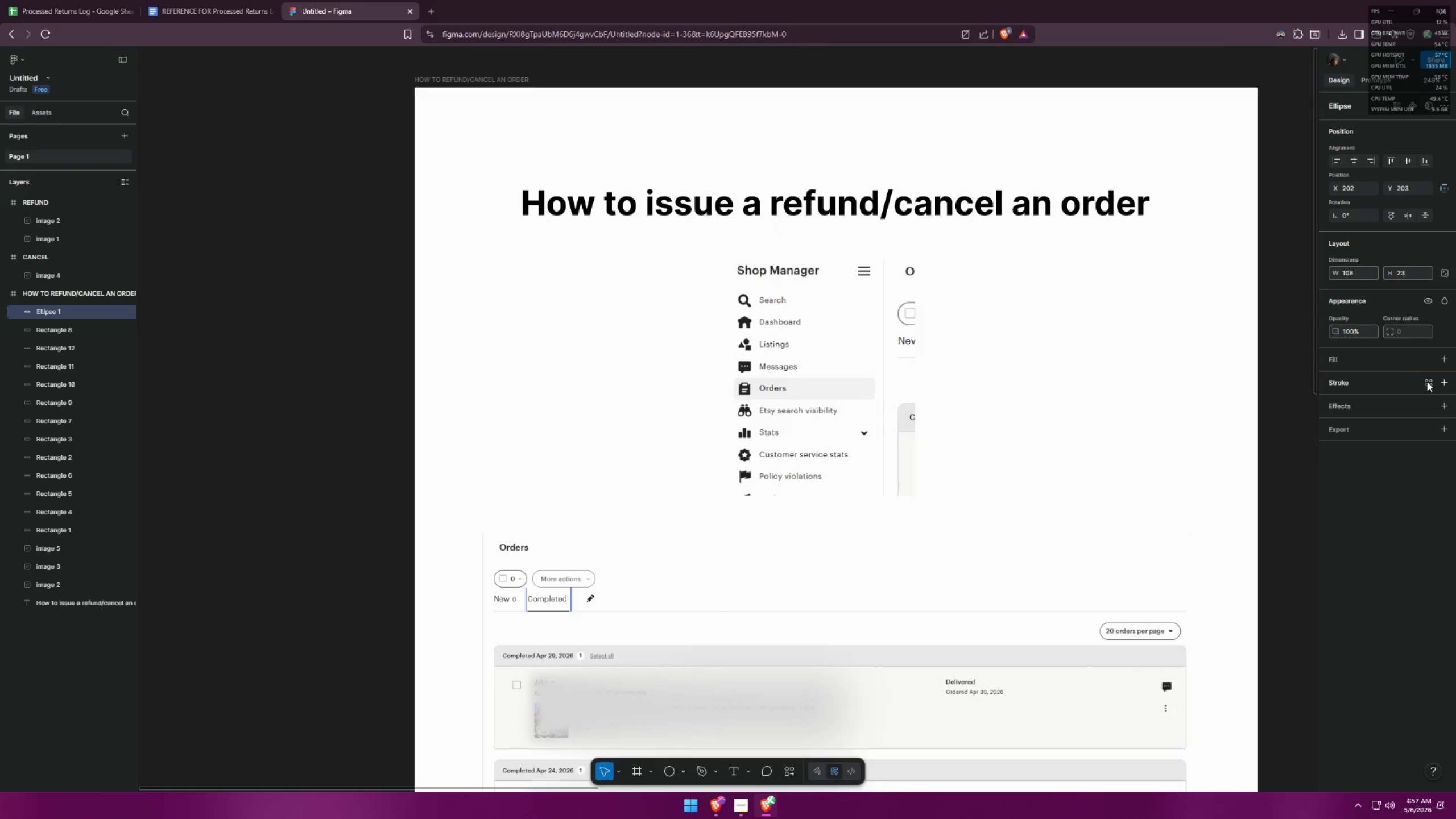 
left_click([1446, 385])
 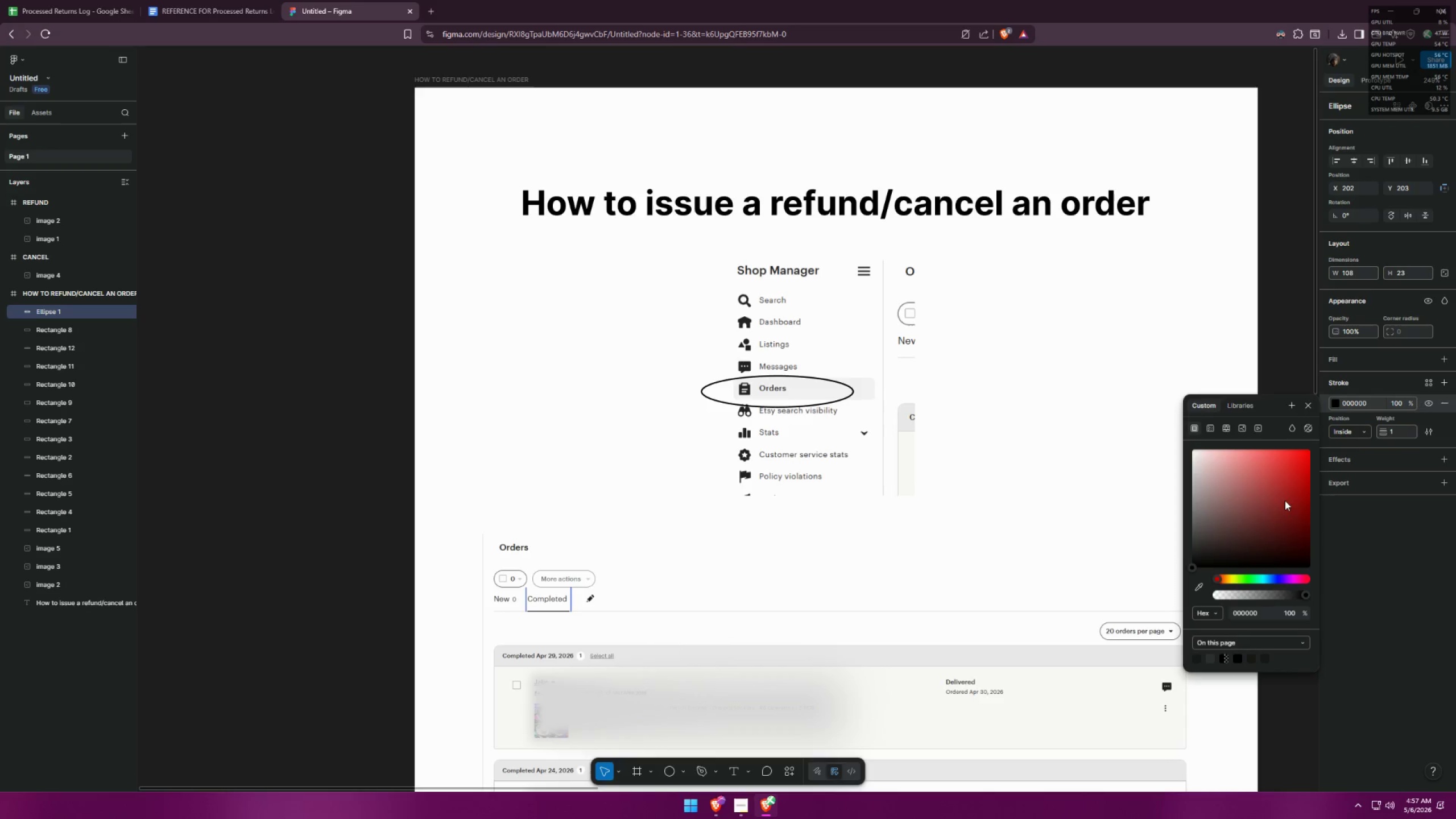 
left_click_drag(start_coordinate=[1301, 463], to_coordinate=[1327, 425])
 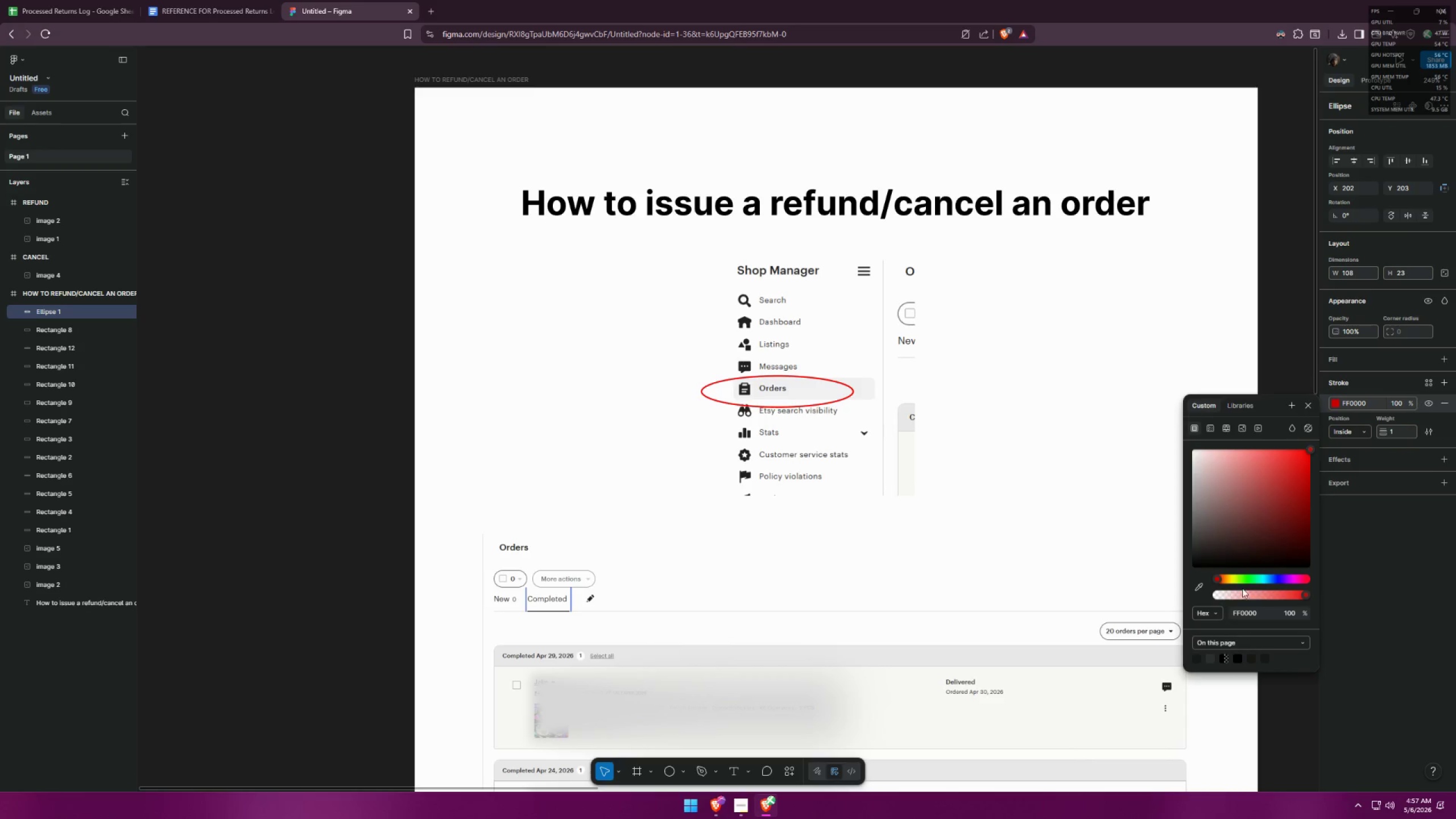 
left_click_drag(start_coordinate=[1223, 581], to_coordinate=[1140, 569])
 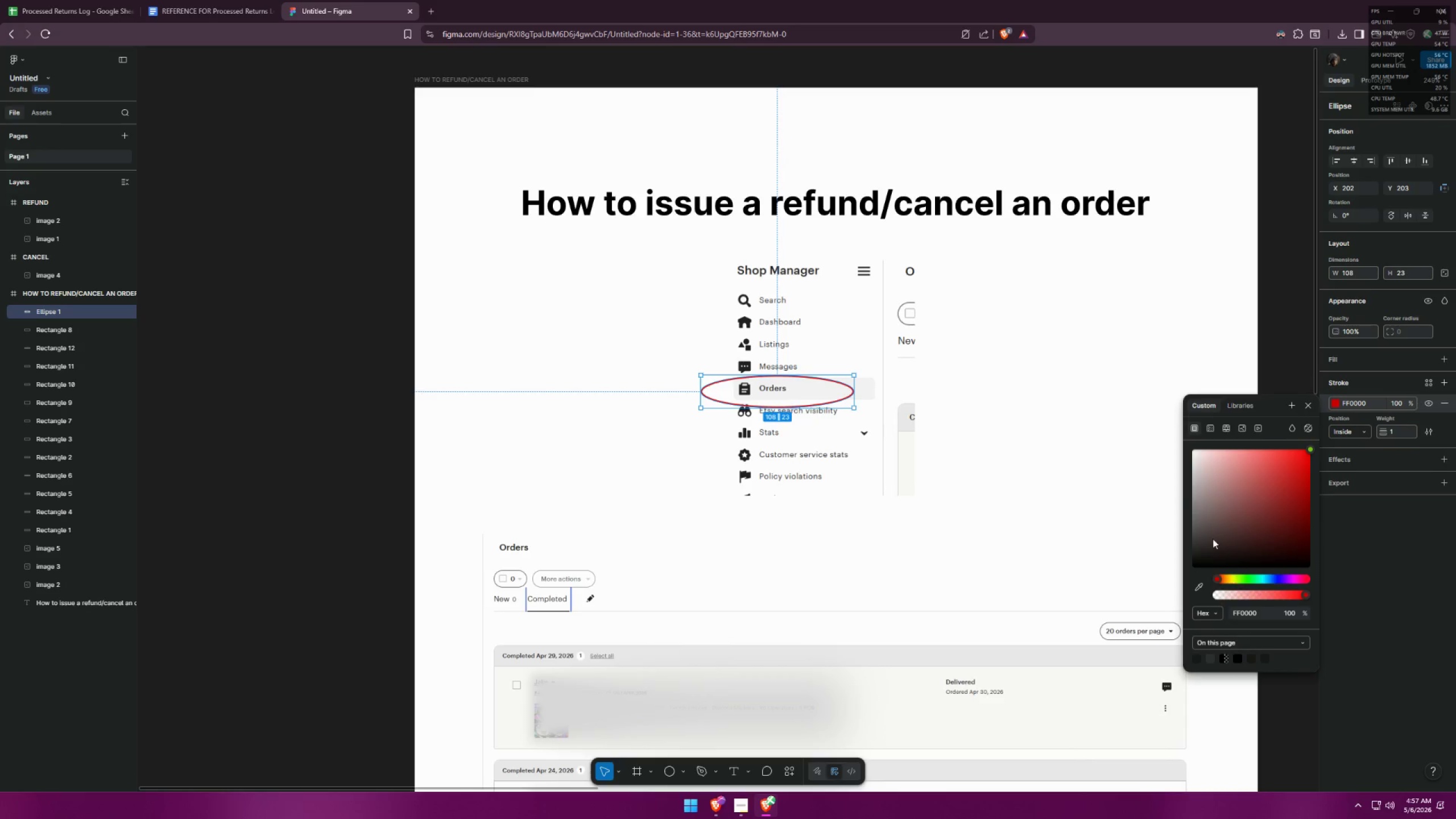 
left_click([1125, 449])
 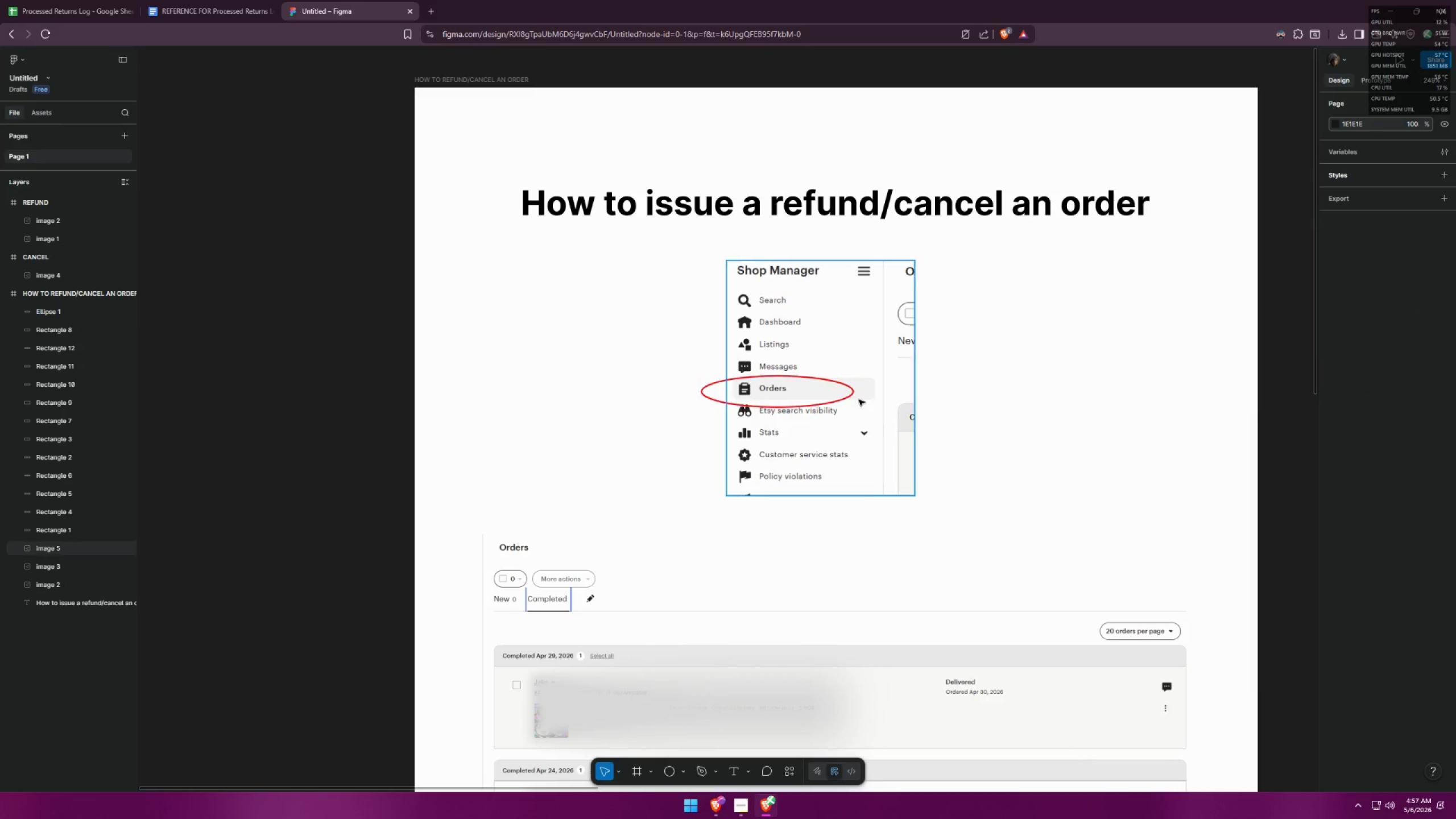 
left_click_drag(start_coordinate=[837, 318], to_coordinate=[594, 311])
 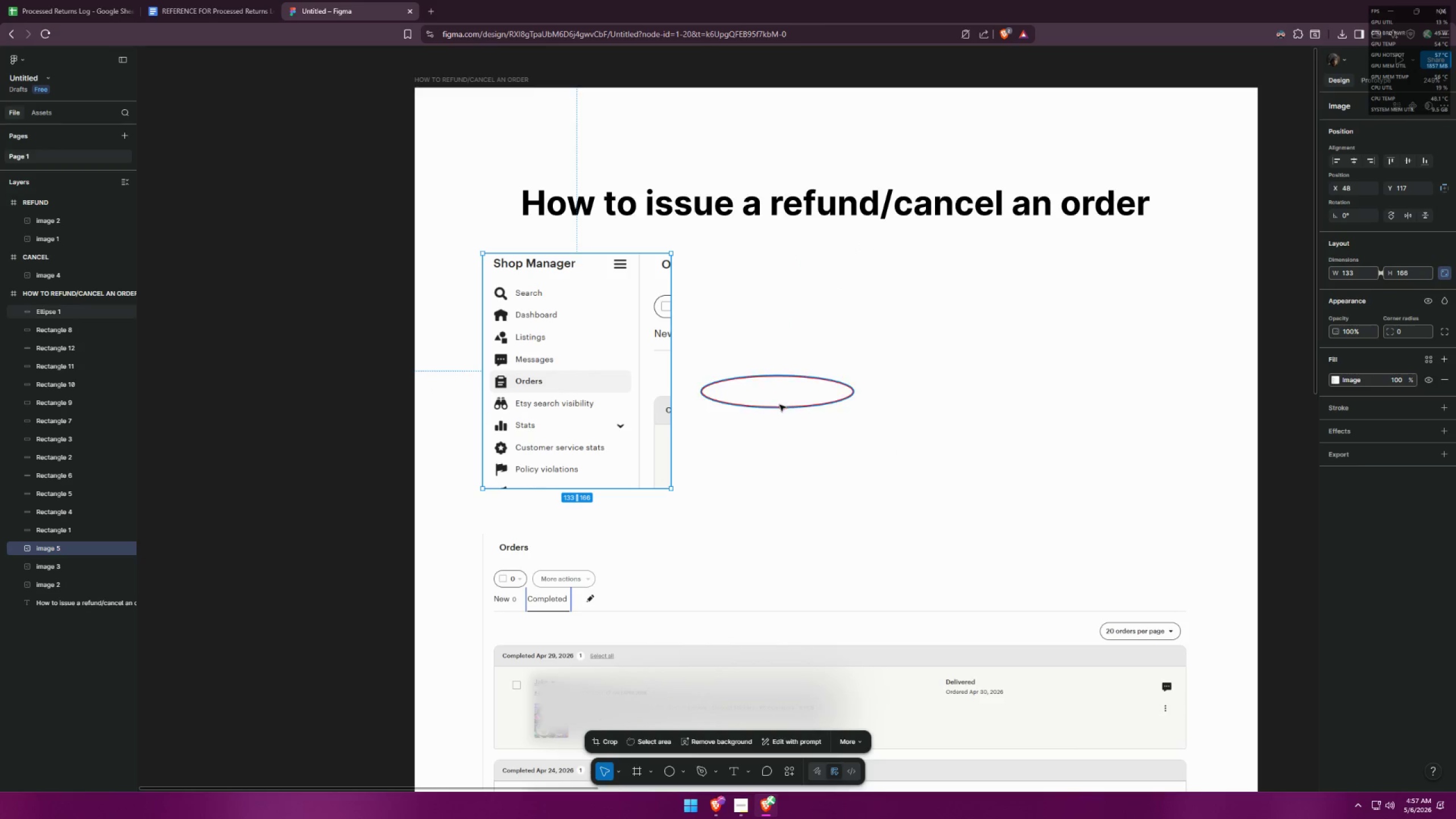 
left_click_drag(start_coordinate=[780, 407], to_coordinate=[545, 396])
 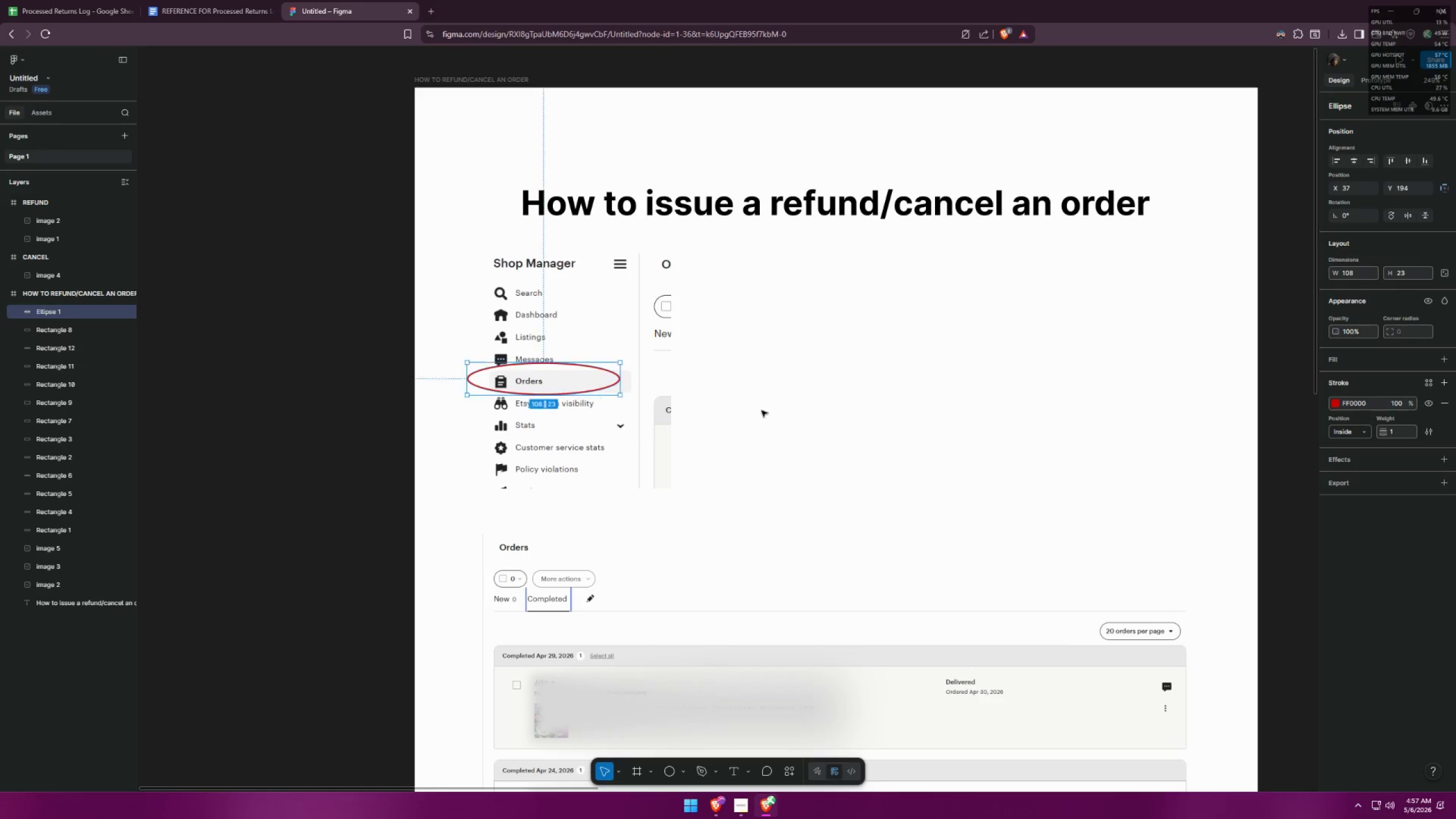 
left_click([917, 408])
 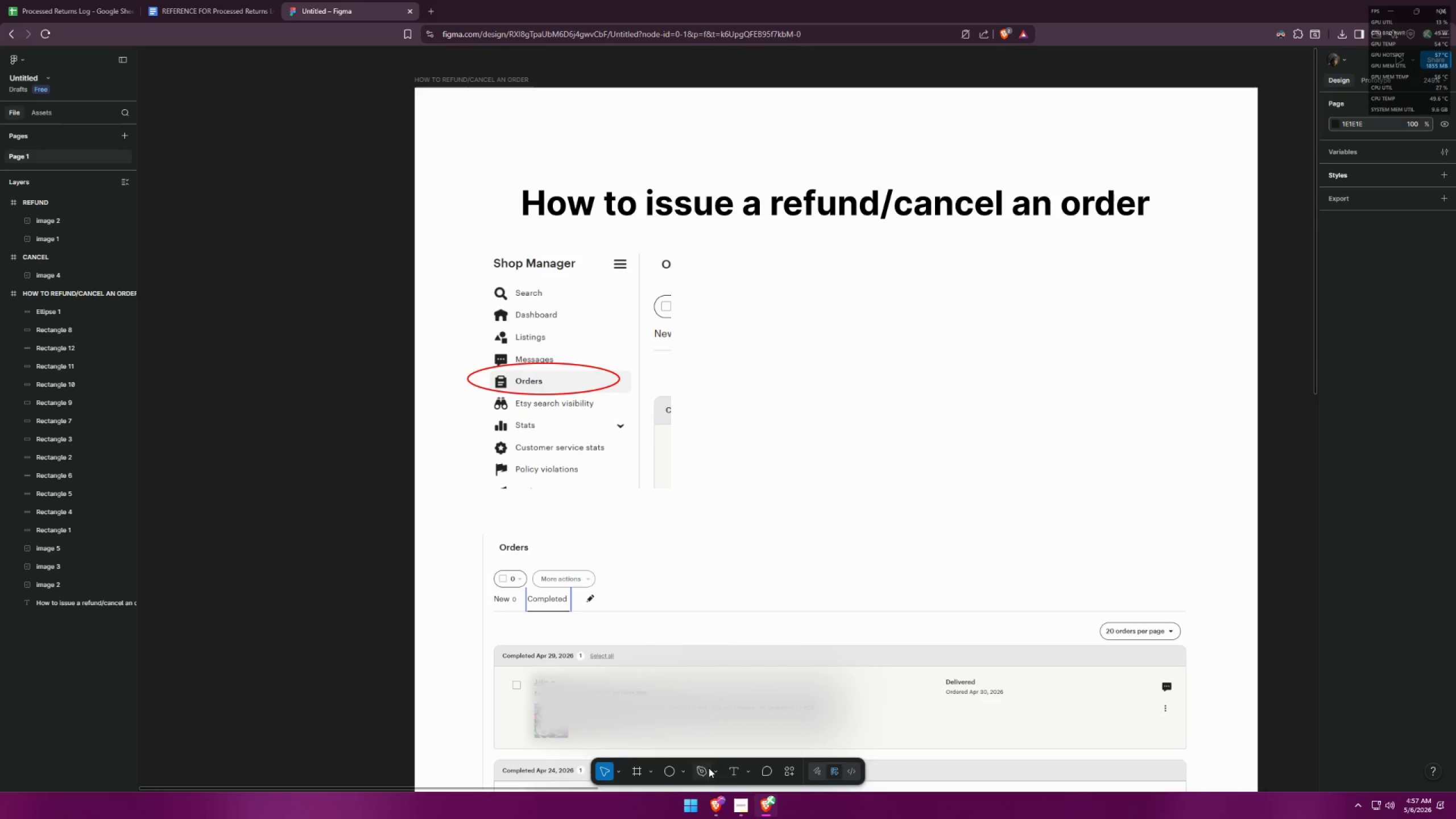 
left_click([735, 767])
 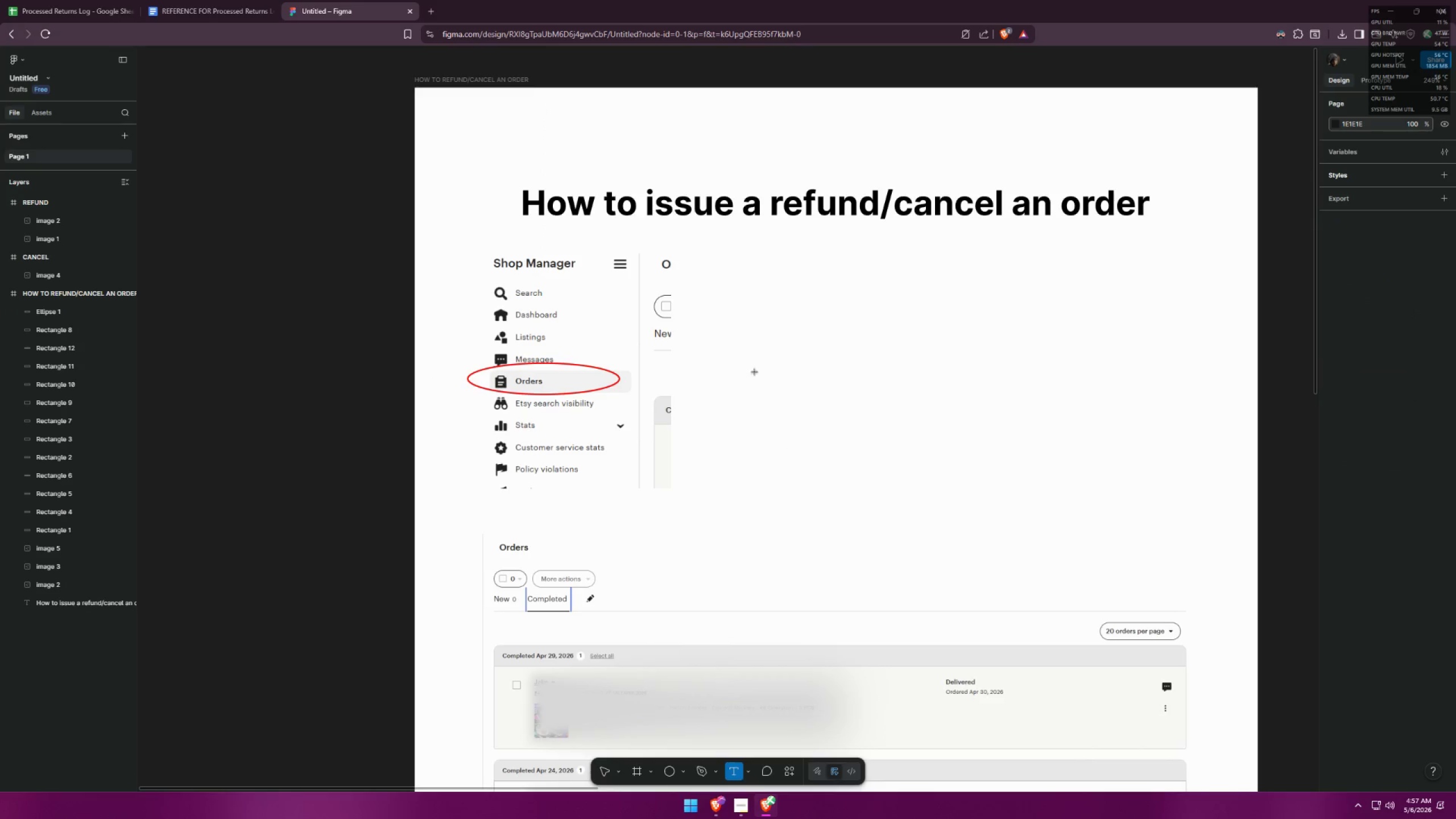 
left_click([746, 329])
 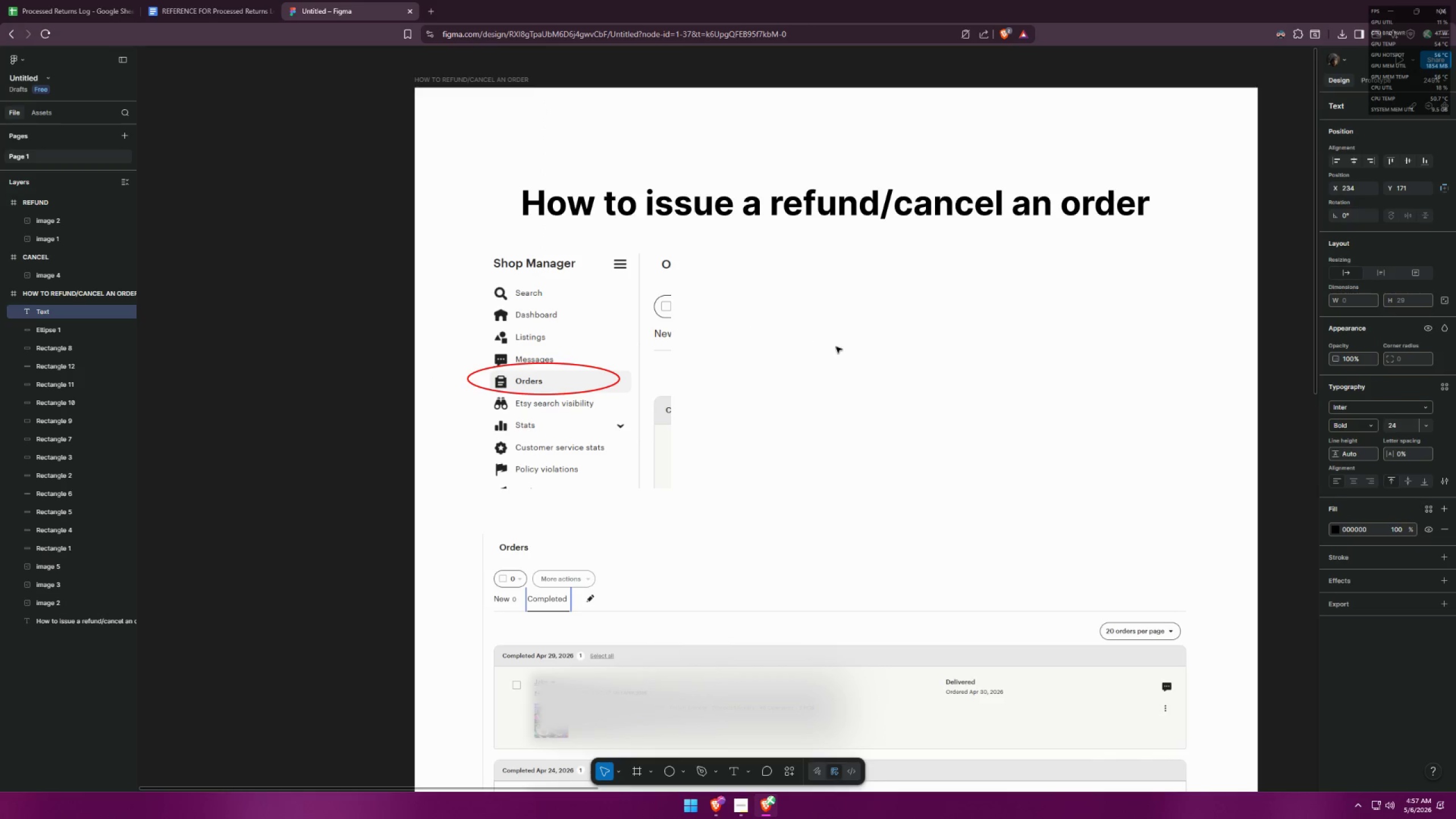 
type(1. Go t)
key(Backspace)
key(Backspace)
key(Backspace)
key(Backspace)
type(From the Shop Mana)
key(Backspace)
type(ger)
key(Backspace)
type(m T)
key(Backspace)
type(rom the Shop Manager, )
 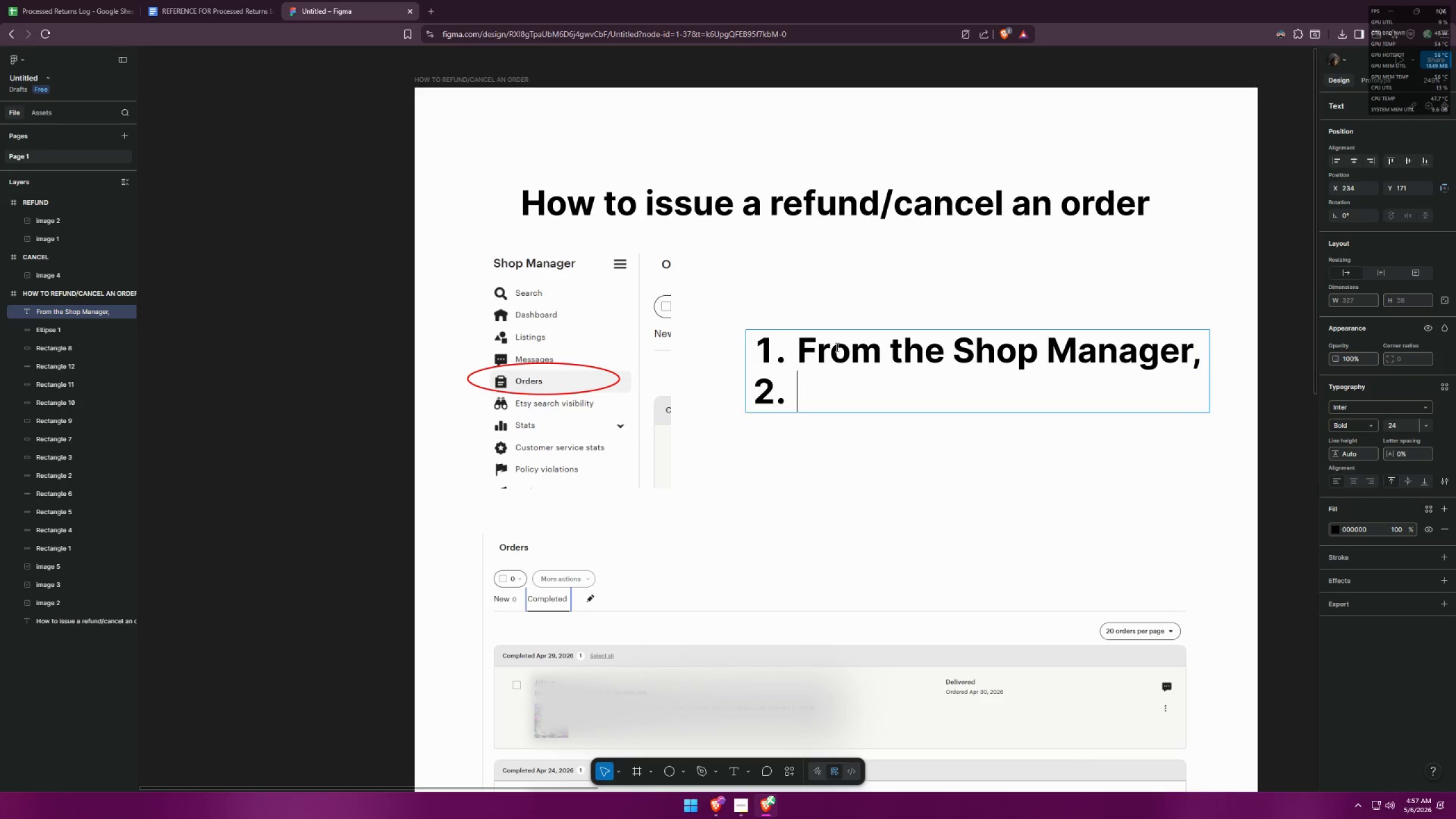 
key(Enter)
 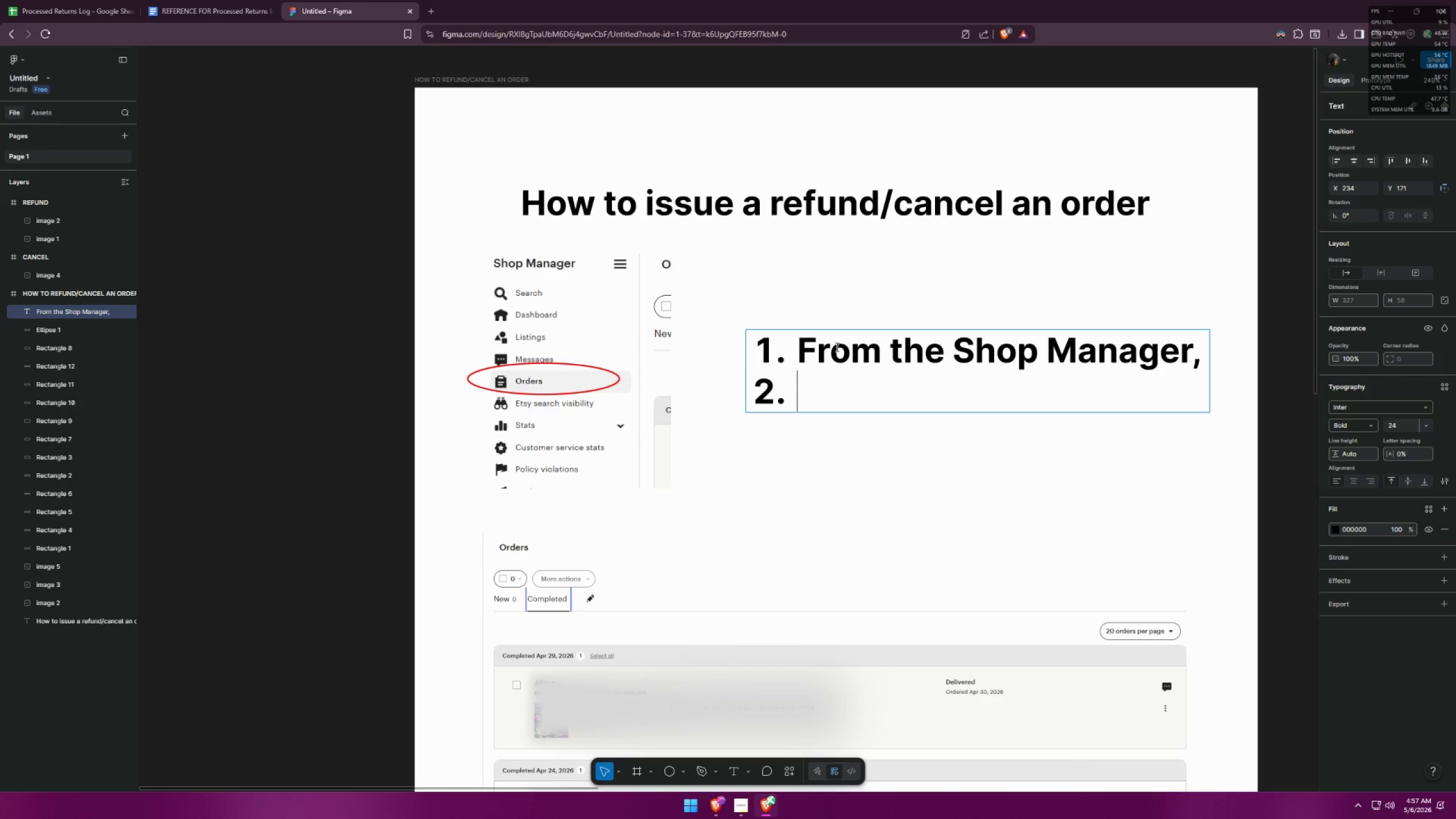 
key(Backspace)
 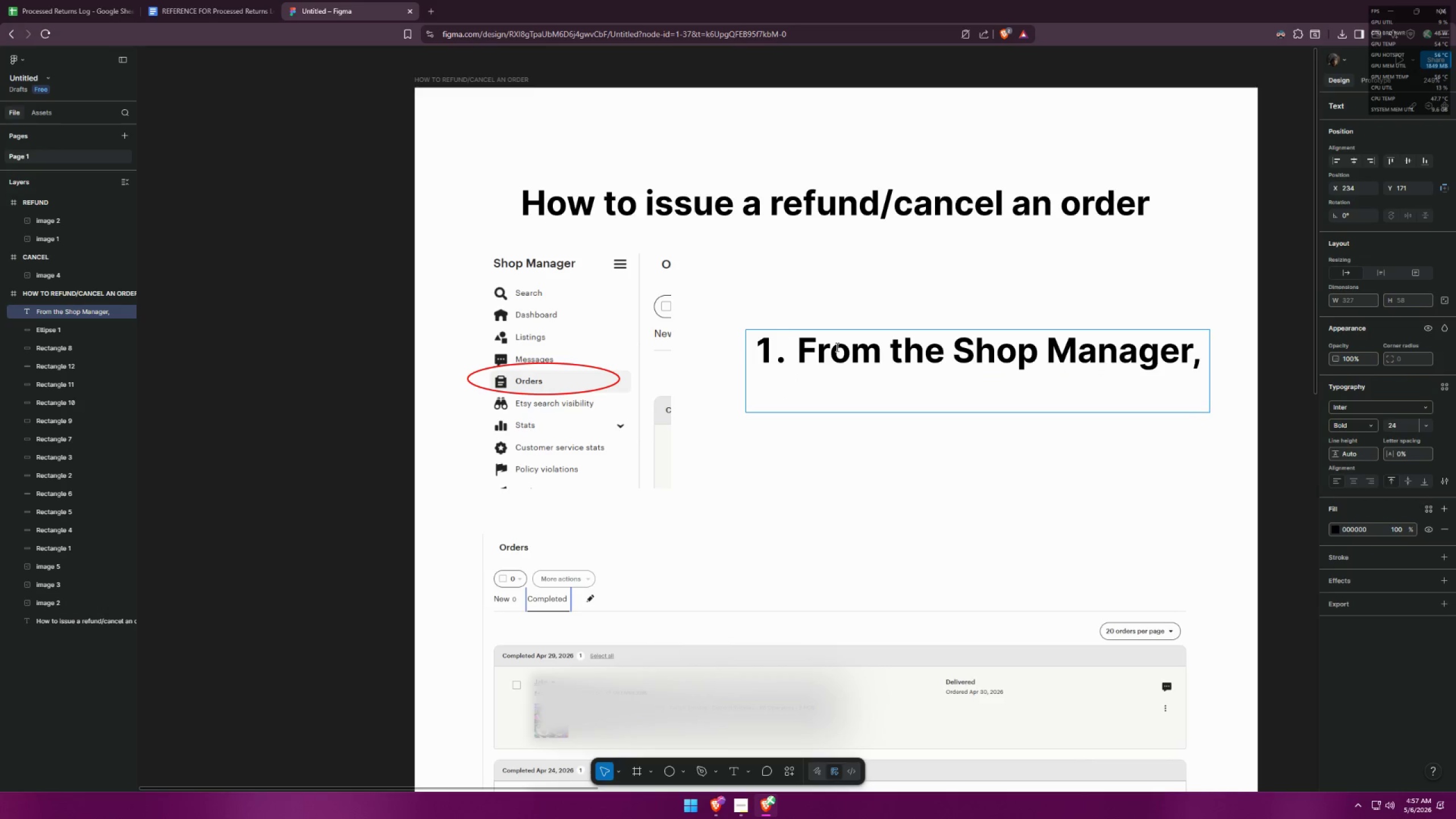 
key(Shift+Enter)
 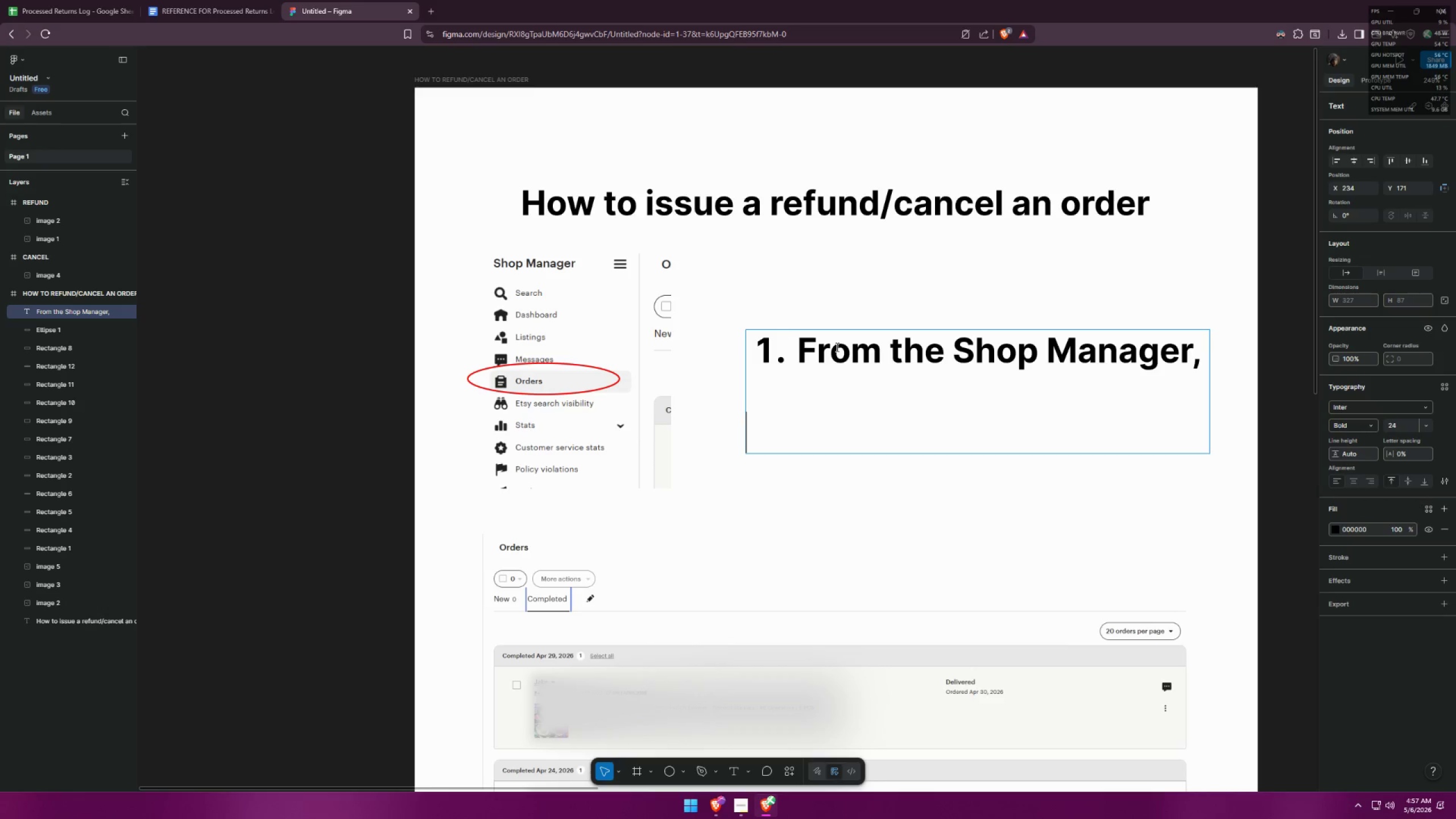 
key(Backspace)
type(c)
key(Backspace)
type(click Orders)
 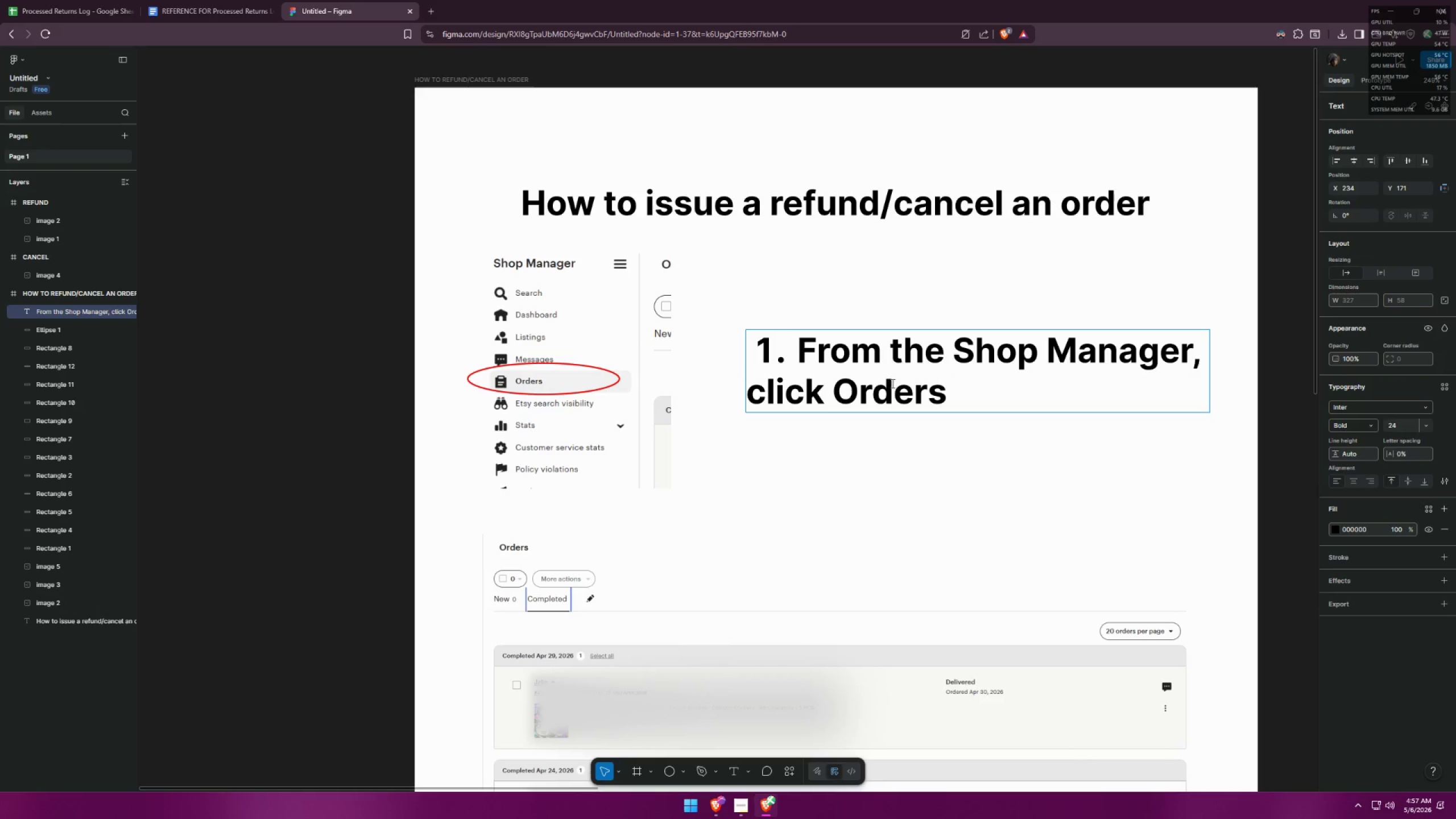 
left_click([849, 388])
 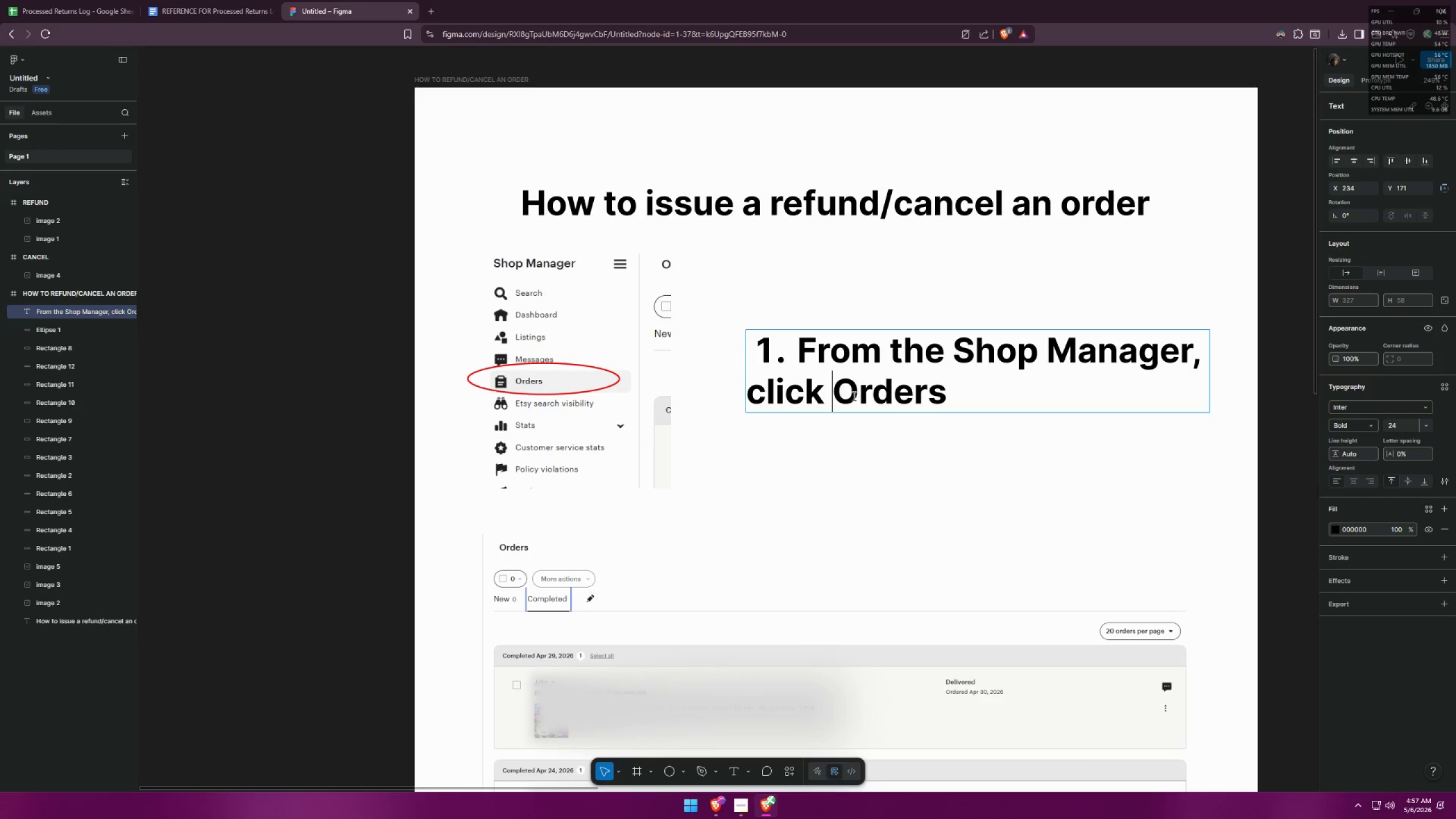 
key(Shift+Quote)
 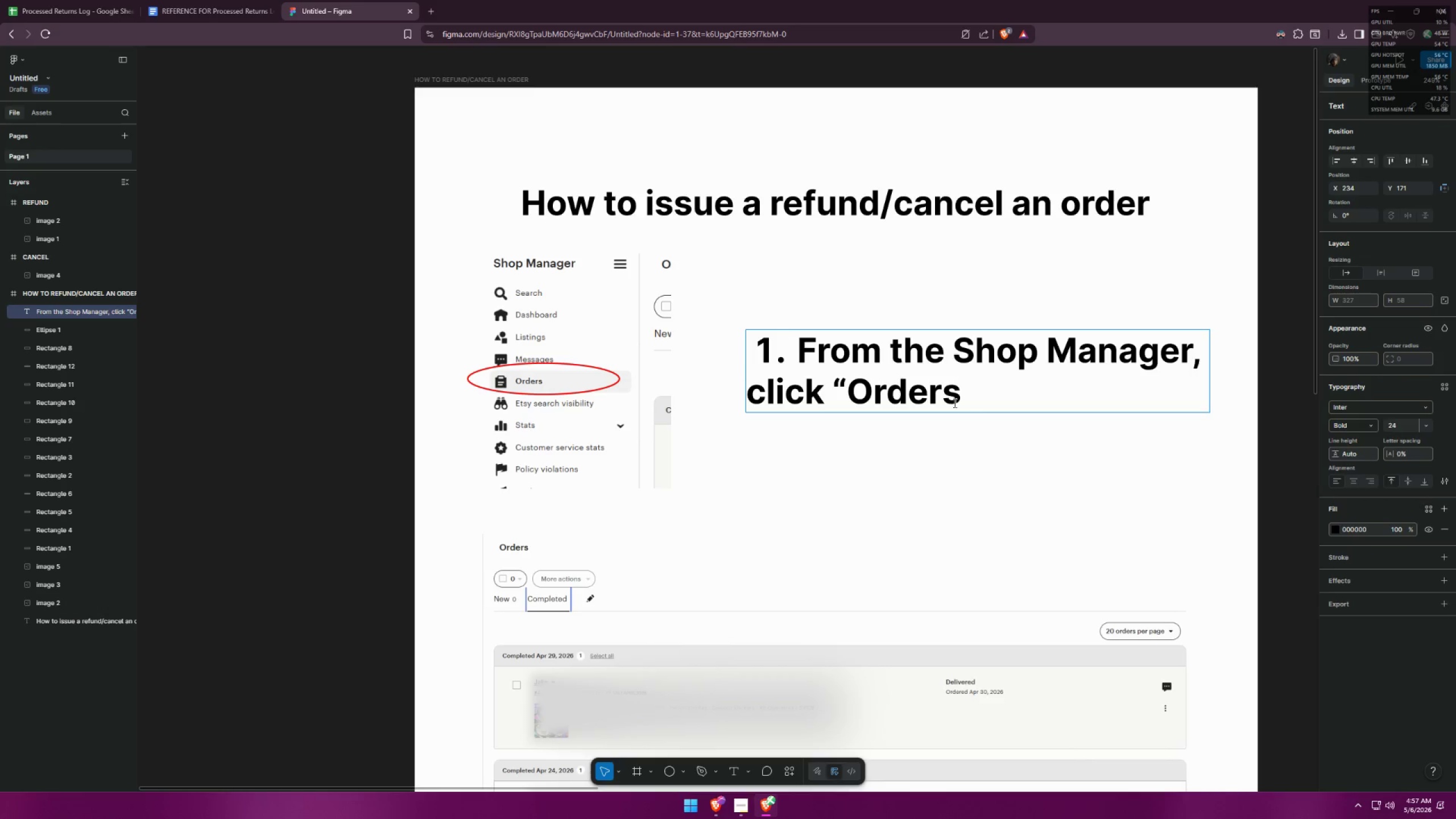 
left_click([974, 388])
 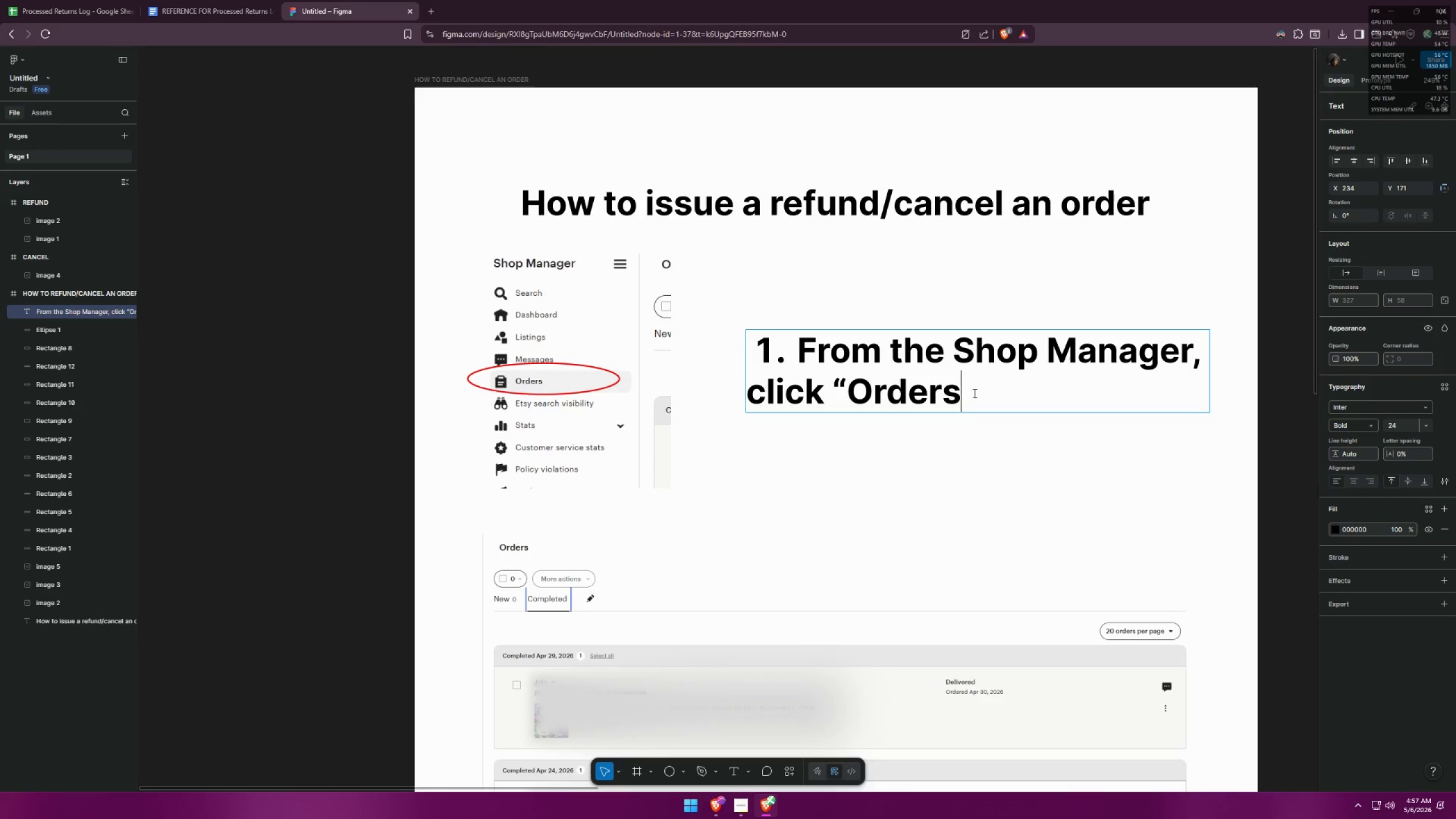 
key(Shift+Quote)
 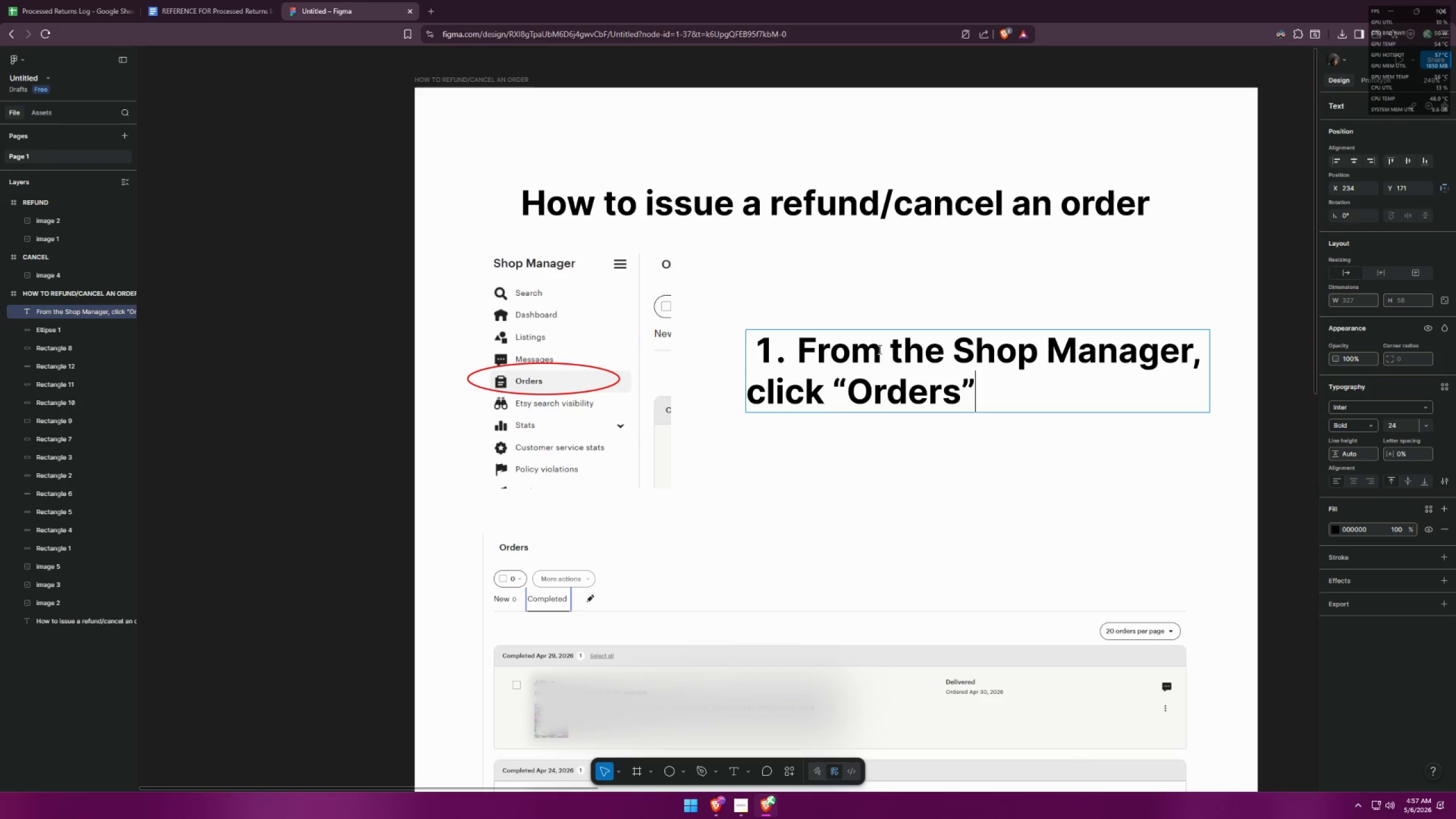 
left_click_drag(start_coordinate=[876, 344], to_coordinate=[795, 338])
 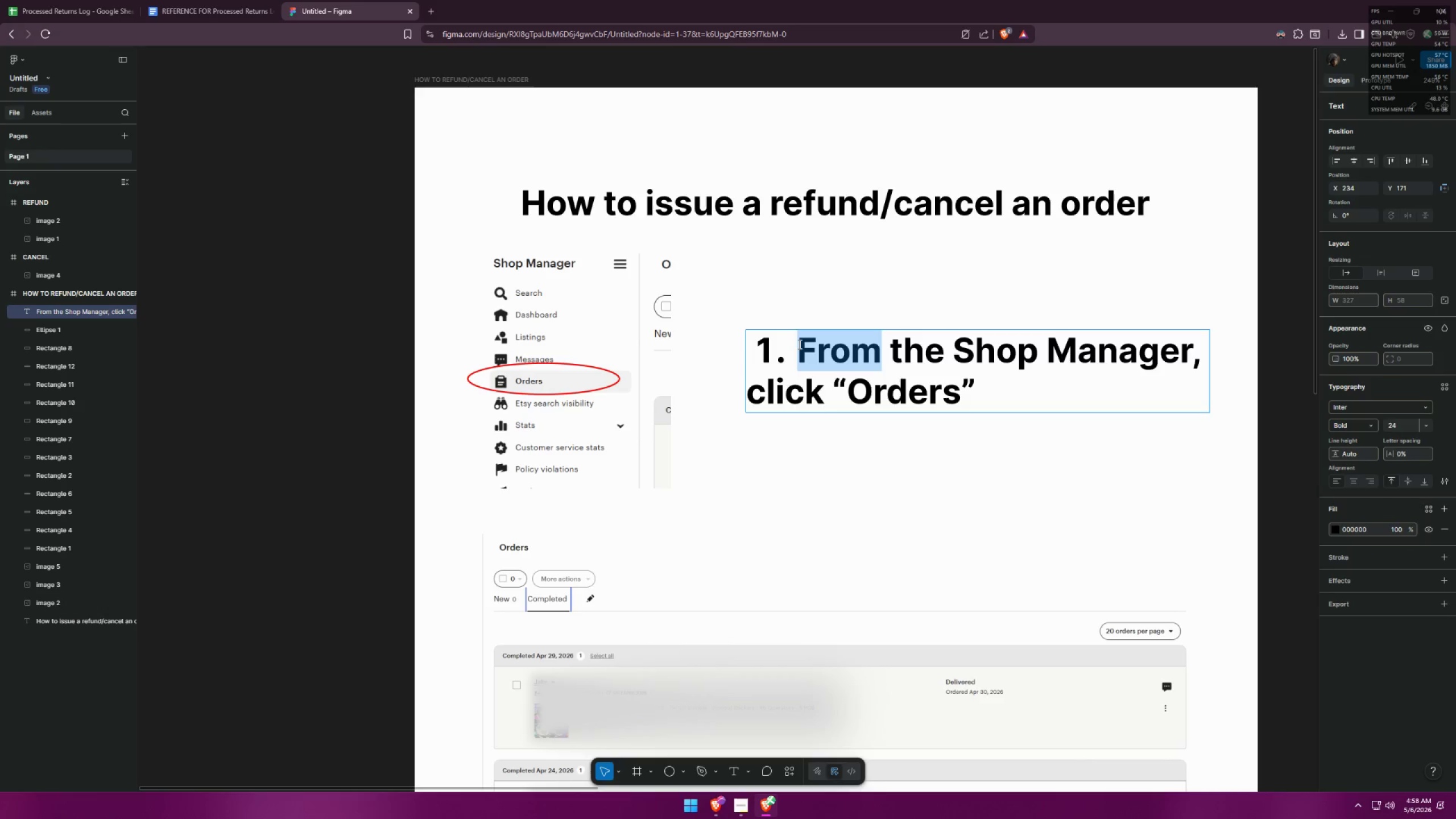 
type(In)
 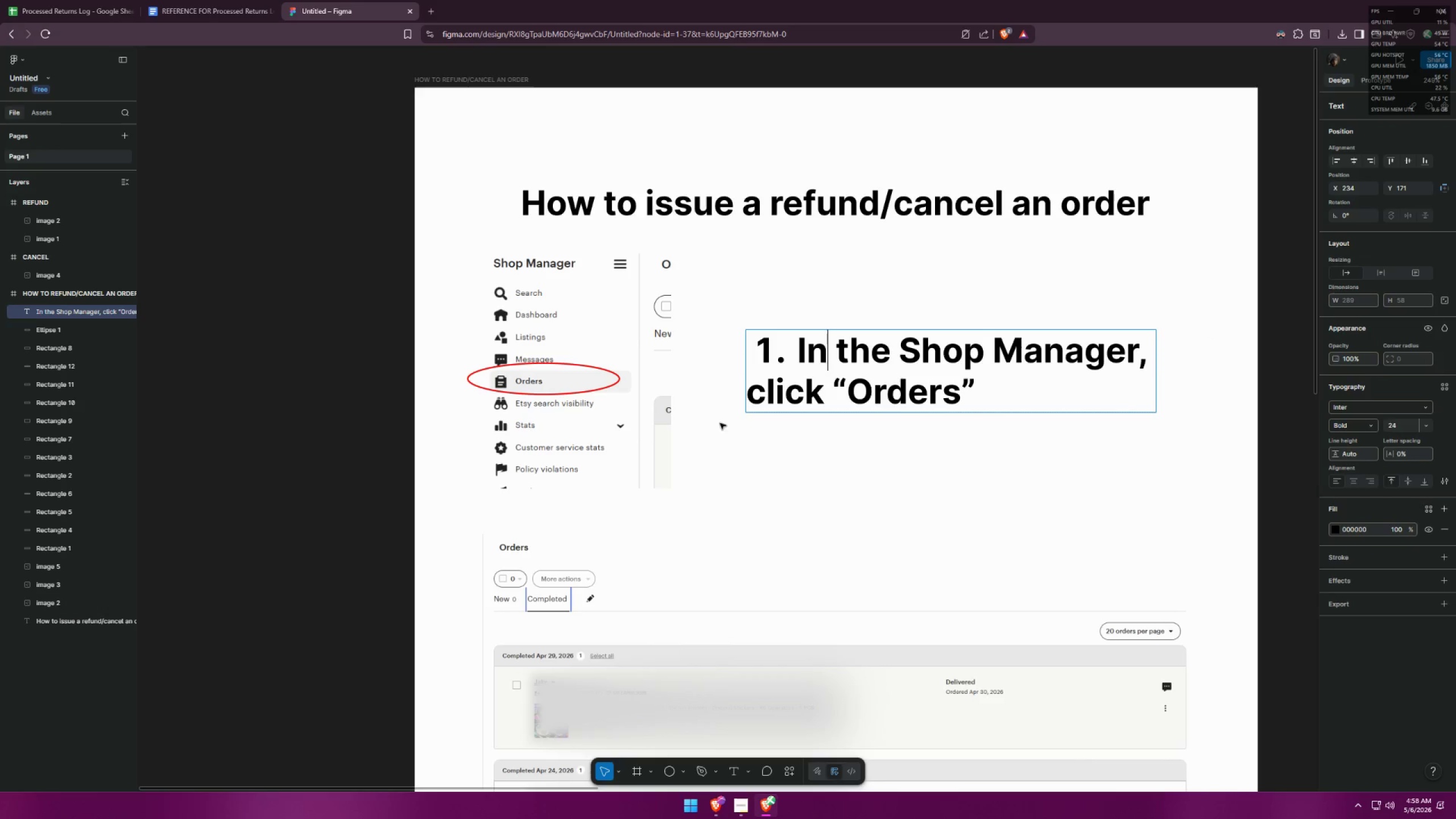 
left_click_drag(start_coordinate=[822, 391], to_coordinate=[737, 383])
 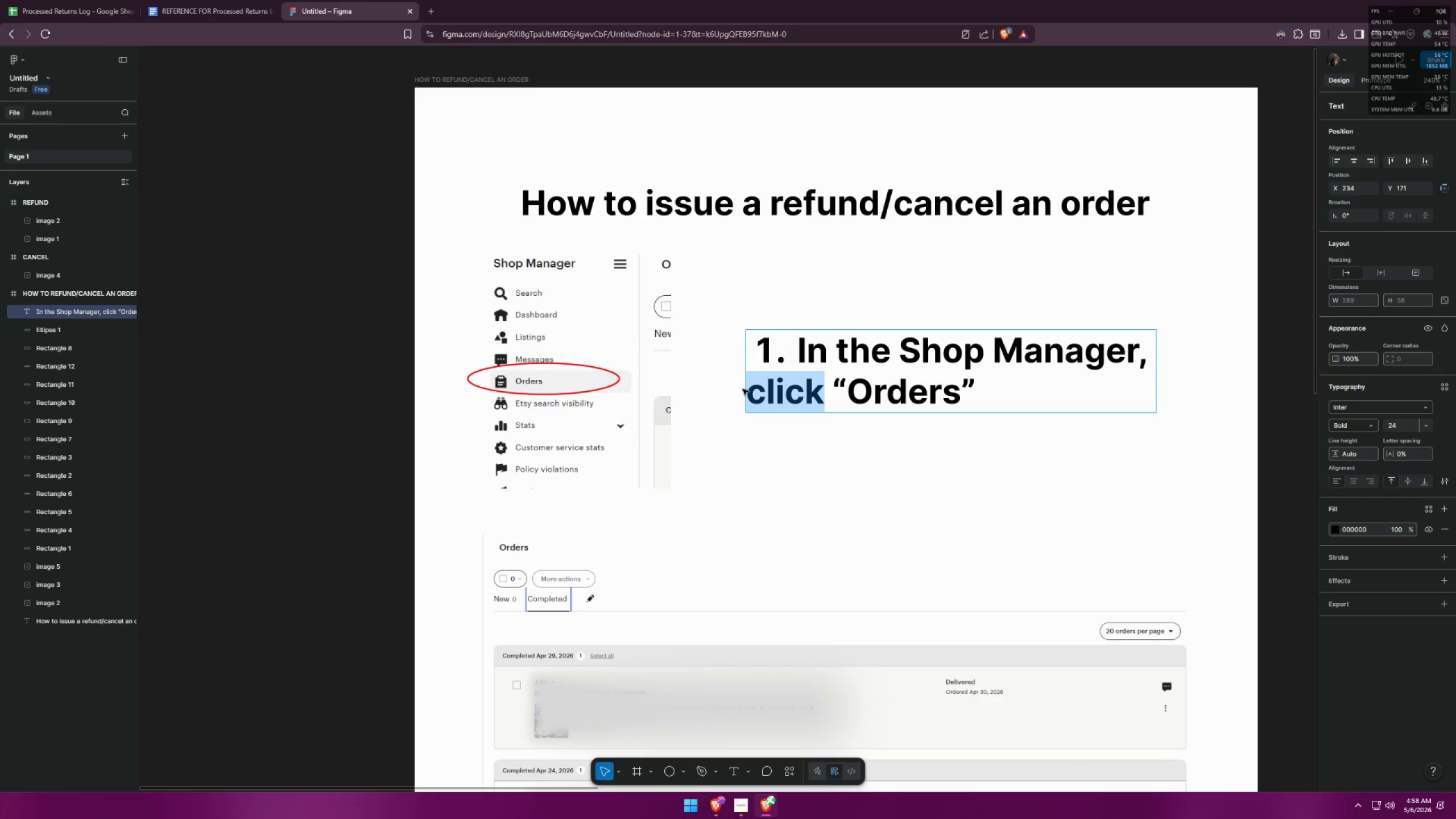 
type(go to)
 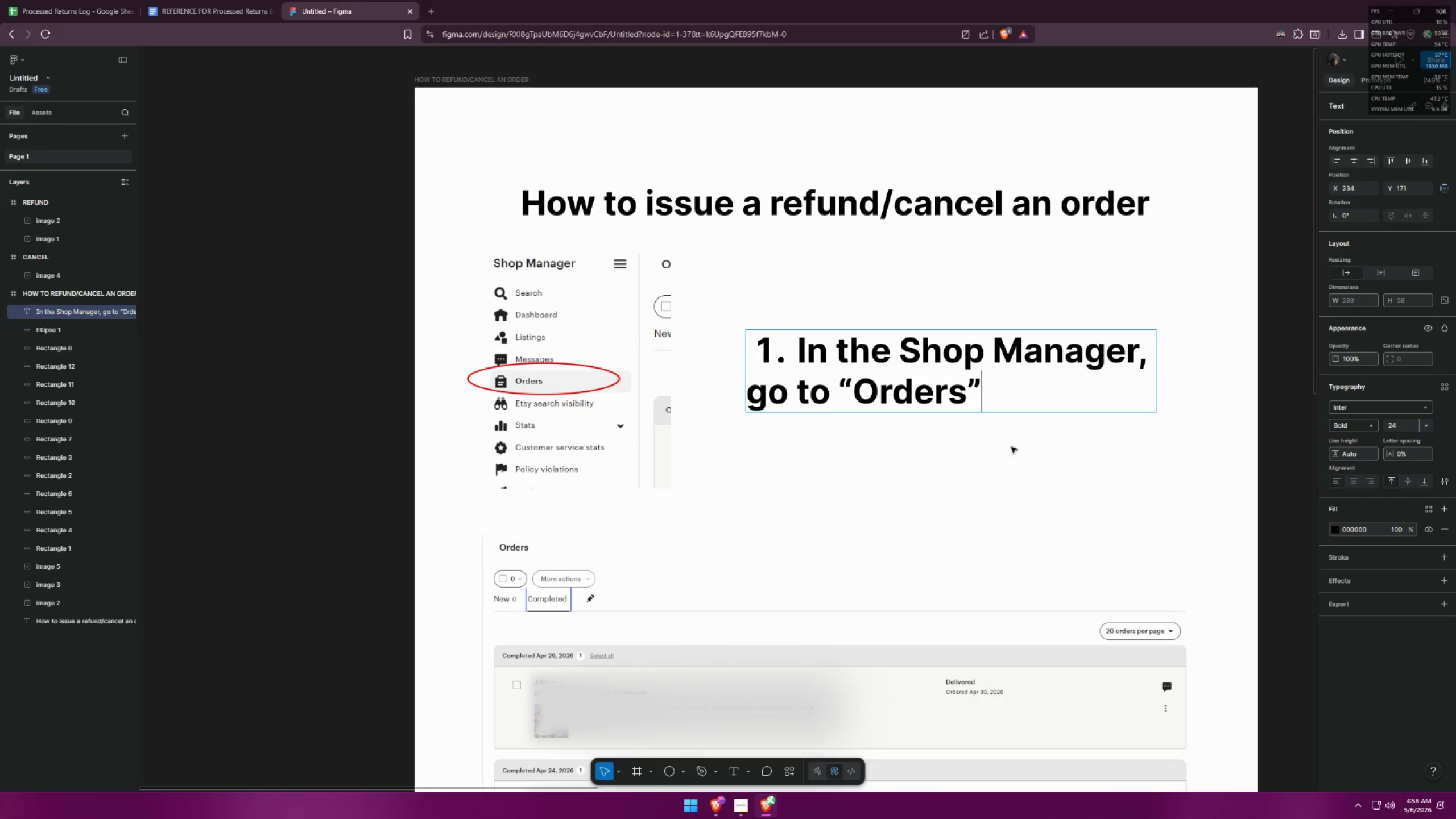 
key(Period)
 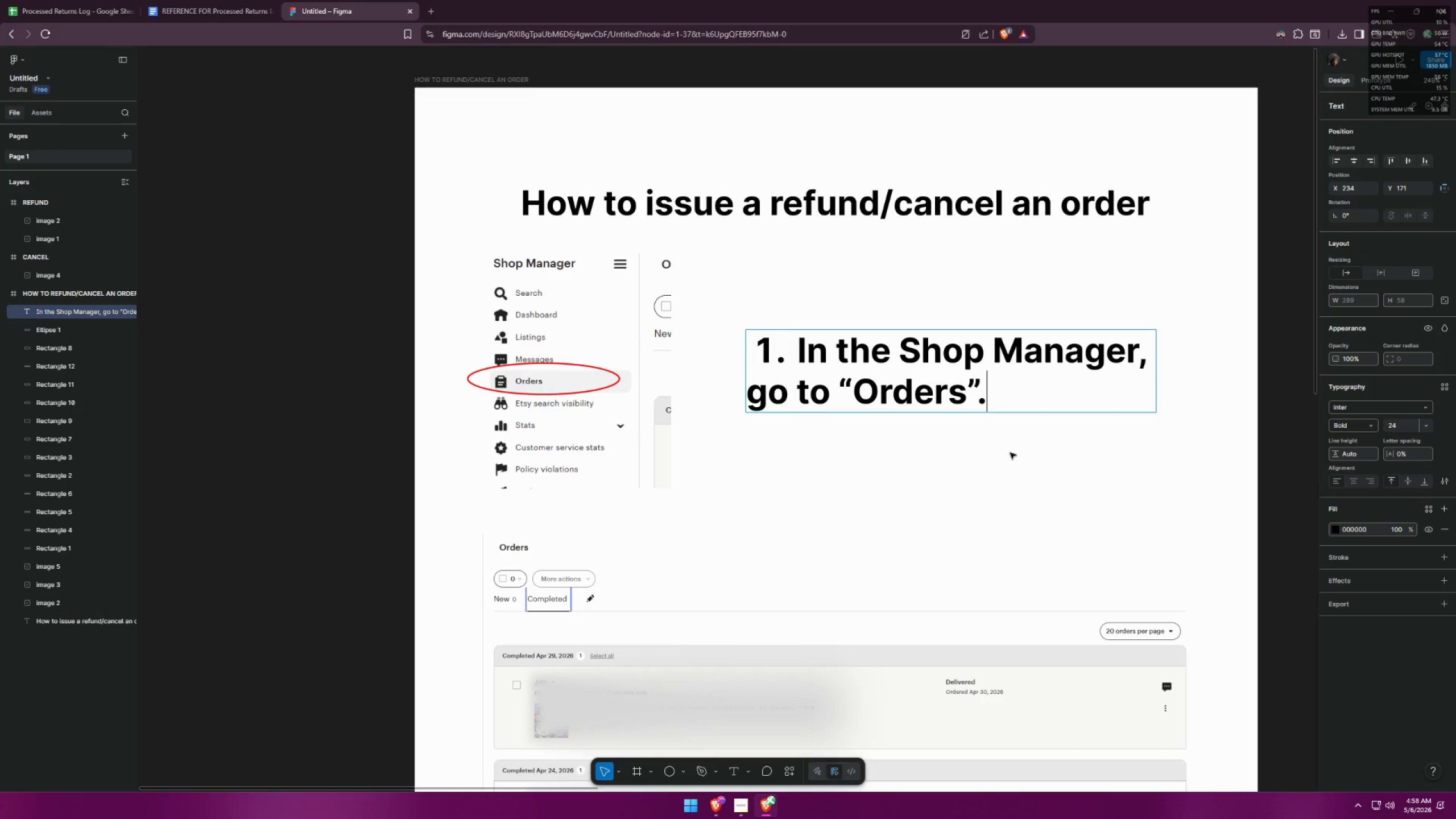 
key(Control+ControlLeft)
 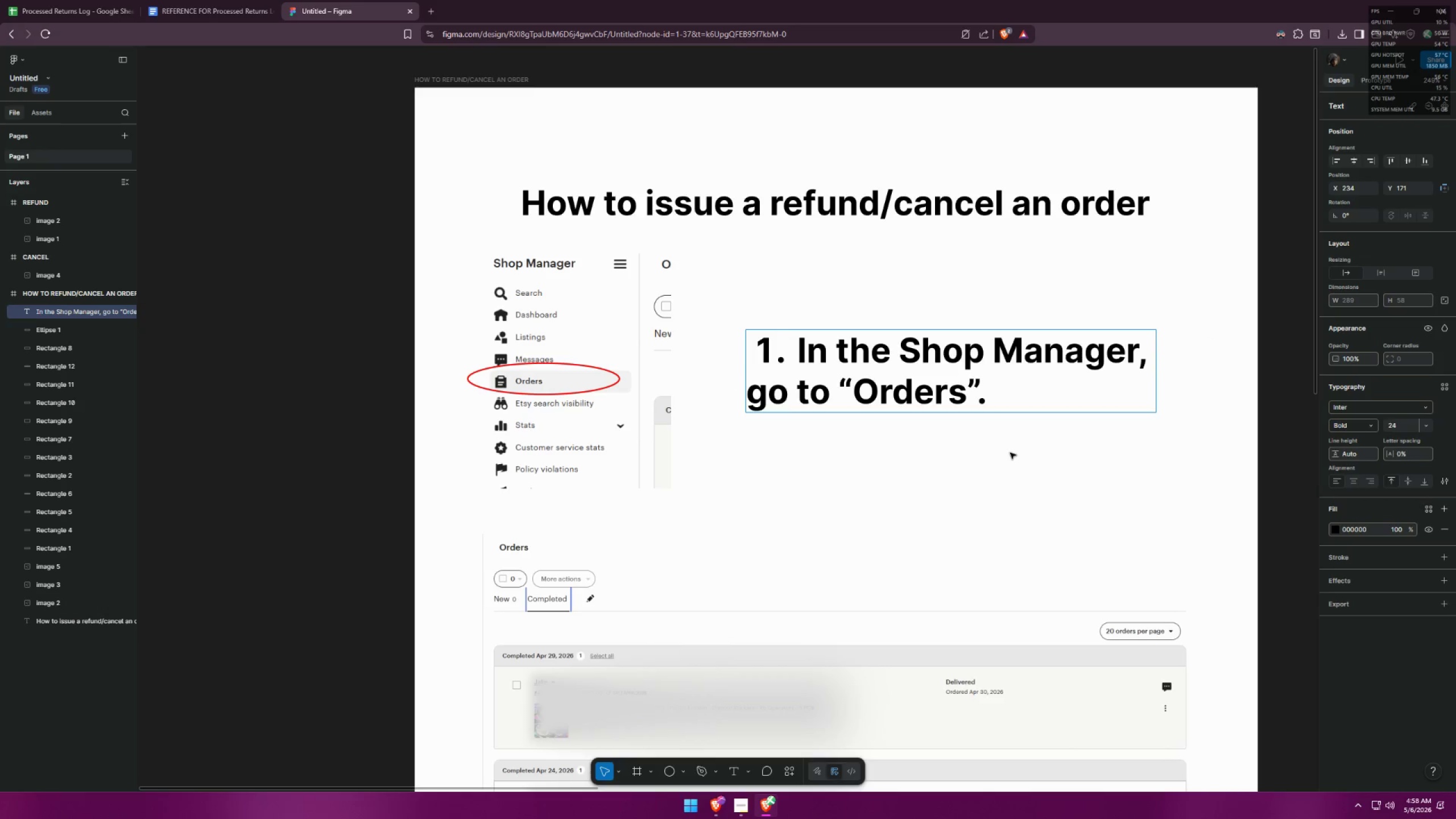 
key(Control+A)
 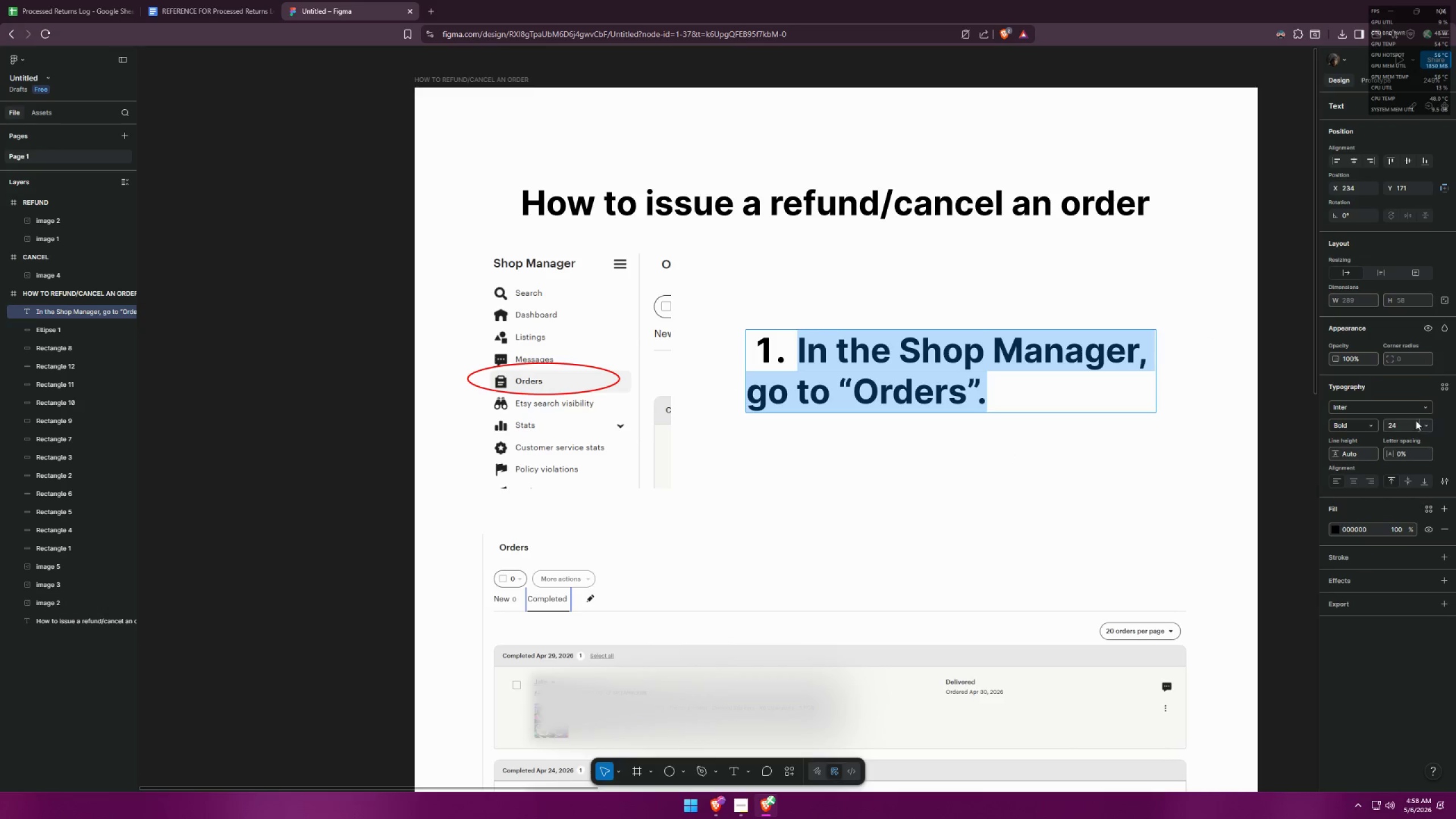 
left_click([1423, 423])
 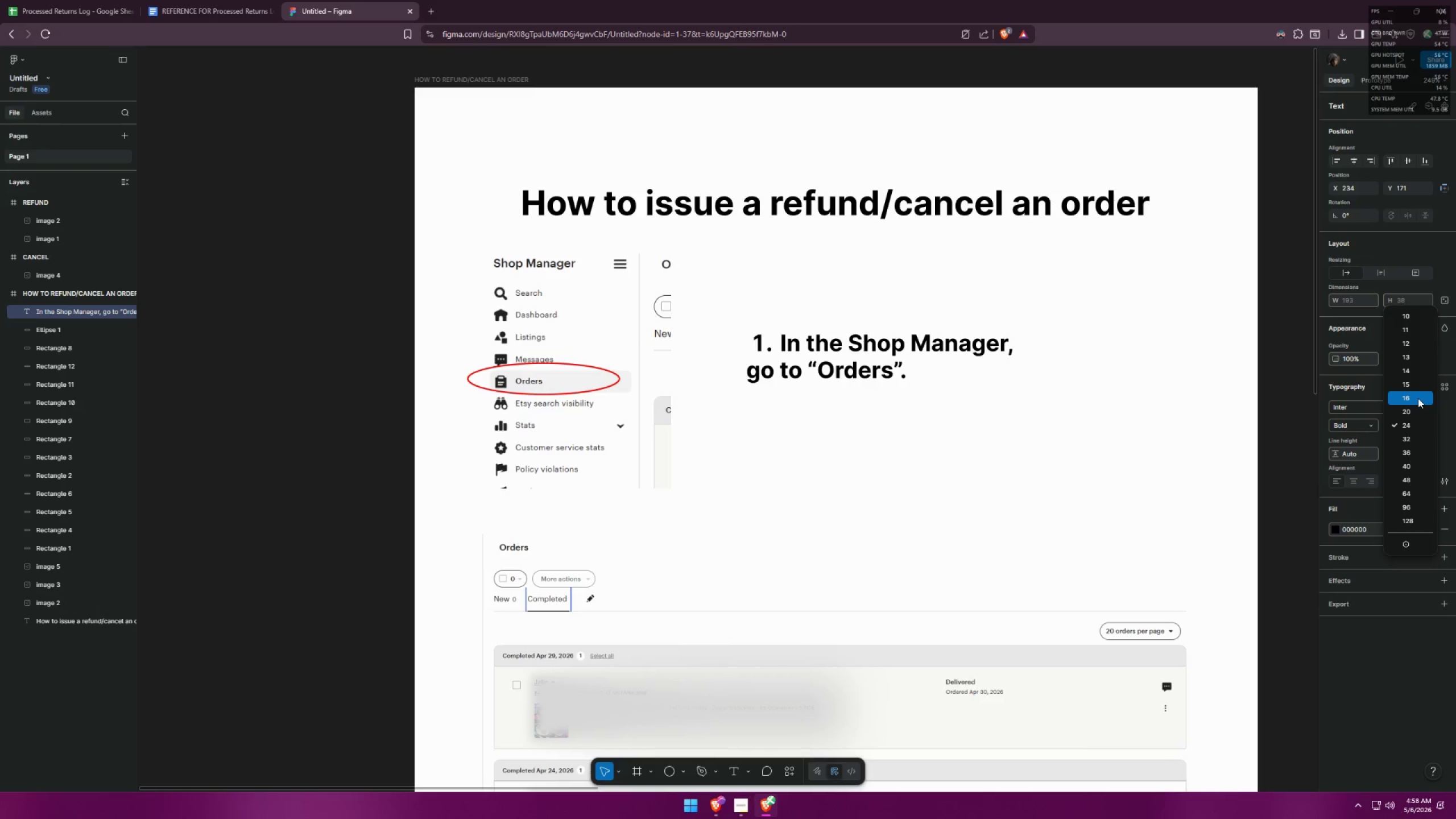 
double_click([1069, 441])
 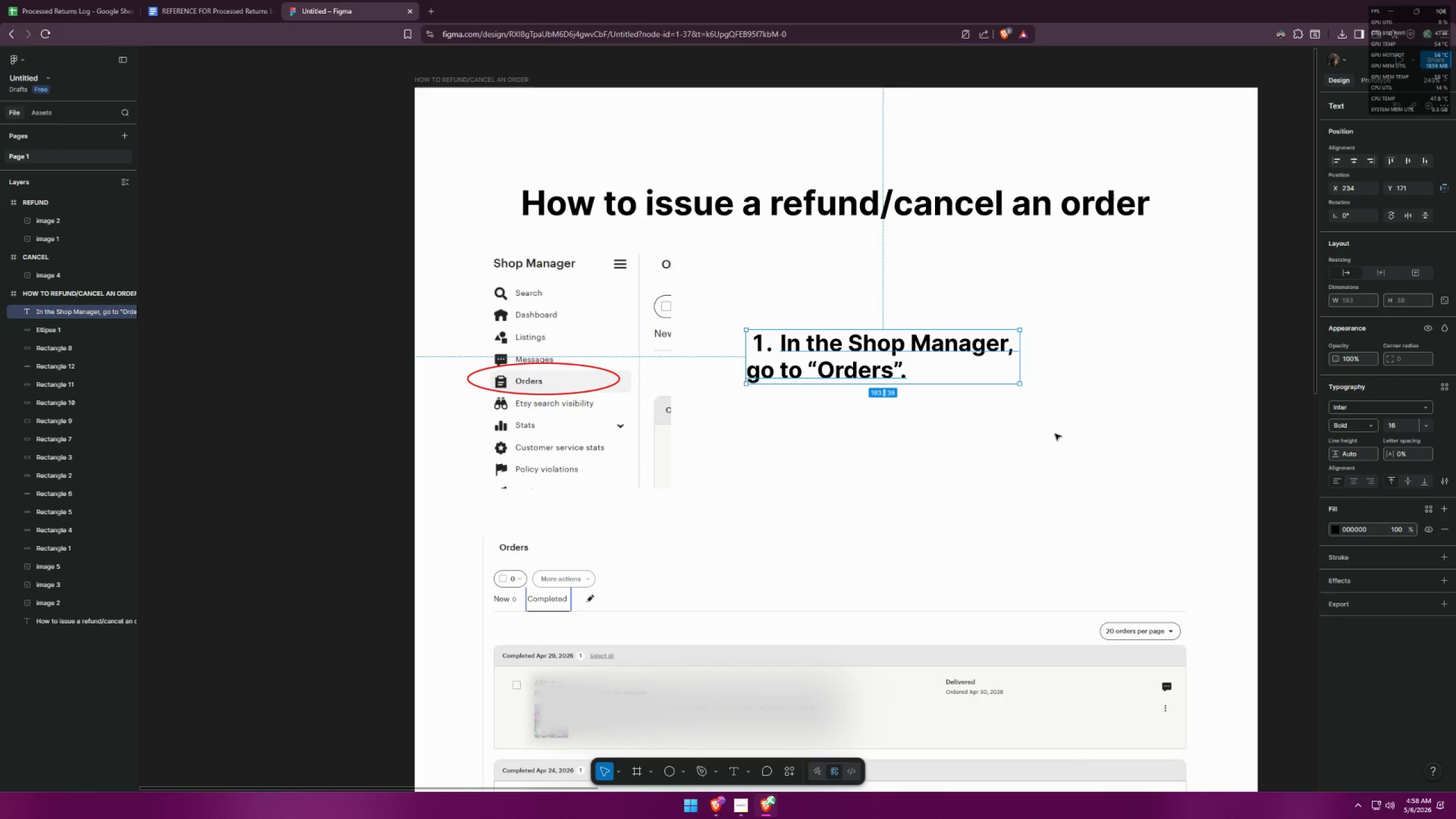 
triple_click([1059, 433])
 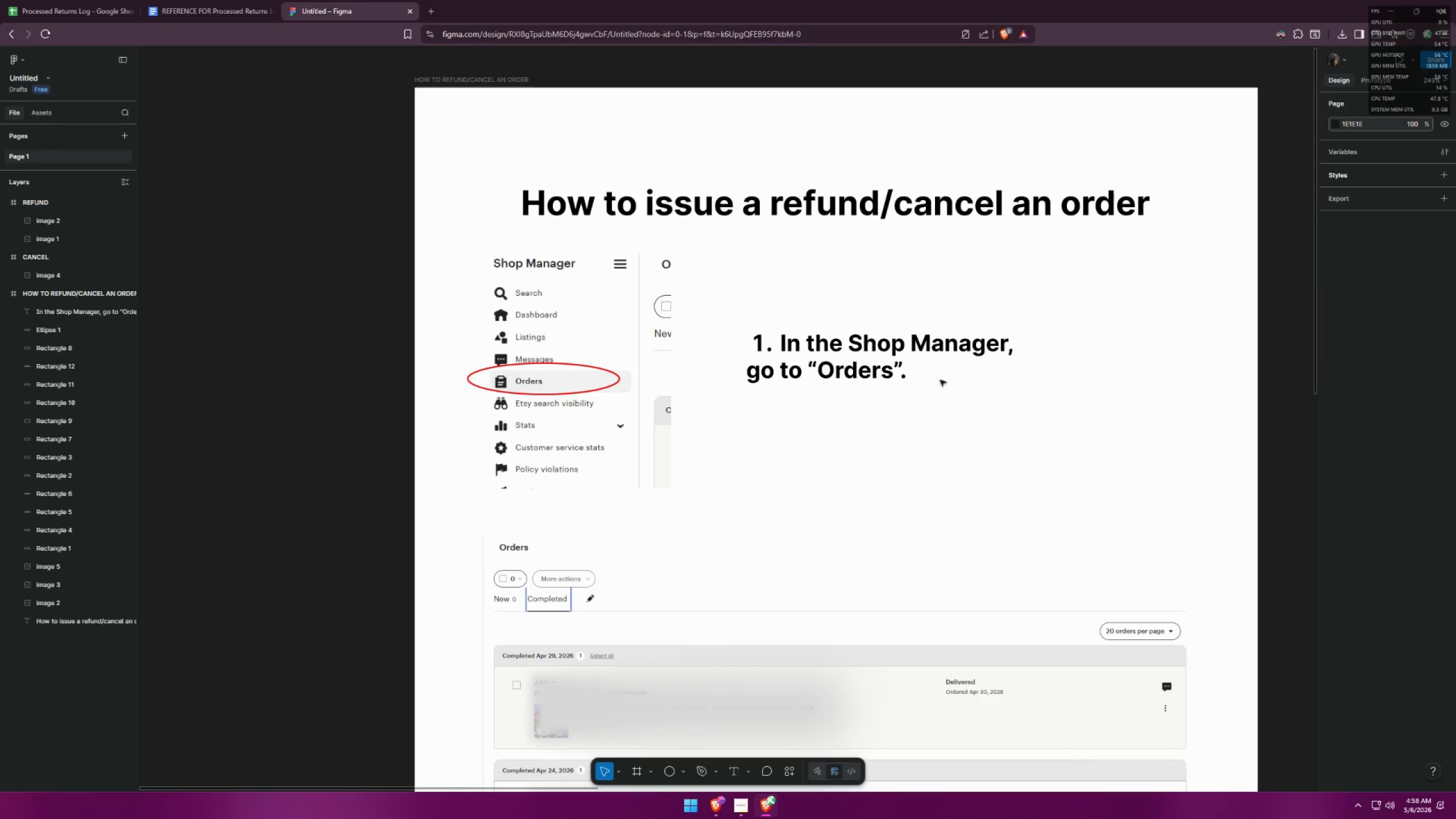 
left_click_drag(start_coordinate=[892, 362], to_coordinate=[863, 359])
 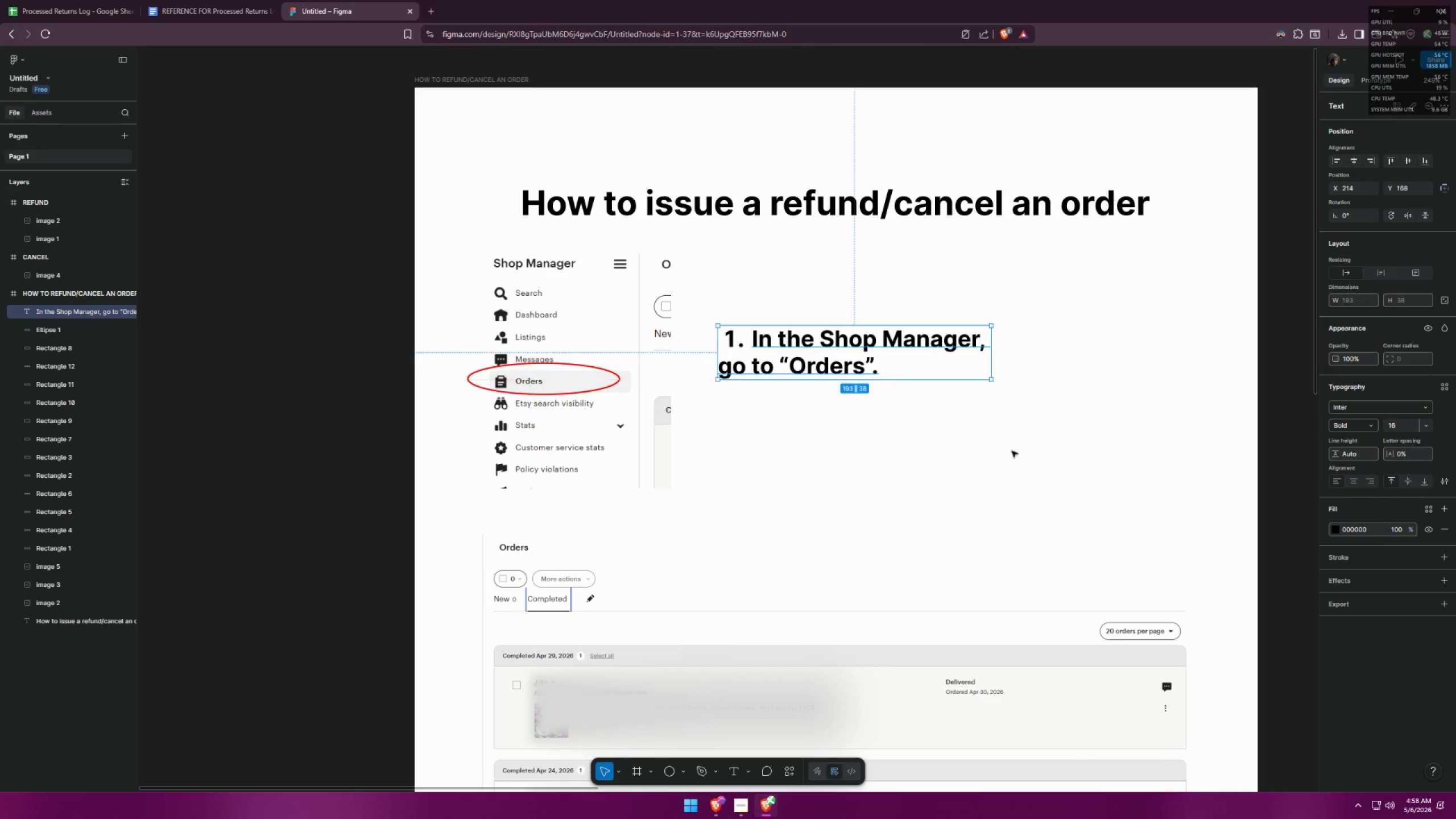 
left_click([1012, 451])
 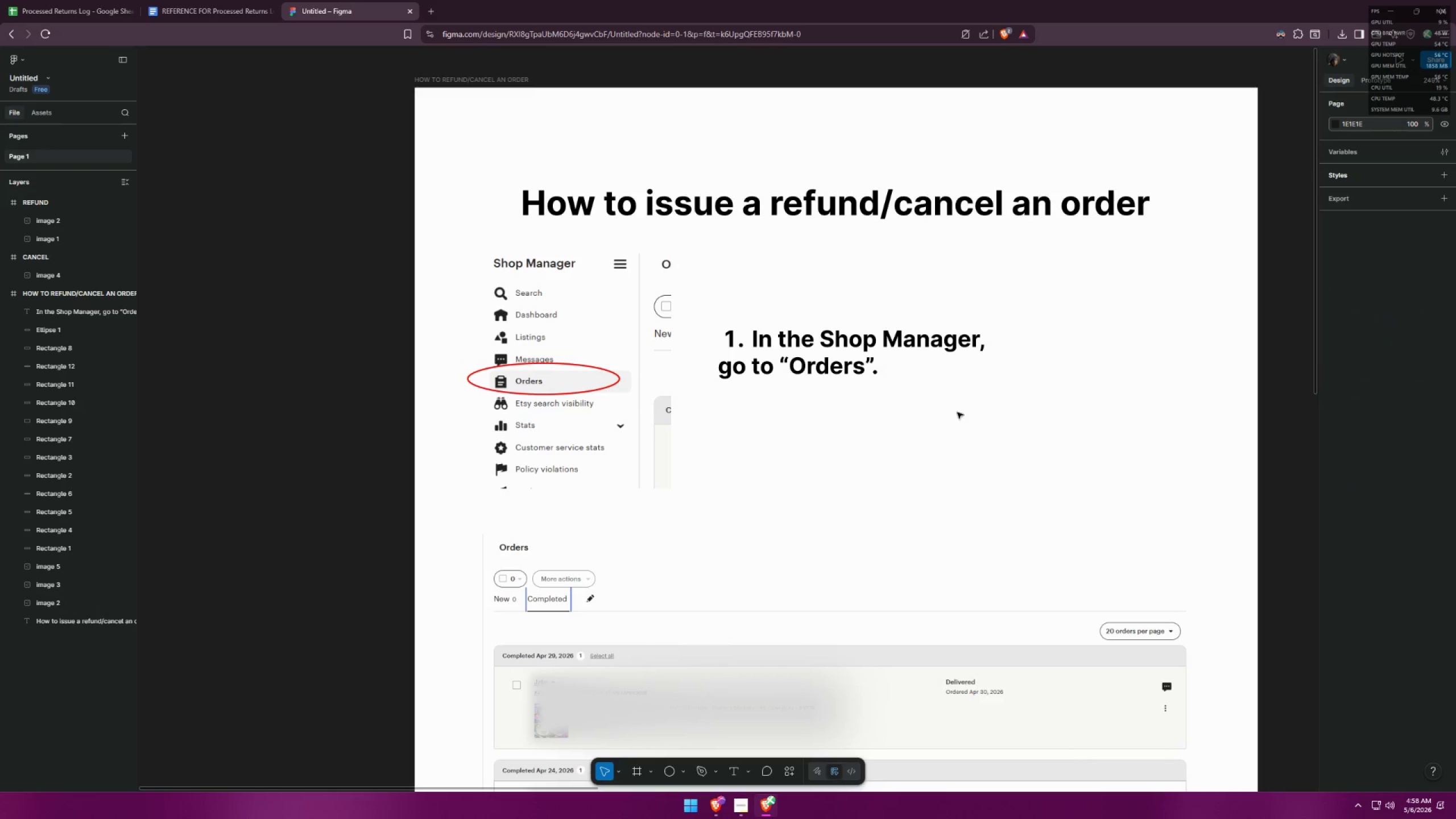 
hold_key(key=ControlLeft, duration=1.5)
hold_key(key=ControlLeft, duration=1.16)
scroll: coordinate [907, 413], scroll_direction: down, amount: 3.0
 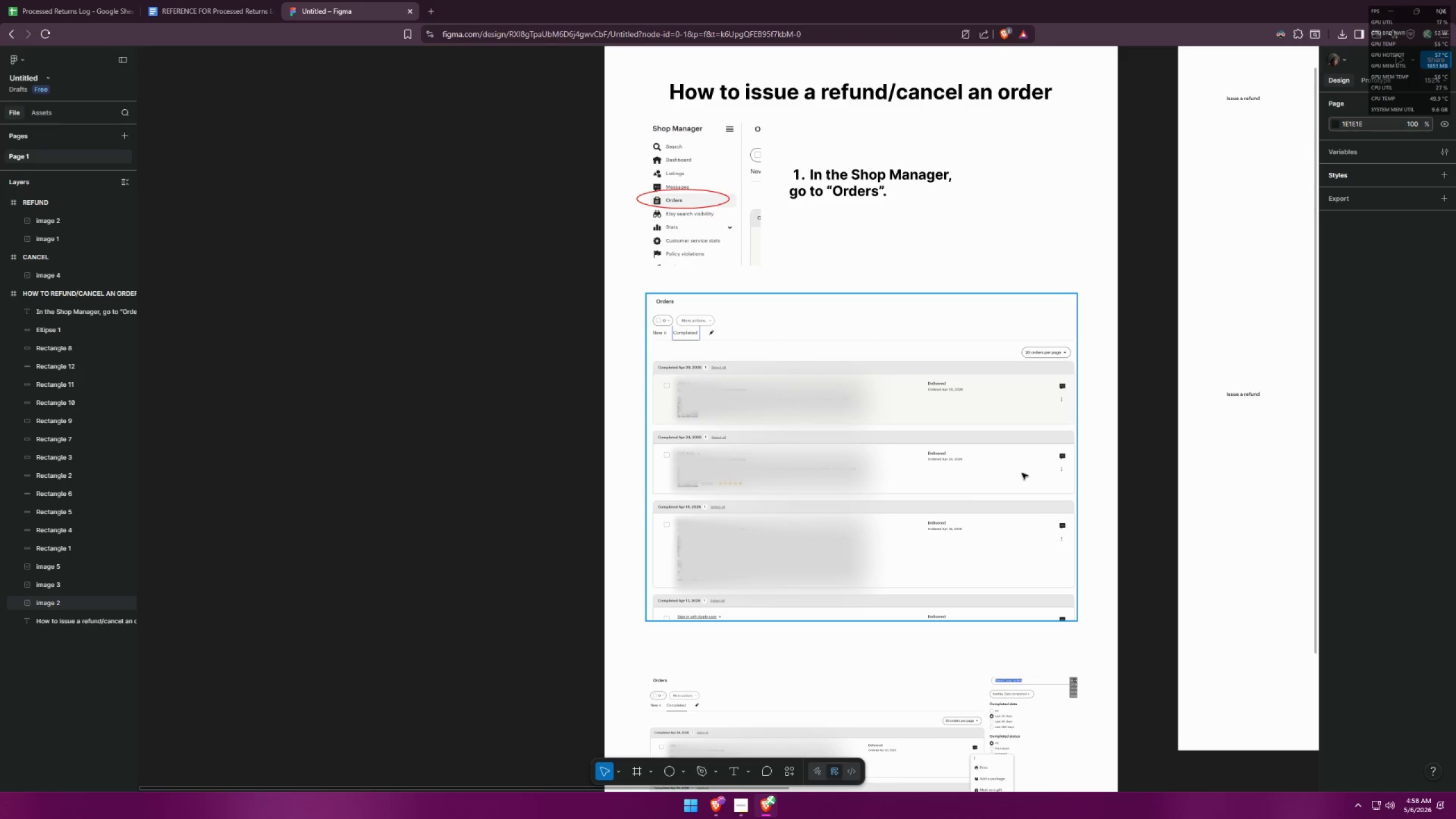 
left_click([854, 188])
 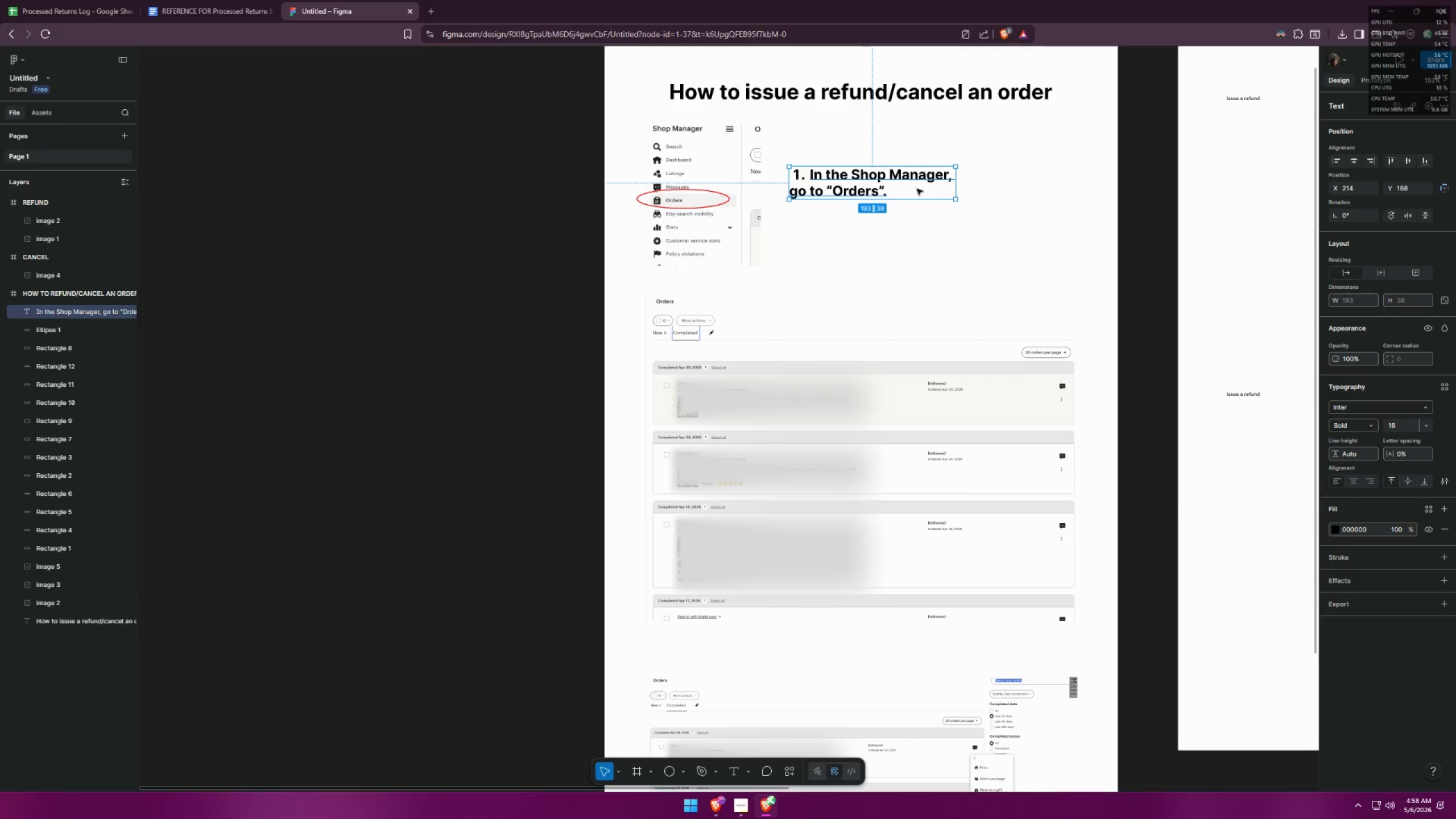 
left_click_drag(start_coordinate=[890, 177], to_coordinate=[975, 198])
 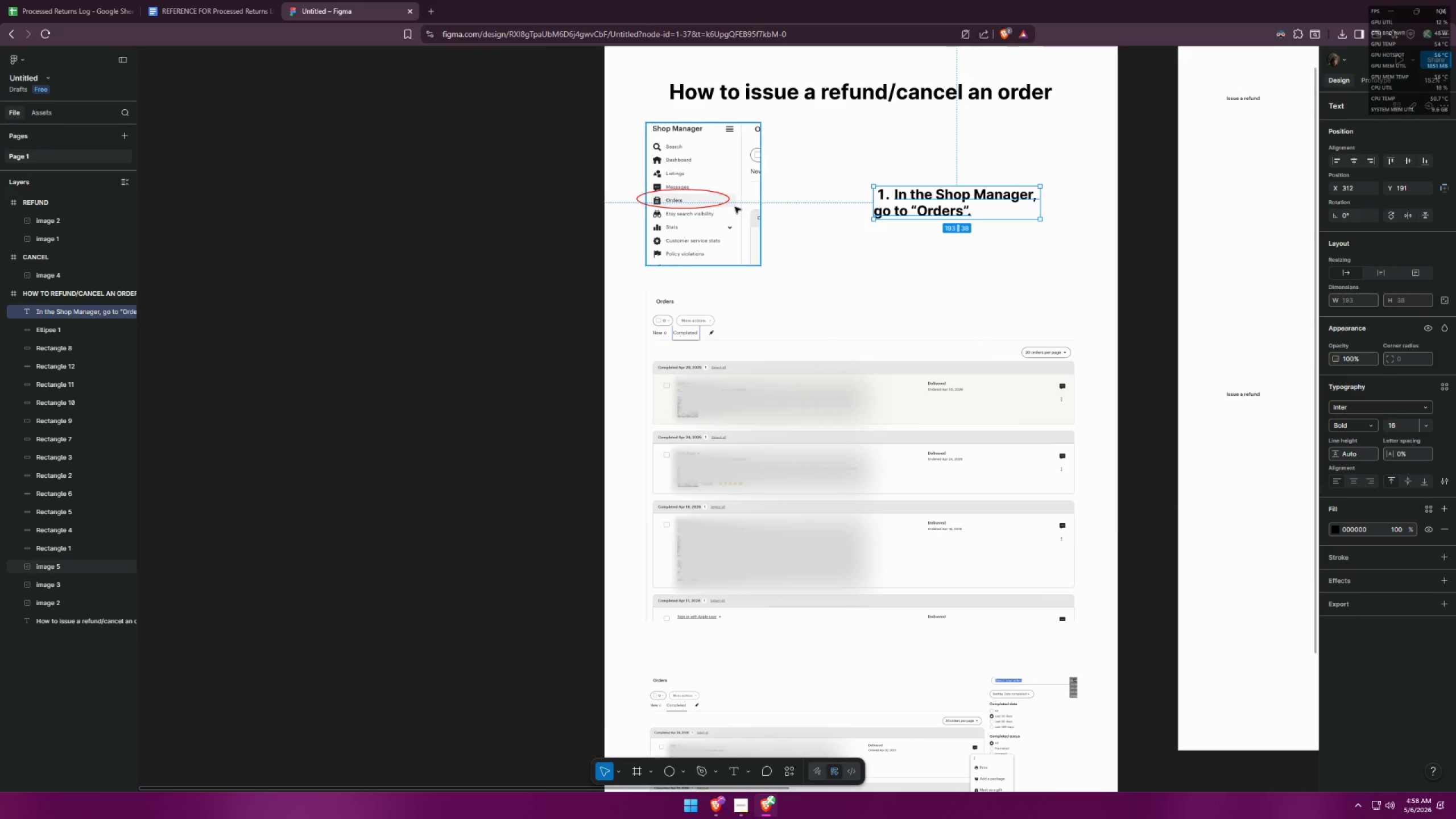 
left_click_drag(start_coordinate=[729, 208], to_coordinate=[810, 218])
 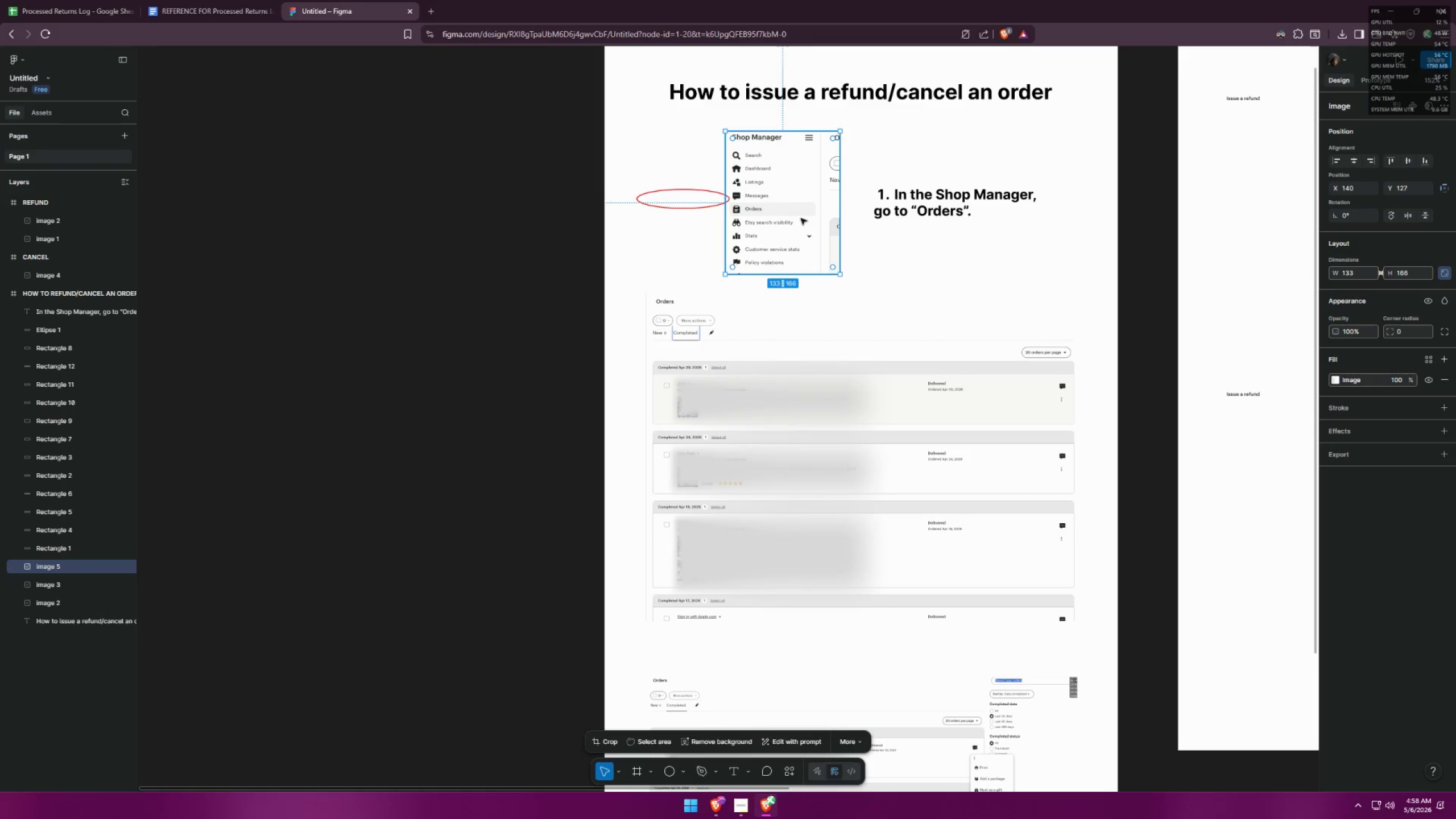 
key(Control+ControlLeft)
 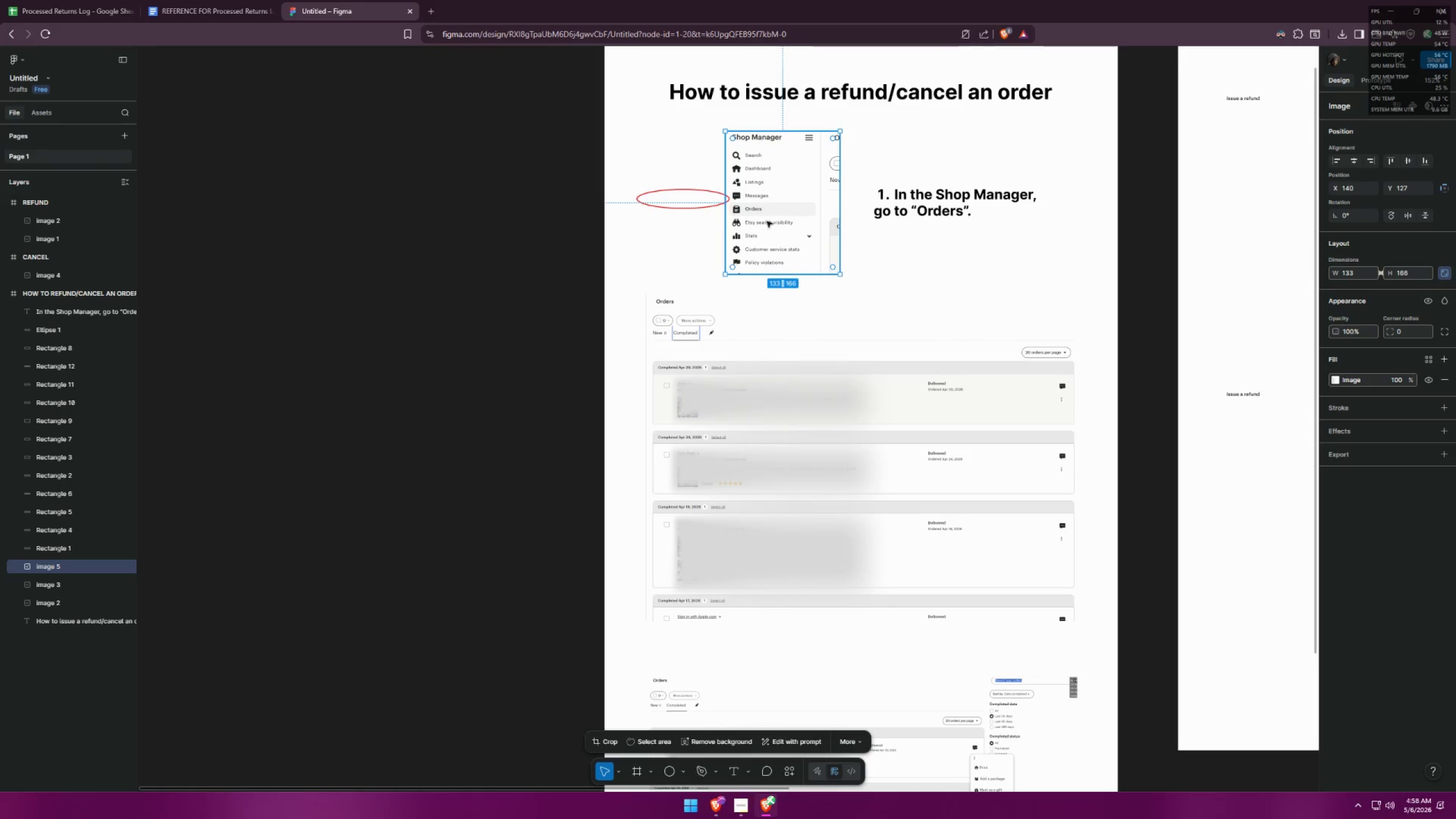 
key(Control+Z)
 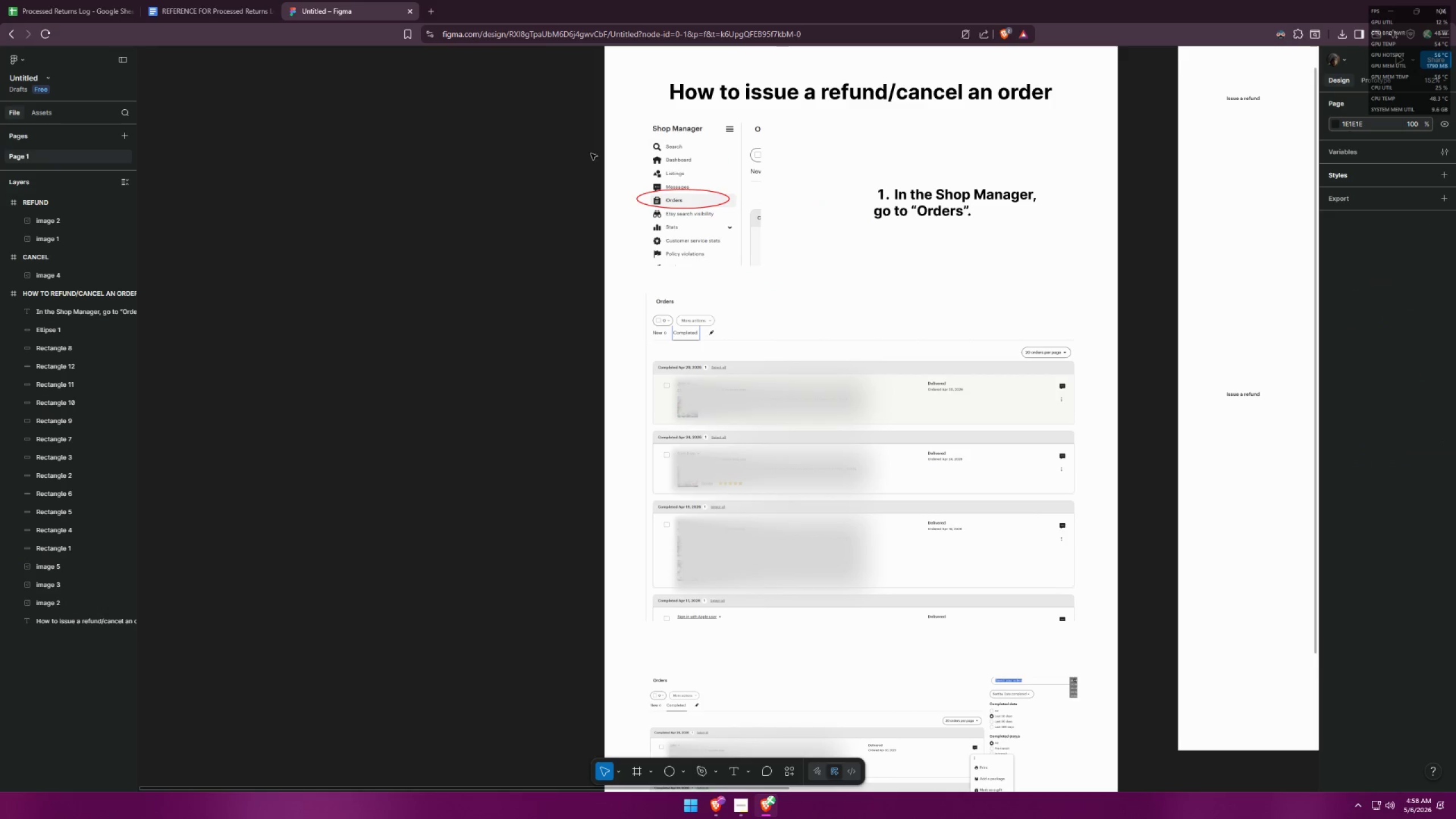 
left_click_drag(start_coordinate=[578, 147], to_coordinate=[768, 257])
 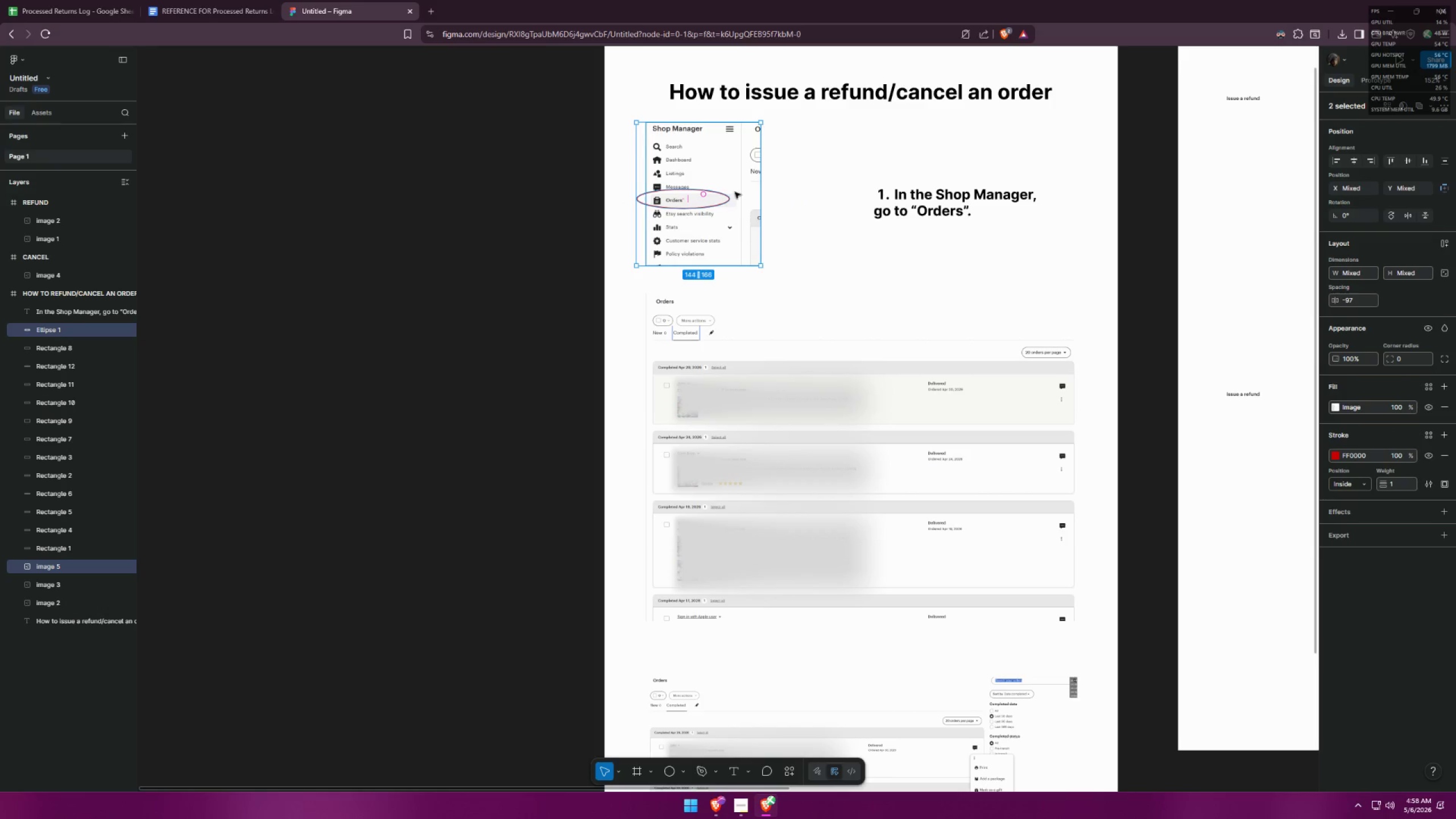 
left_click_drag(start_coordinate=[718, 171], to_coordinate=[817, 191])
 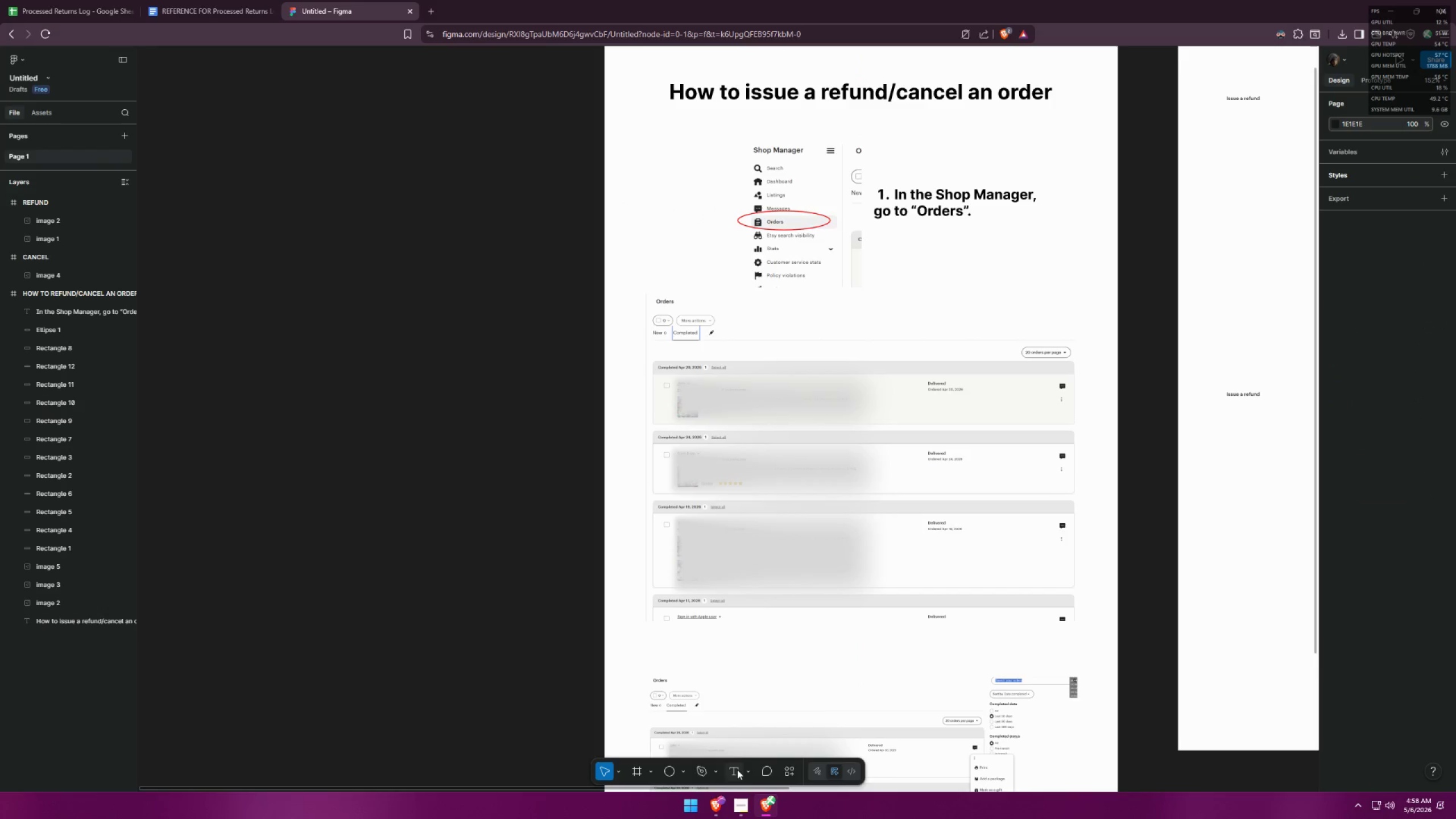 
double_click([760, 398])
 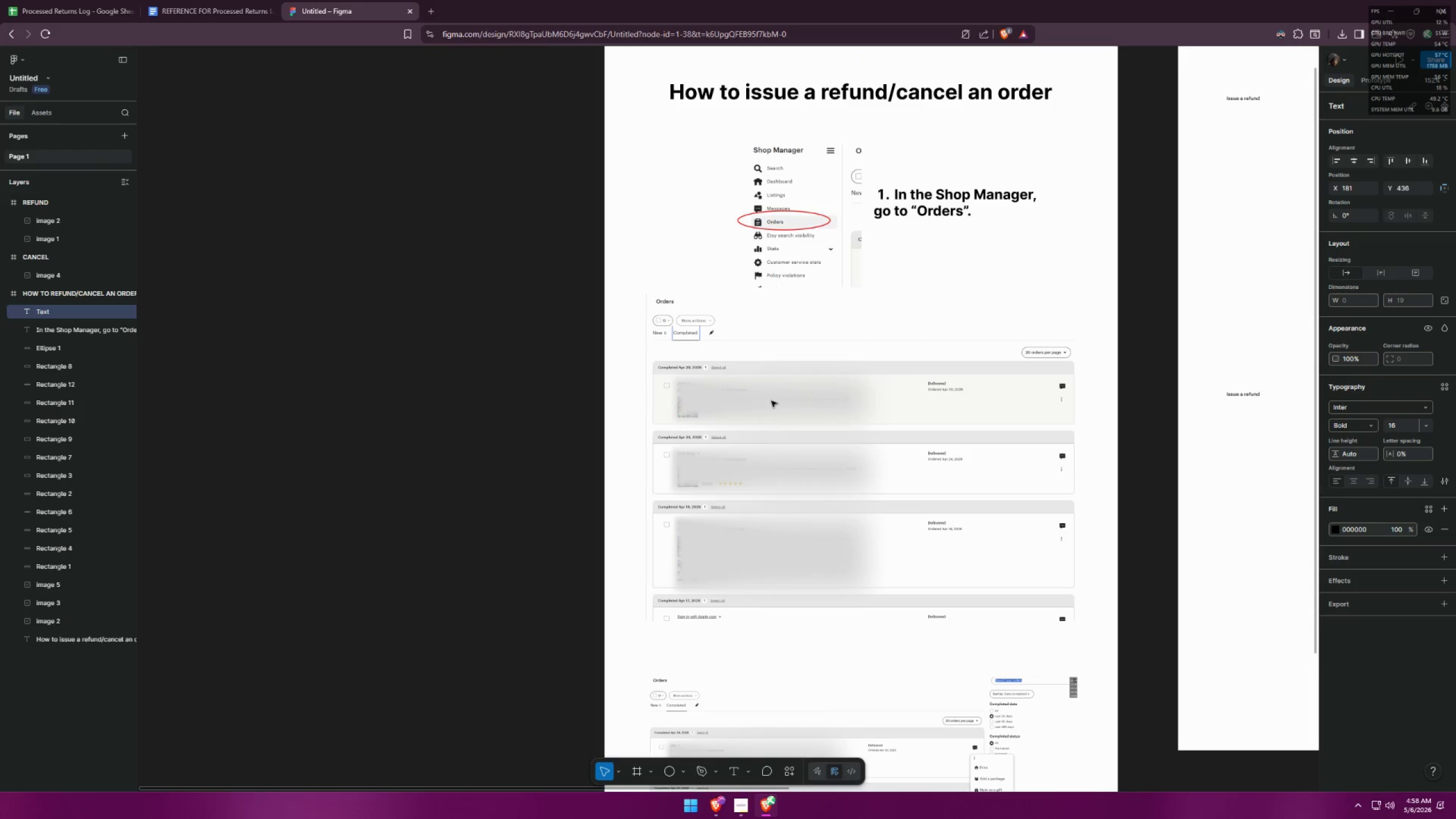 
key(2)
 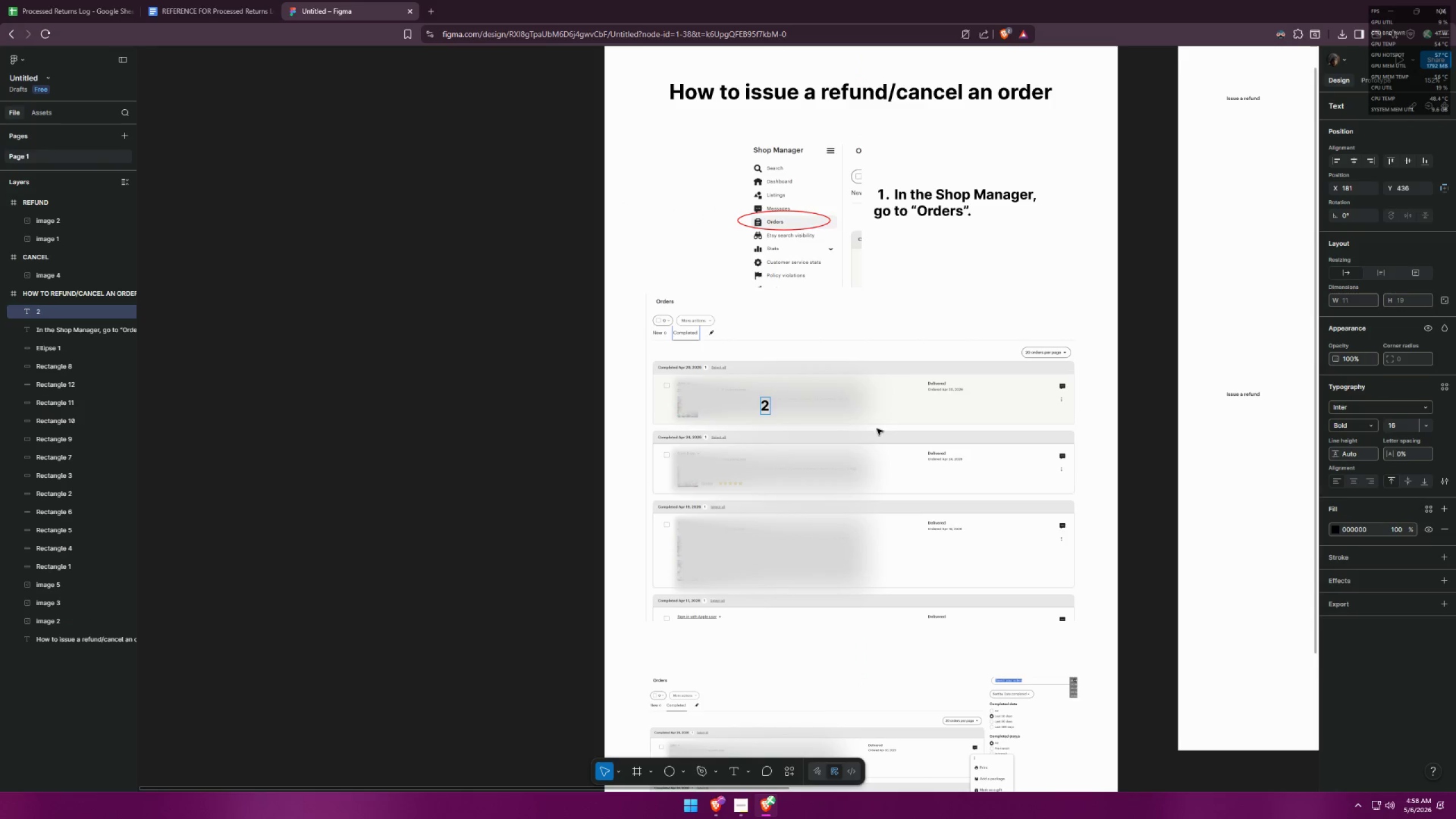 
key(Period)
 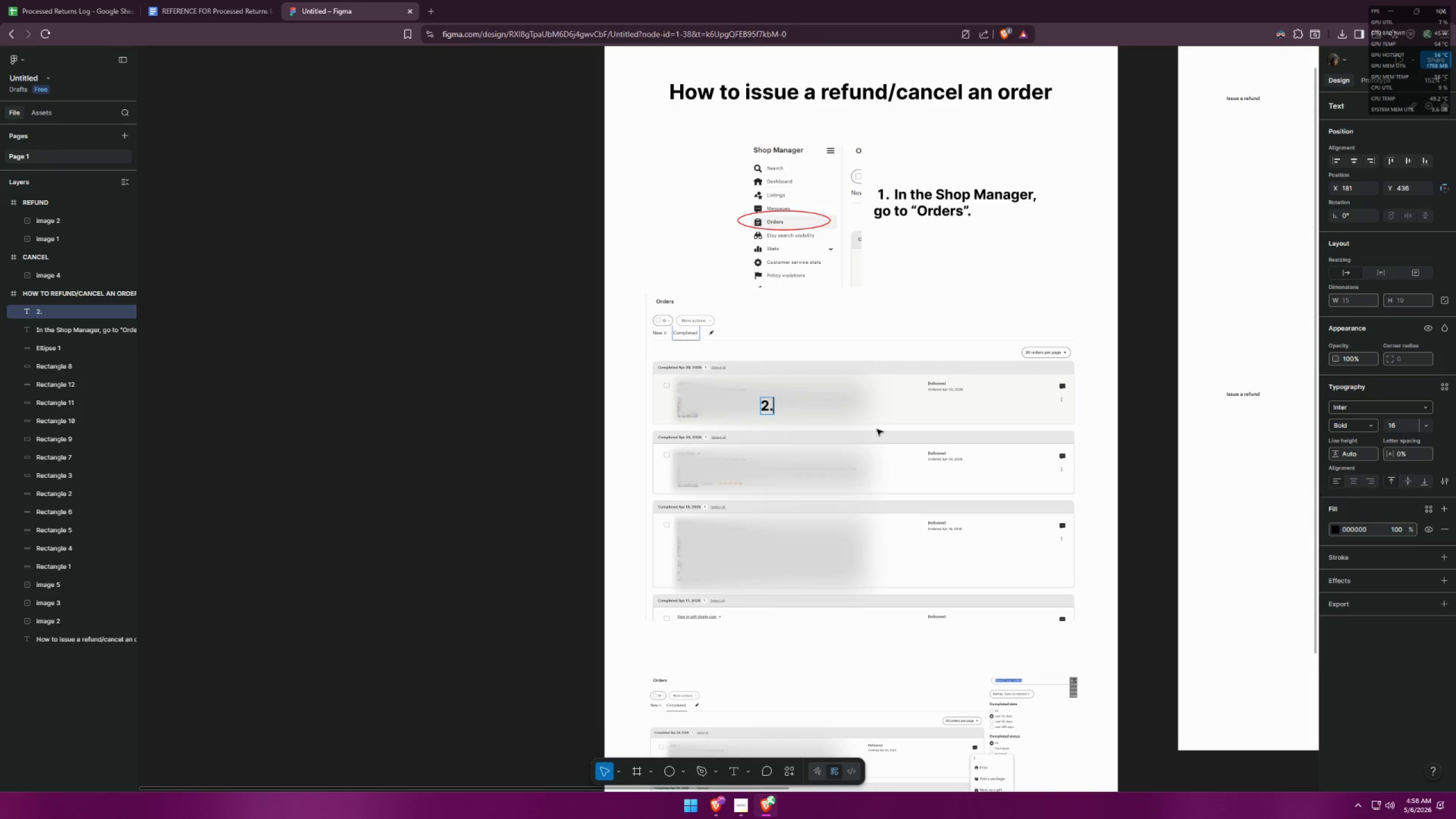 
type( Gp )
key(Backspace)
key(Backspace)
type(o to Completed)
 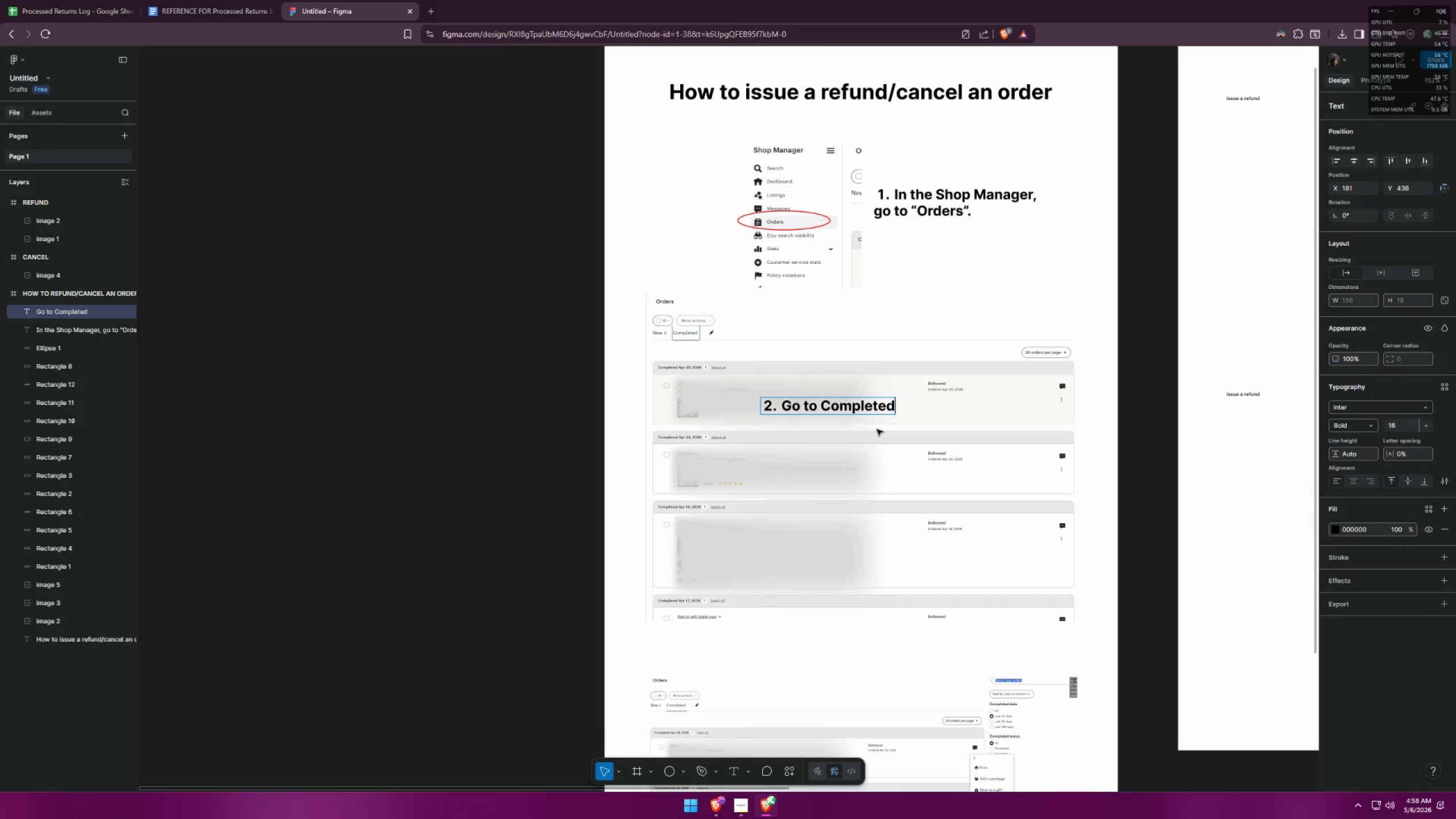 
hold_key(key=Backspace, duration=0.97)
 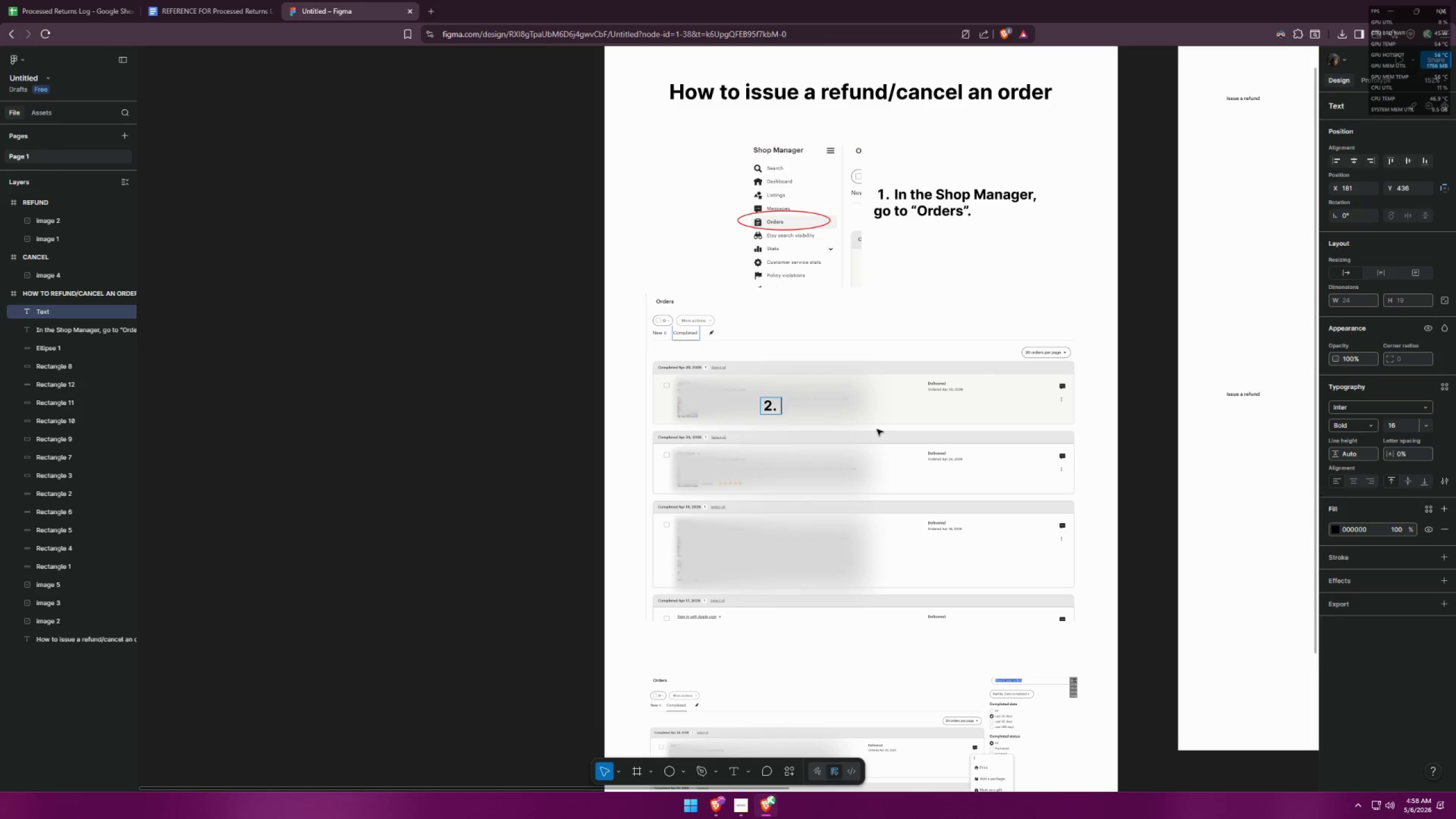 
type(Under the Orders, go to Completed)
 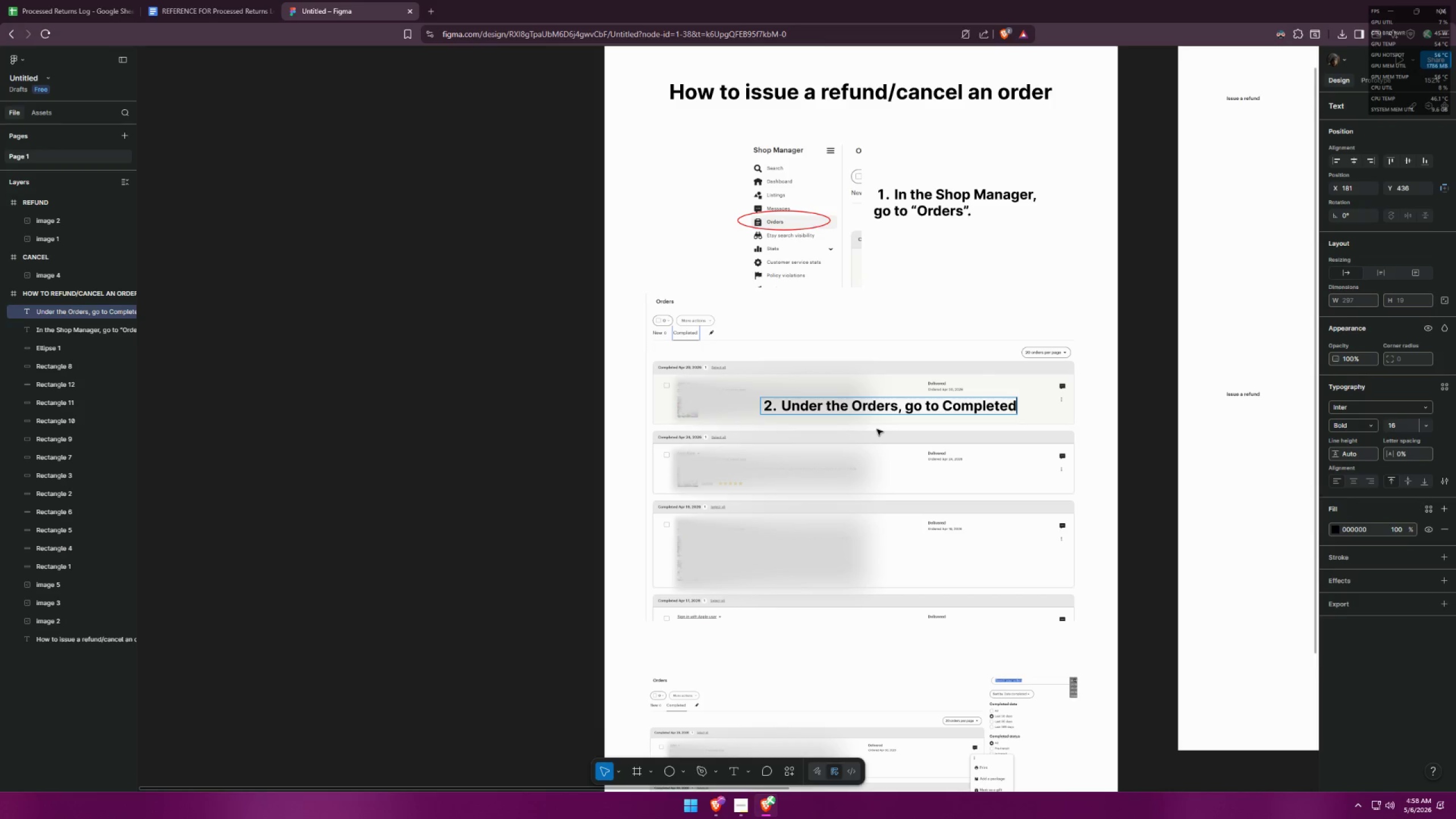 
wait(7.36)
 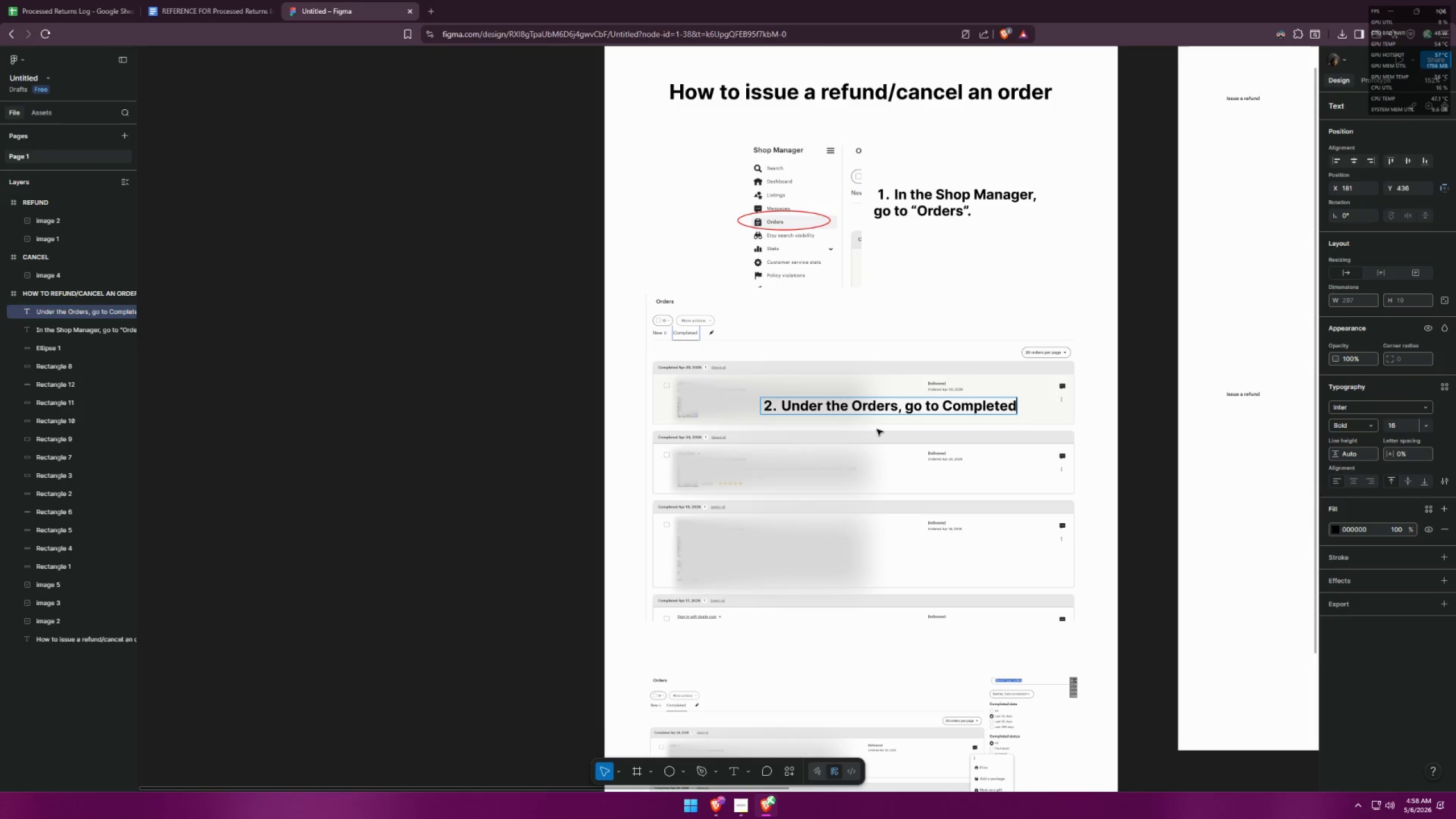 
left_click([1088, 307])
 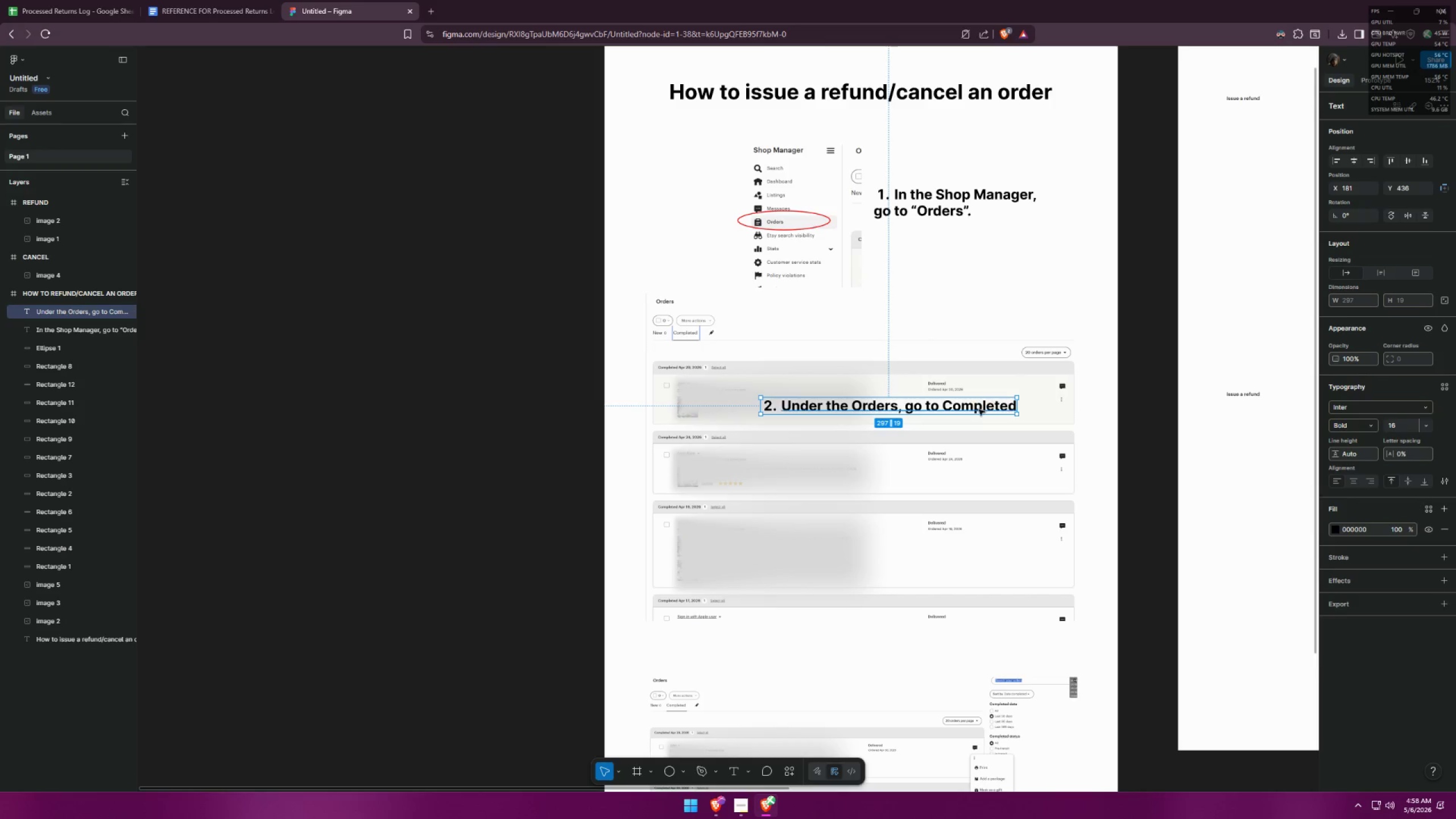 
left_click_drag(start_coordinate=[979, 410], to_coordinate=[959, 439])
 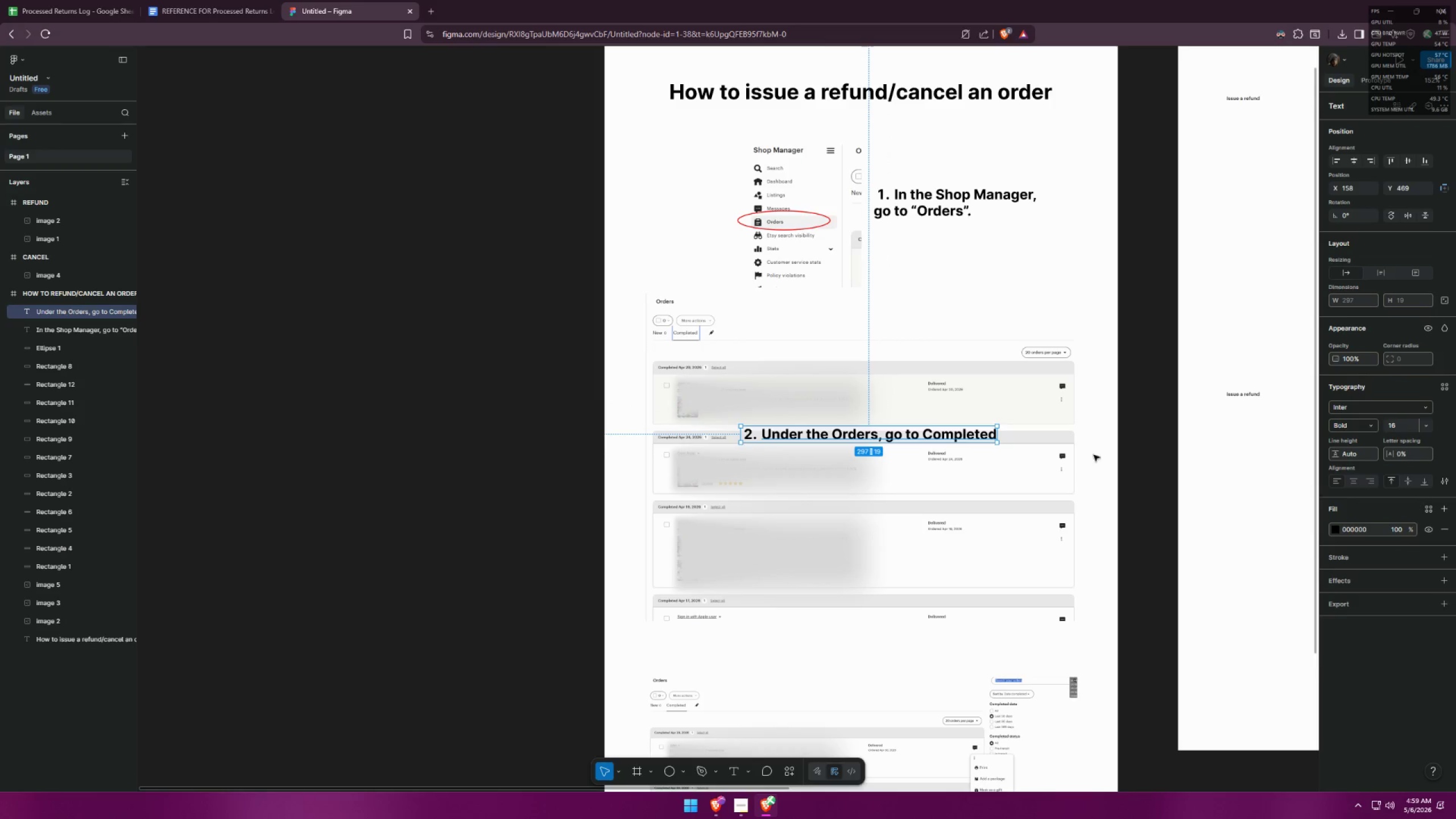 
left_click([1106, 450])
 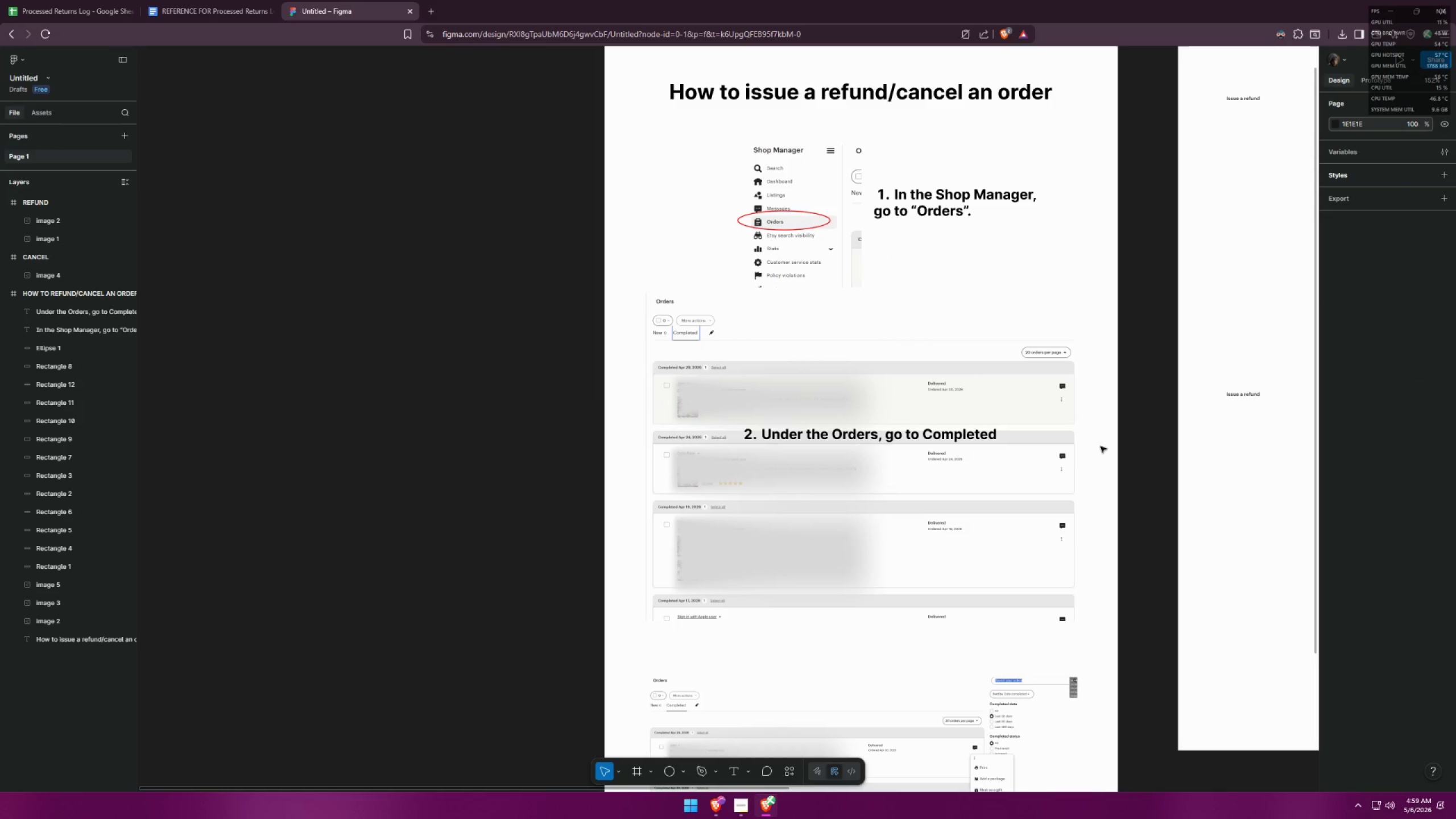 
hold_key(key=ControlLeft, duration=1.5)
 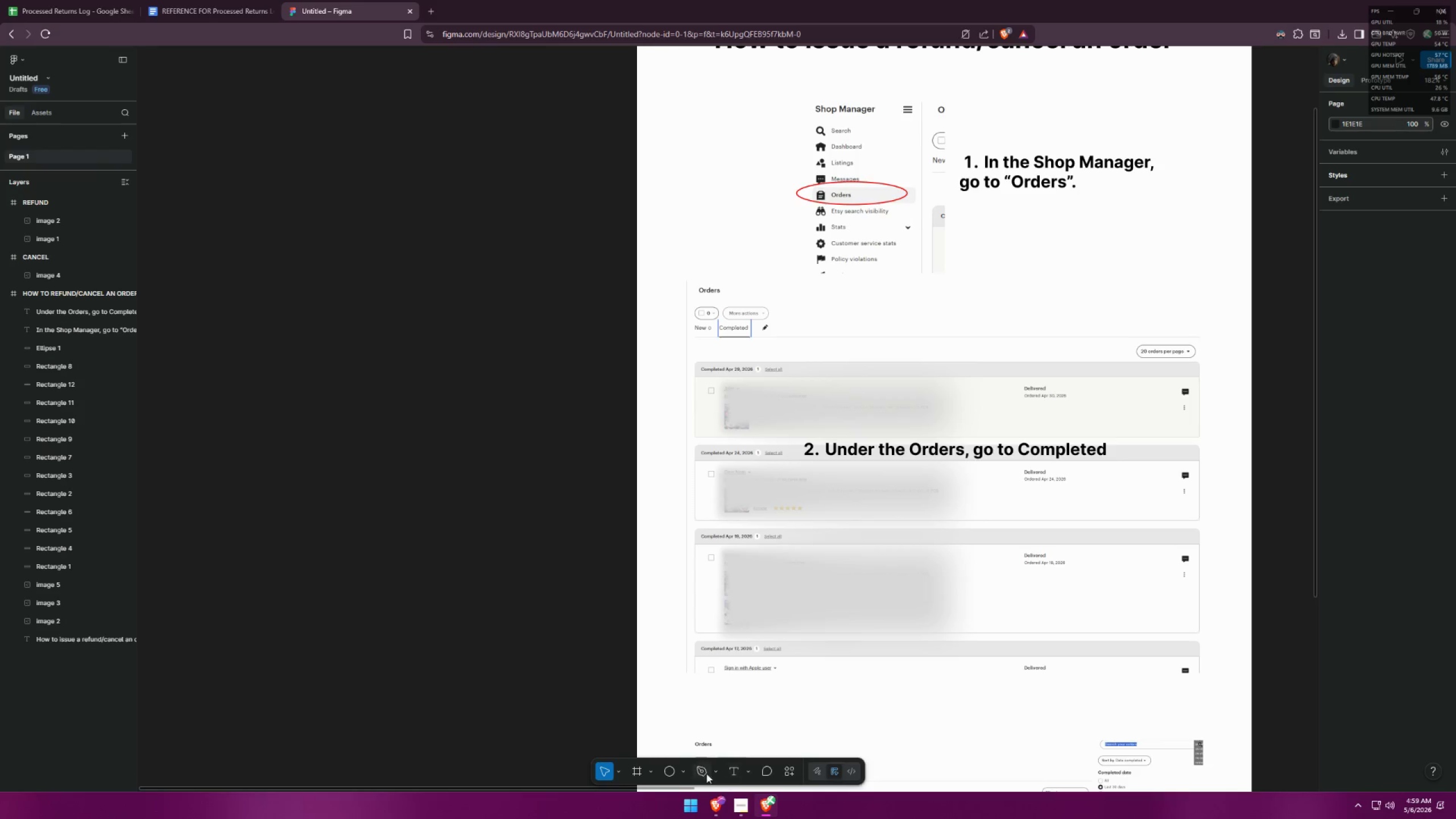 
key(Control+ControlLeft)
 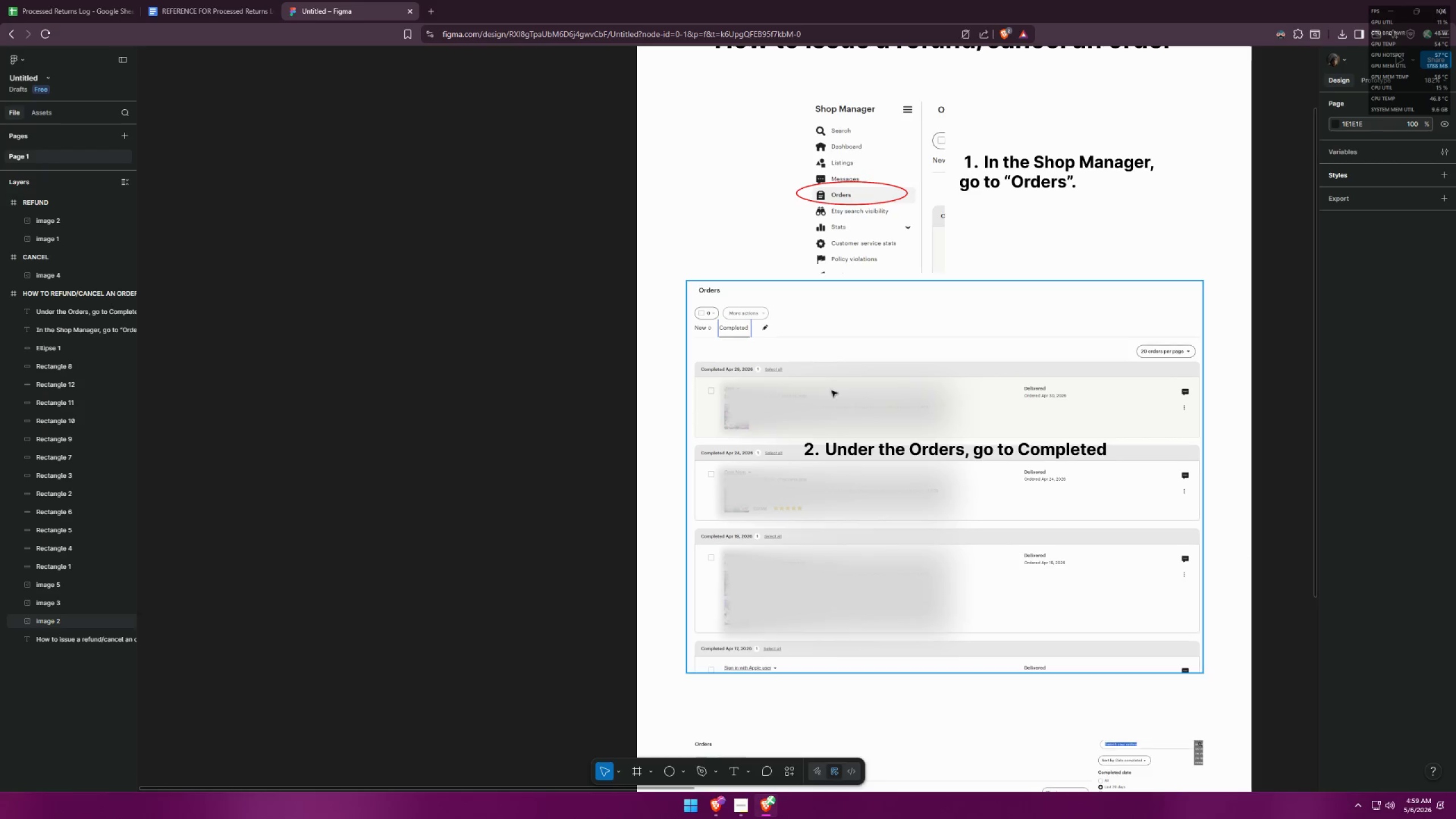 
key(Control+ControlLeft)
 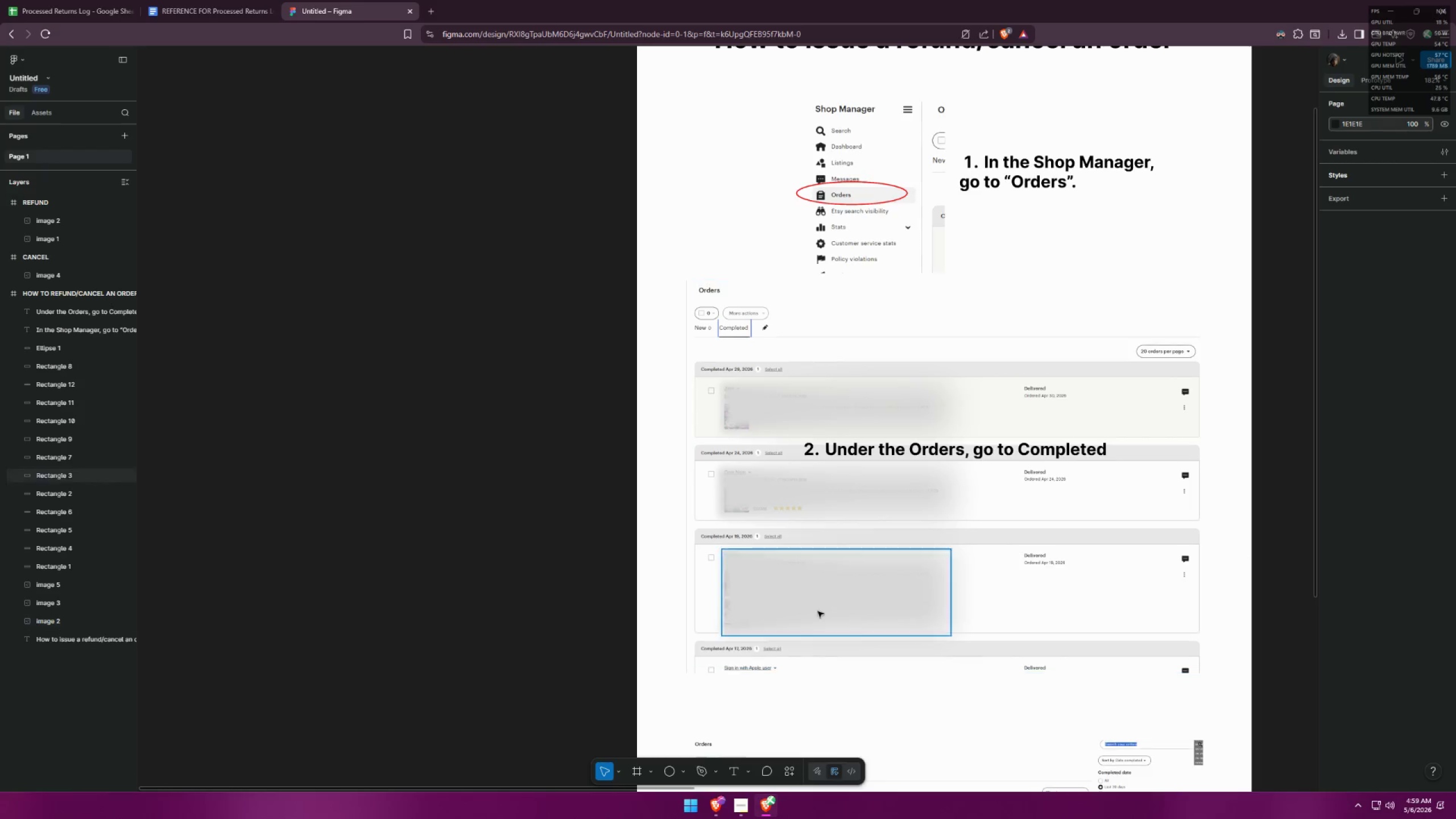 
key(Control+ControlLeft)
 